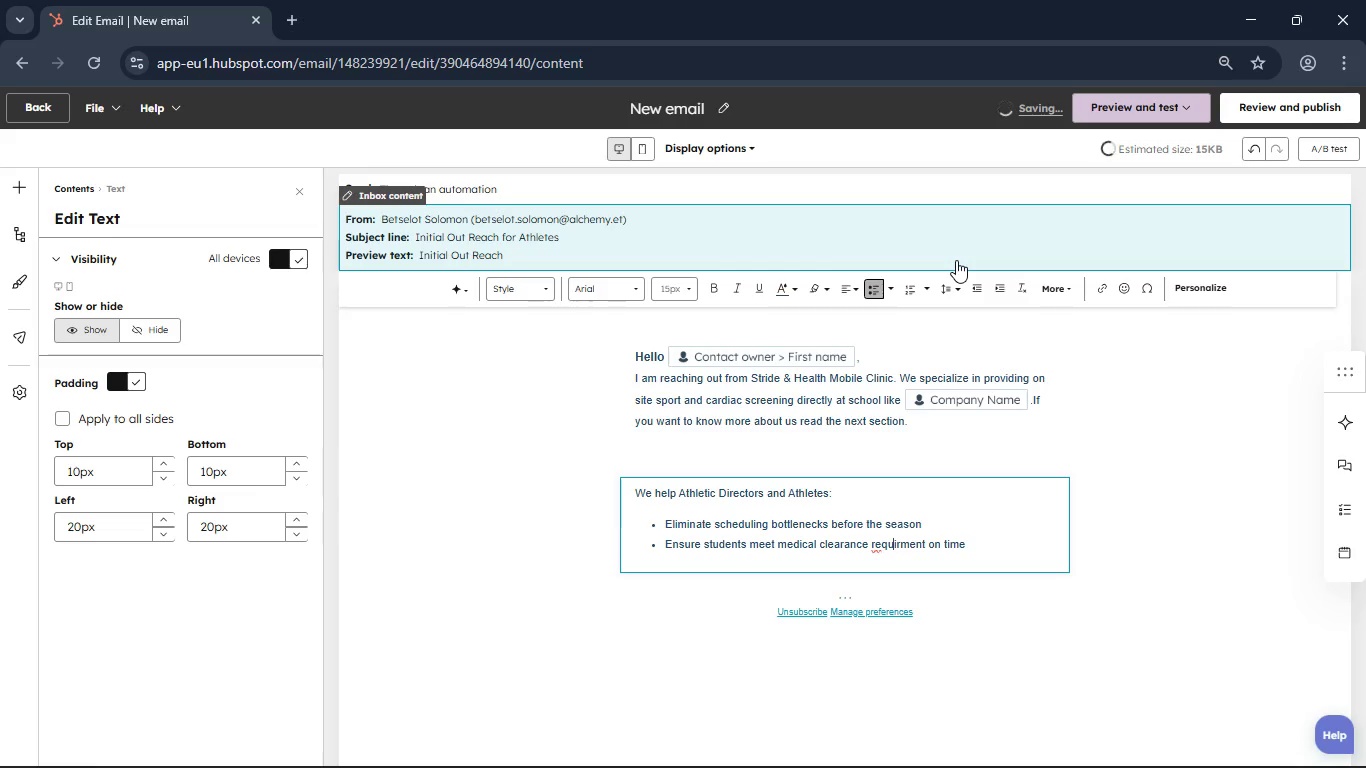 
key(ArrowRight)
 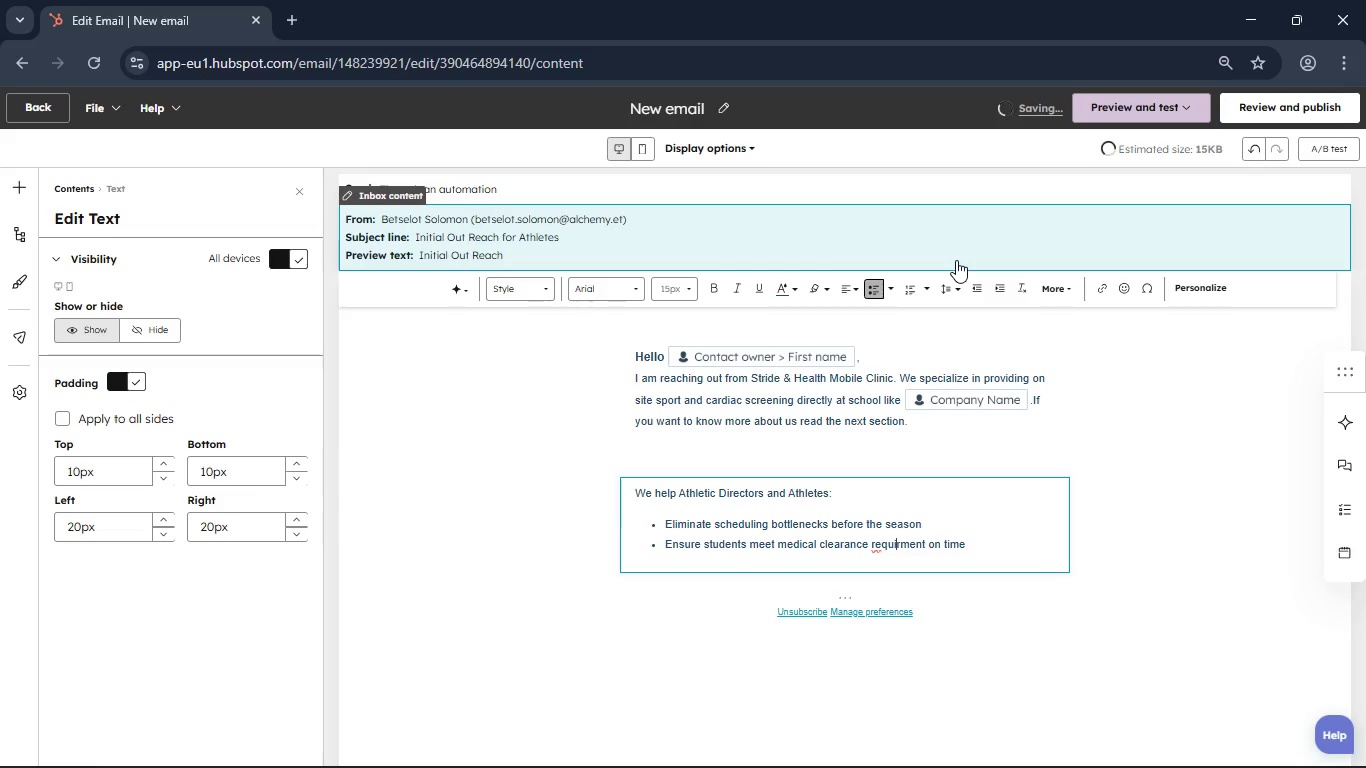 
key(ArrowRight)
 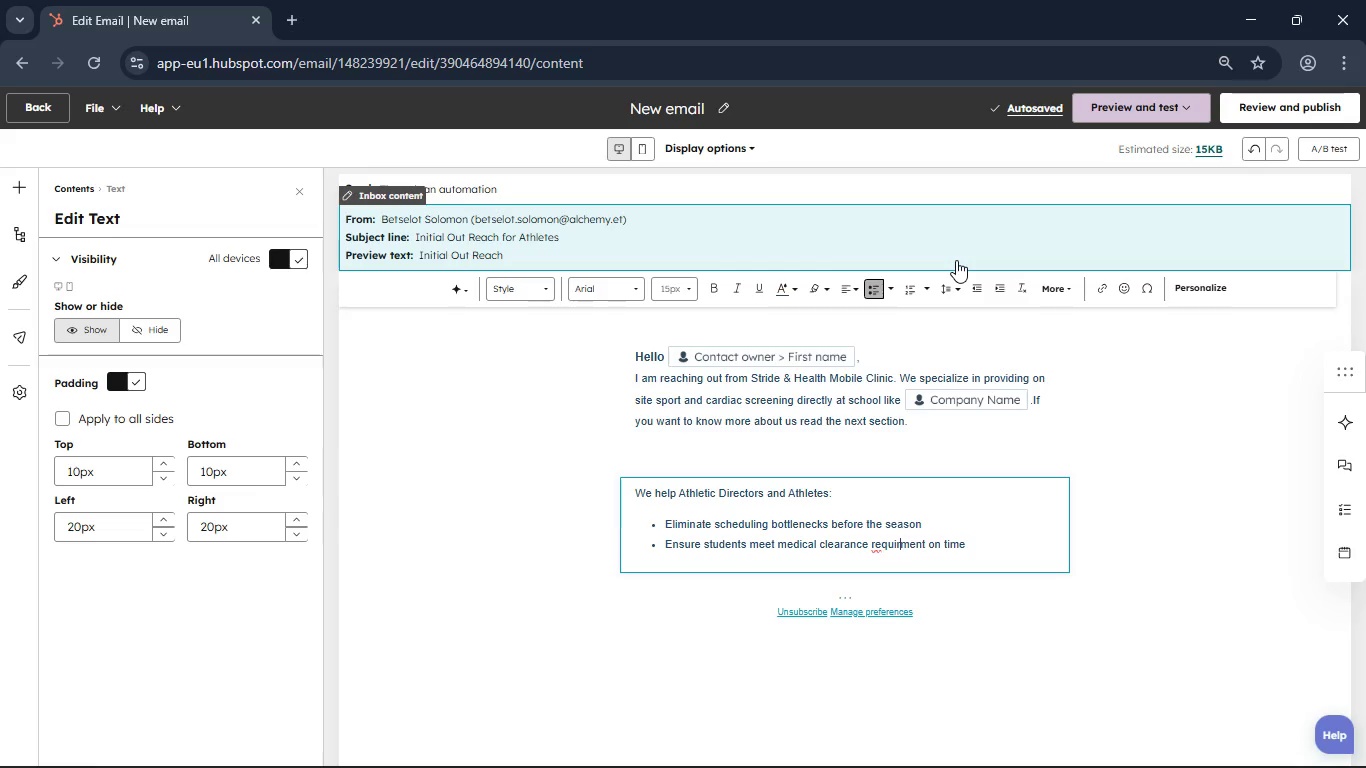 
key(E)
 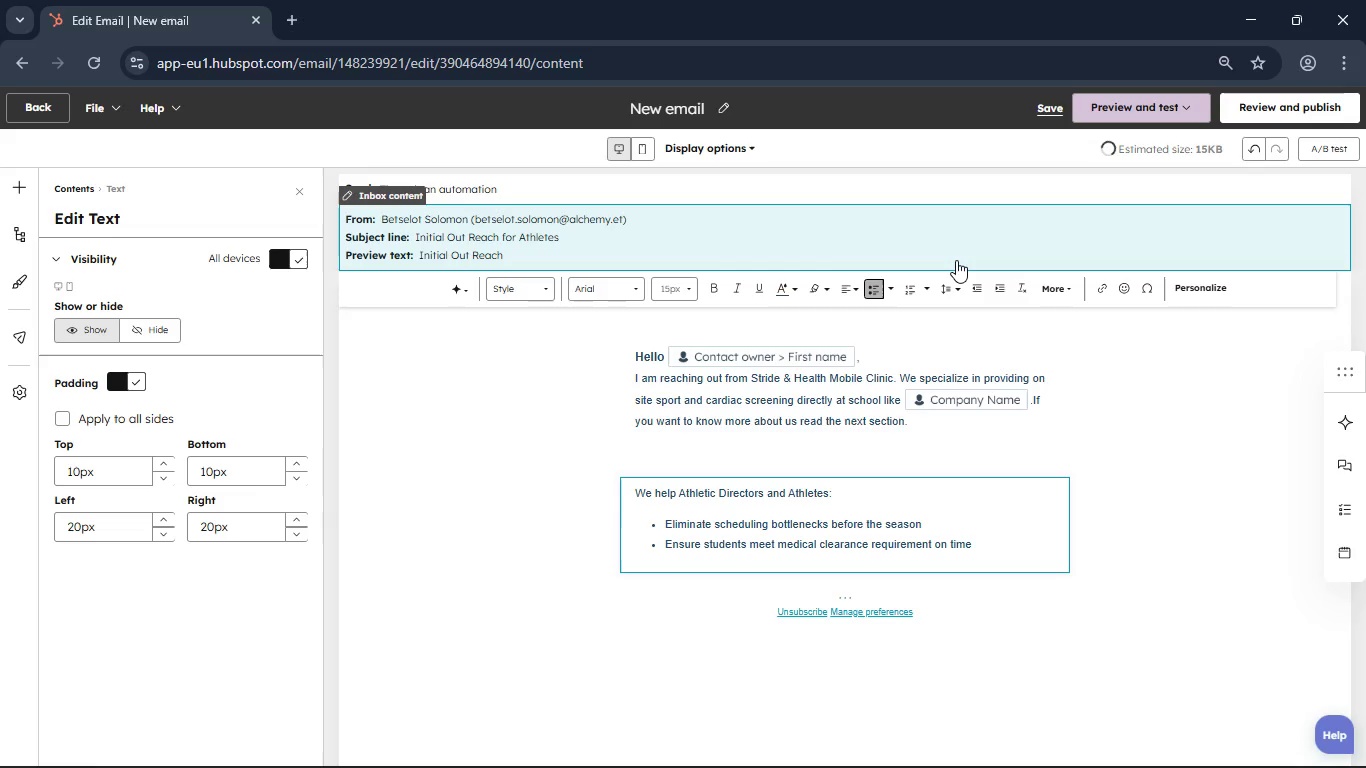 
key(End)
 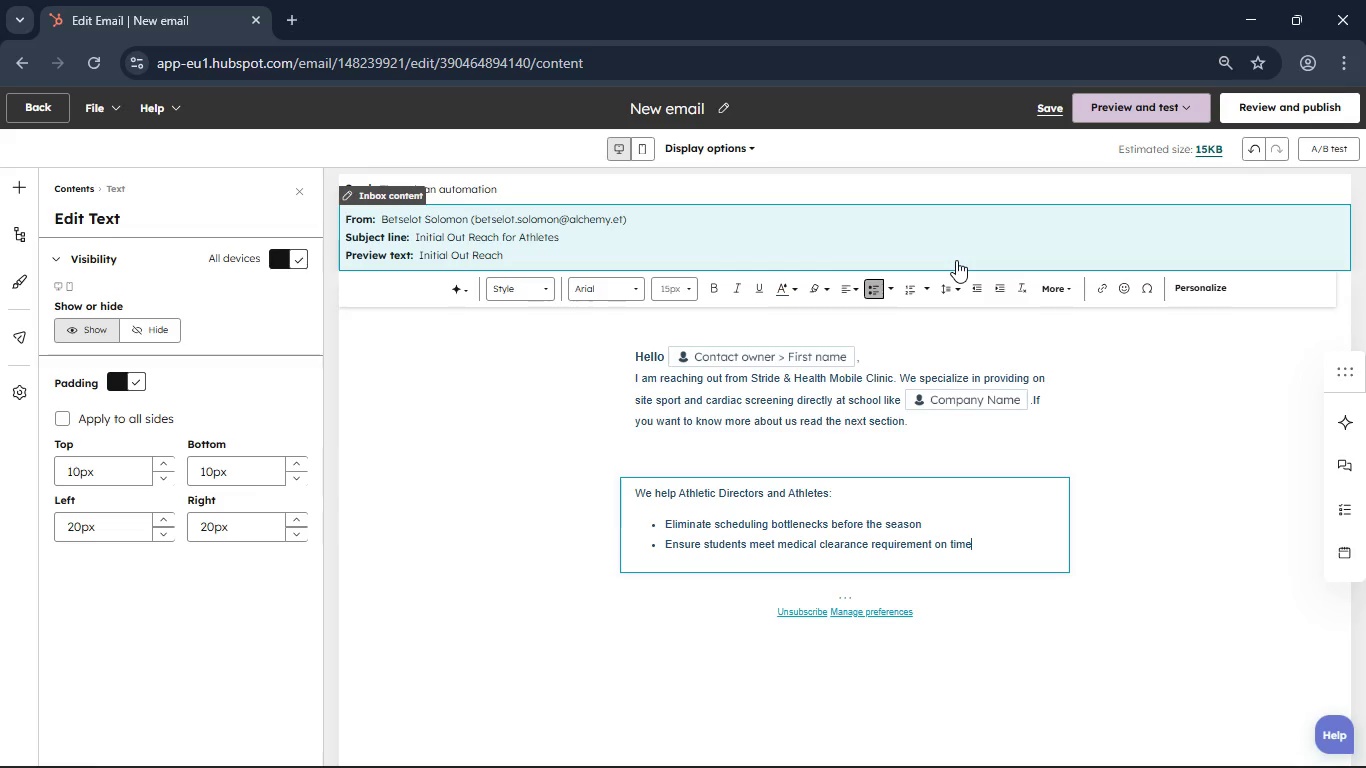 
key(Enter)
 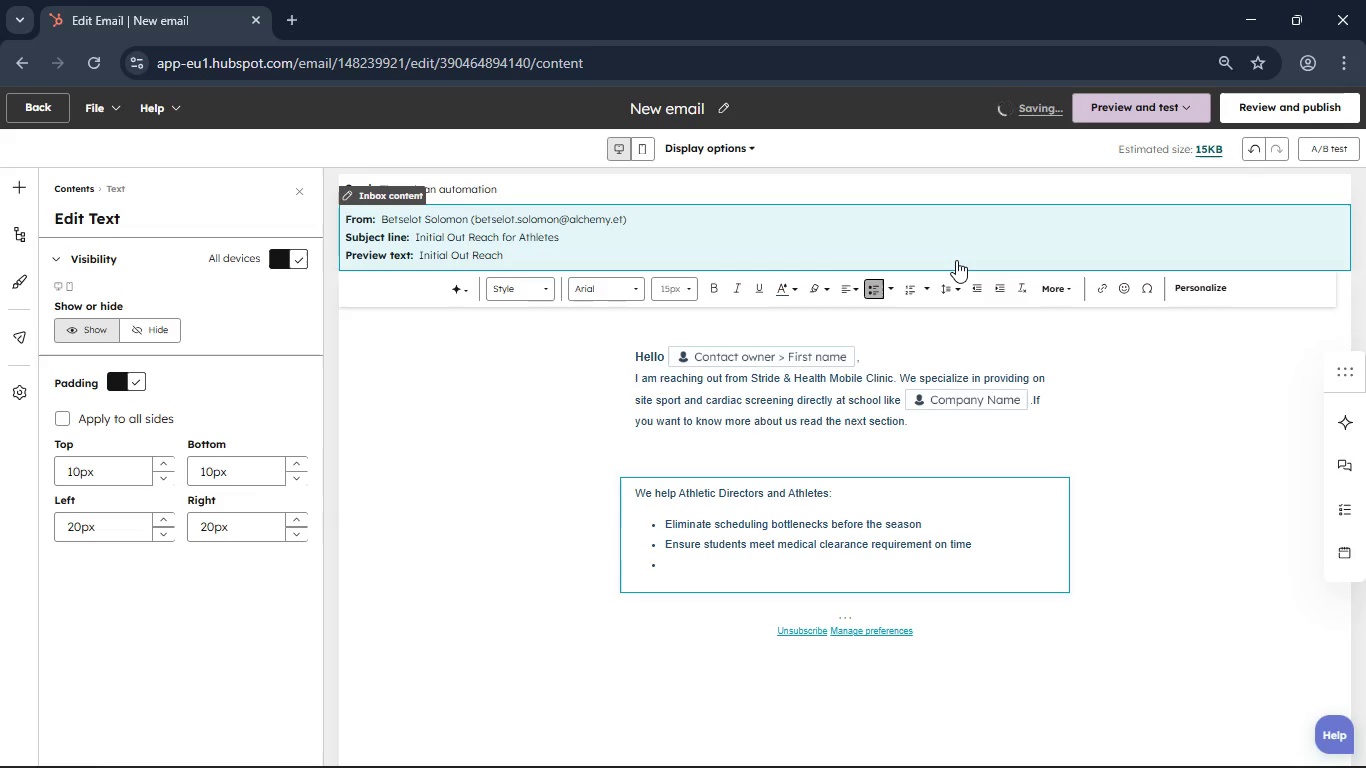 
wait(5.58)
 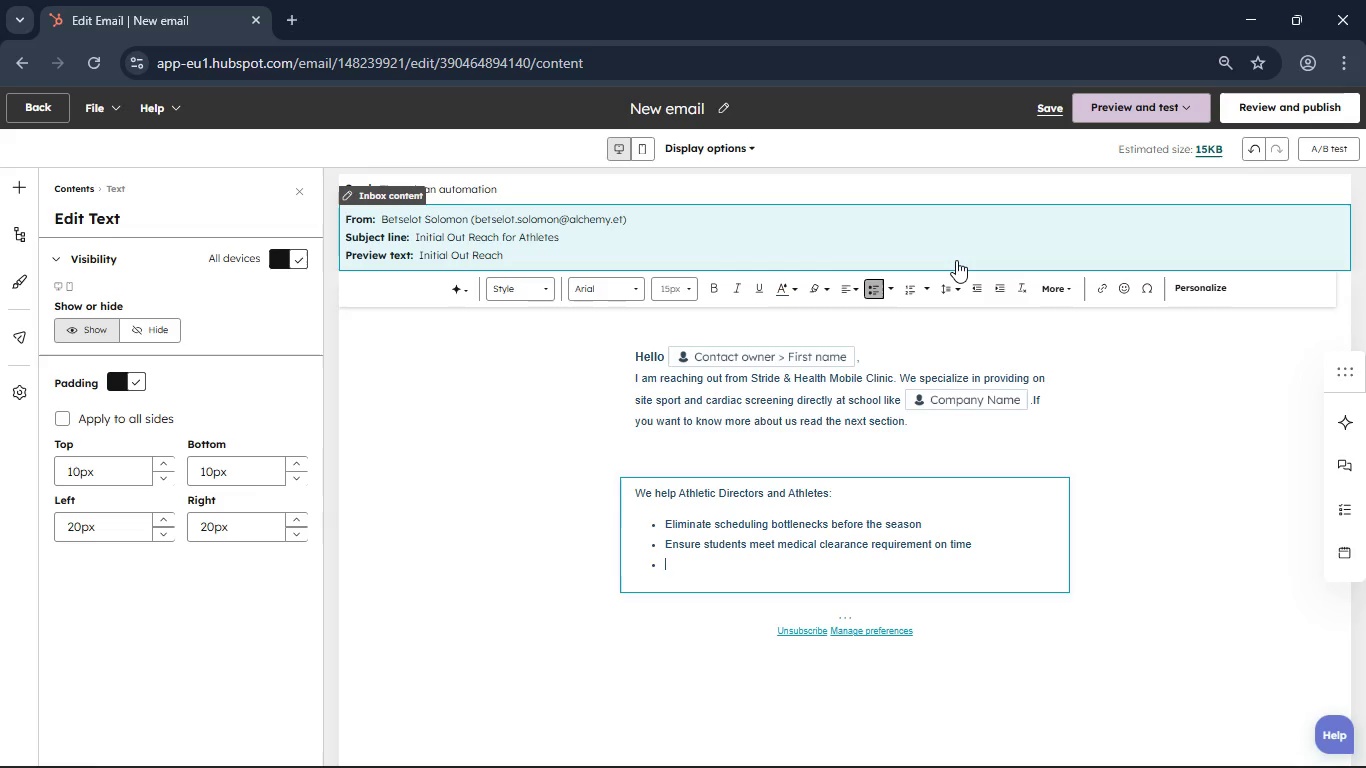 
type(Build a trust with Parents)
 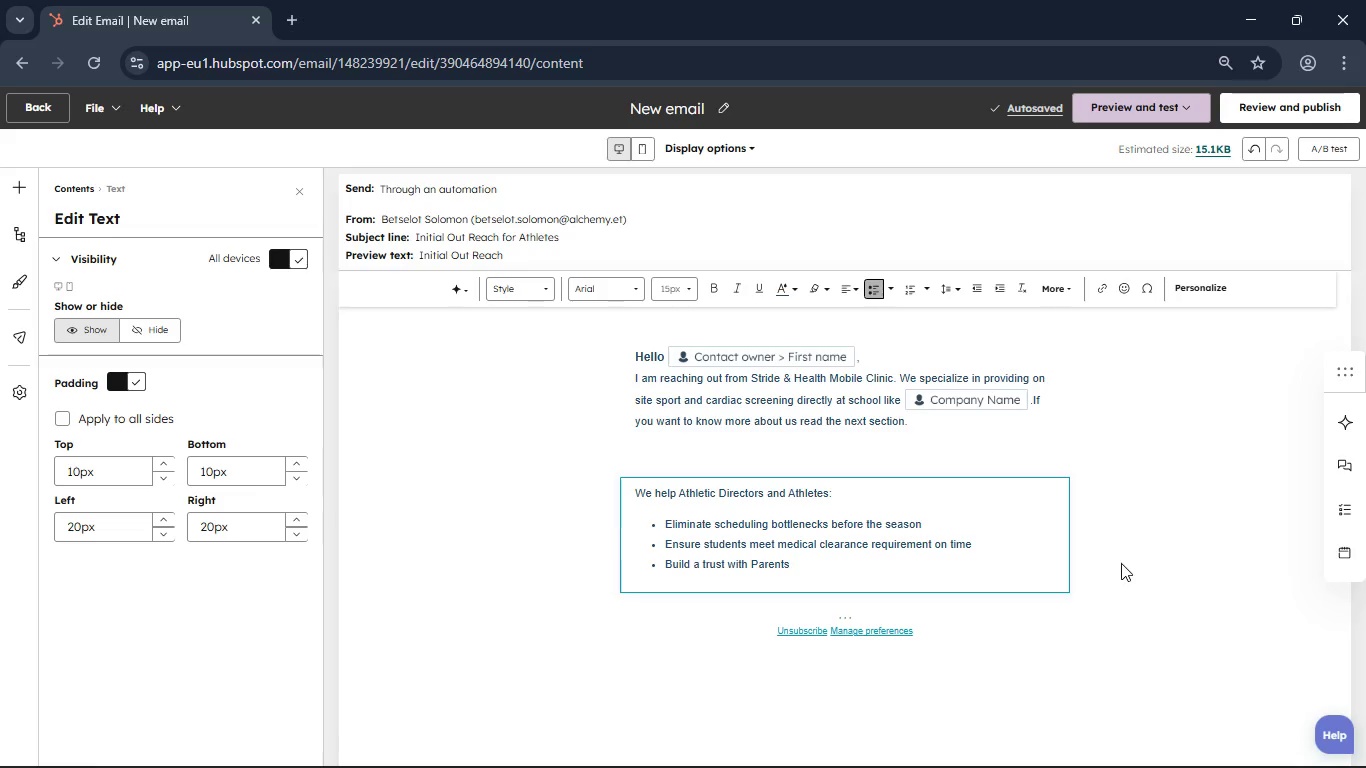 
wait(5.5)
 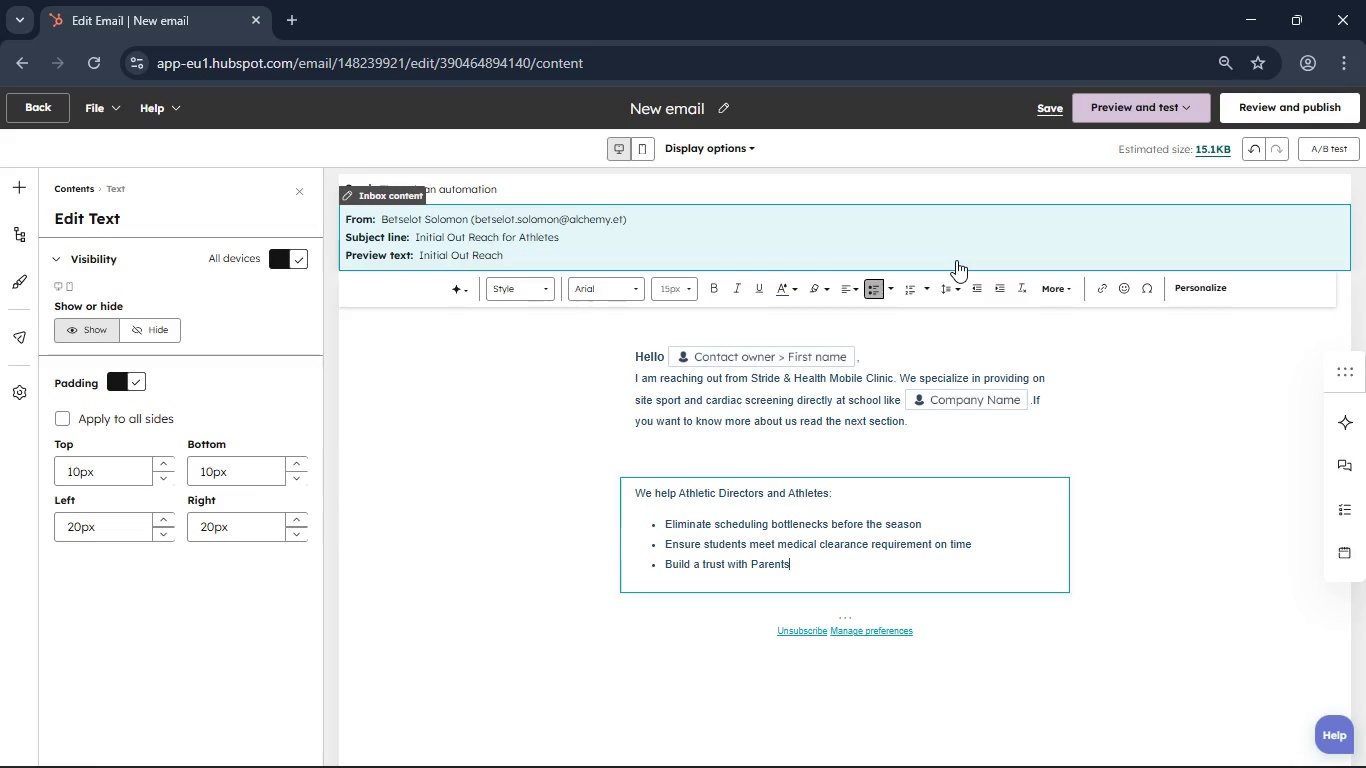 
key(Enter)
 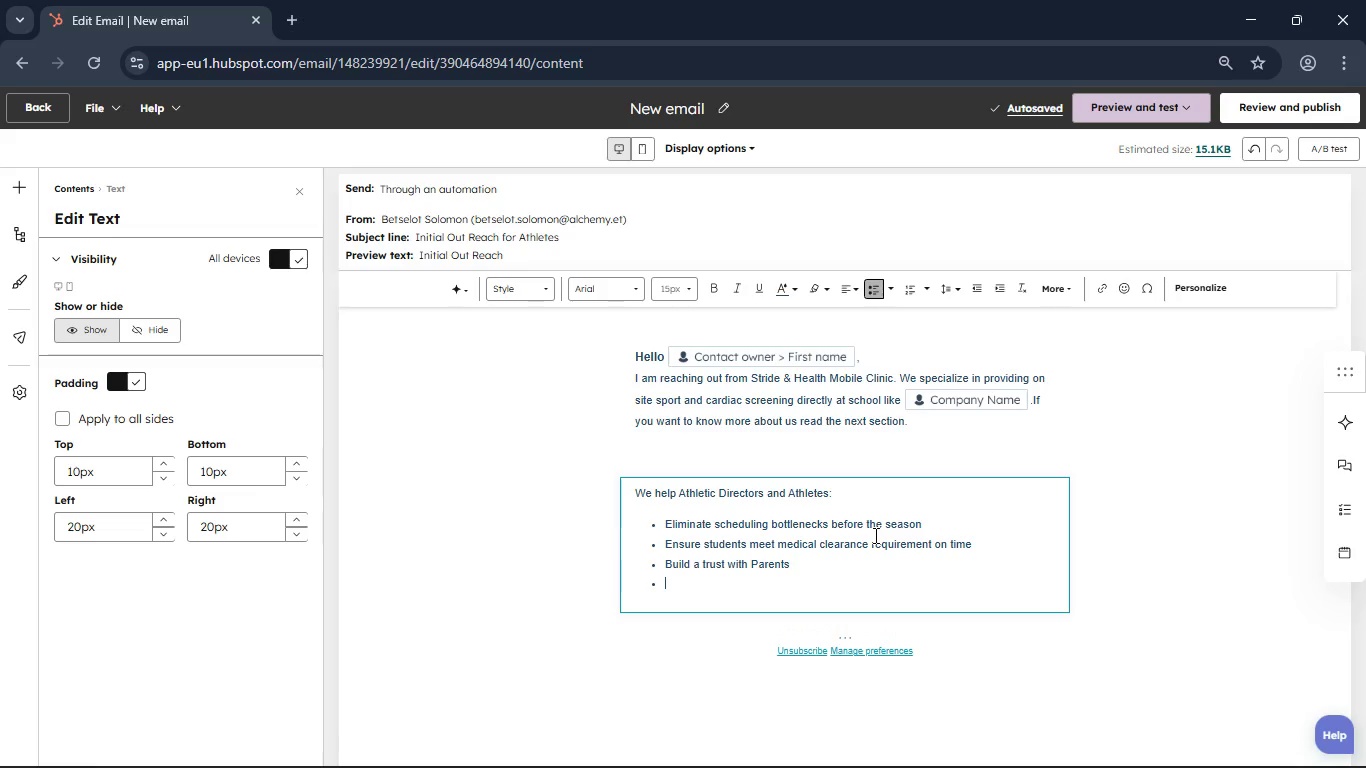 
key(Backspace)
key(Backspace)
type(Not only these but far more things than th)
key(Backspace)
key(Backspace)
key(Backspace)
key(Backspace)
key(Backspace)
key(Backspace)
key(Backspace)
key(Backspace)
key(Backspace)
key(Backspace)
key(Backspace)
key(Backspace)
key(Backspace)
key(Backspace)
key(Backspace)
type(we have so mc mor ooffer.)
 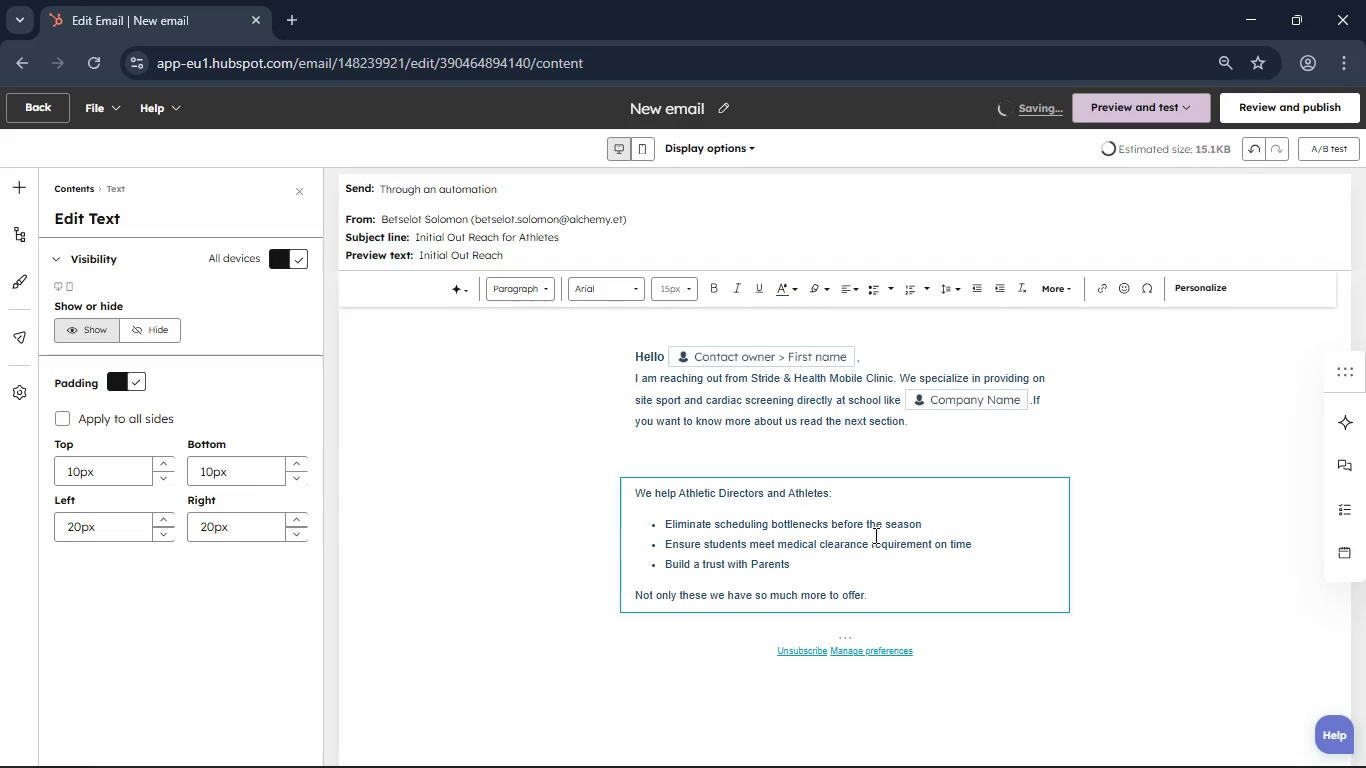 
 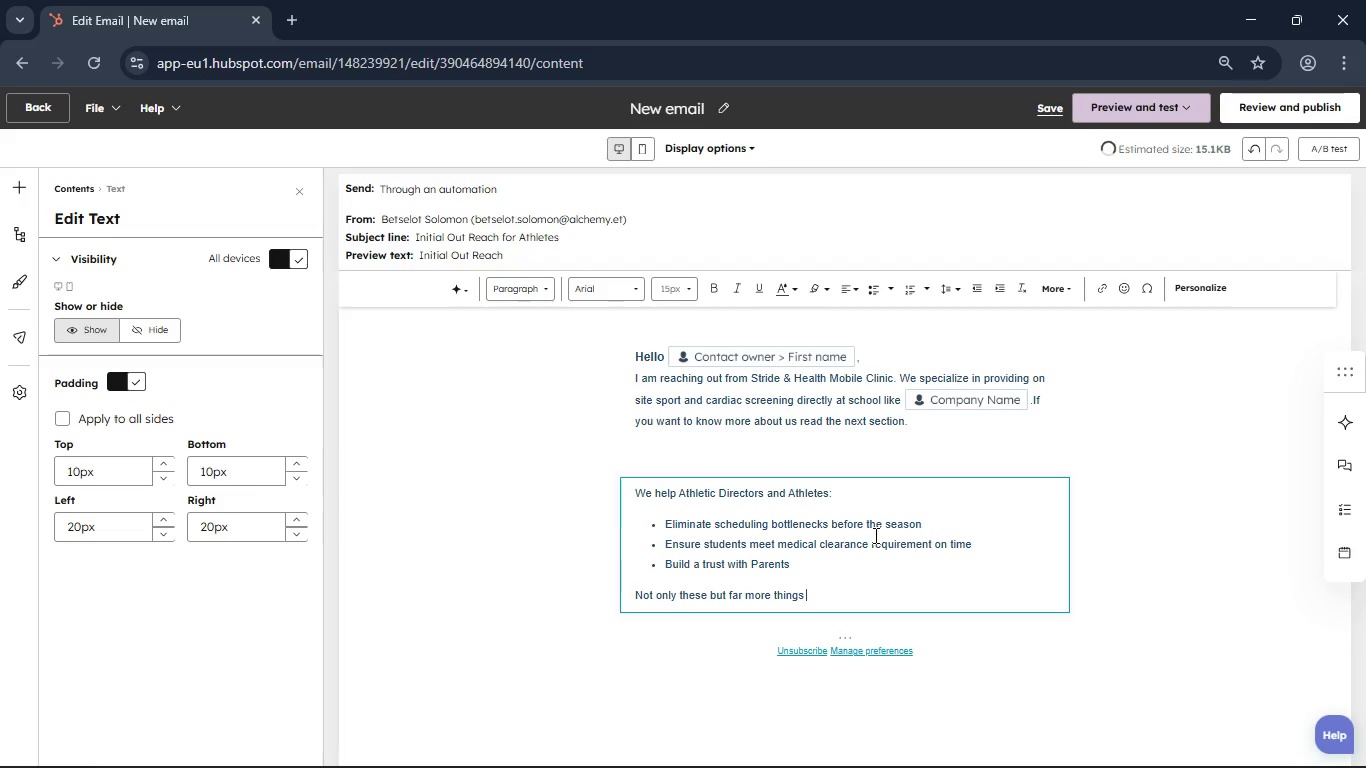 
hold_key(key=H, duration=26.89)
 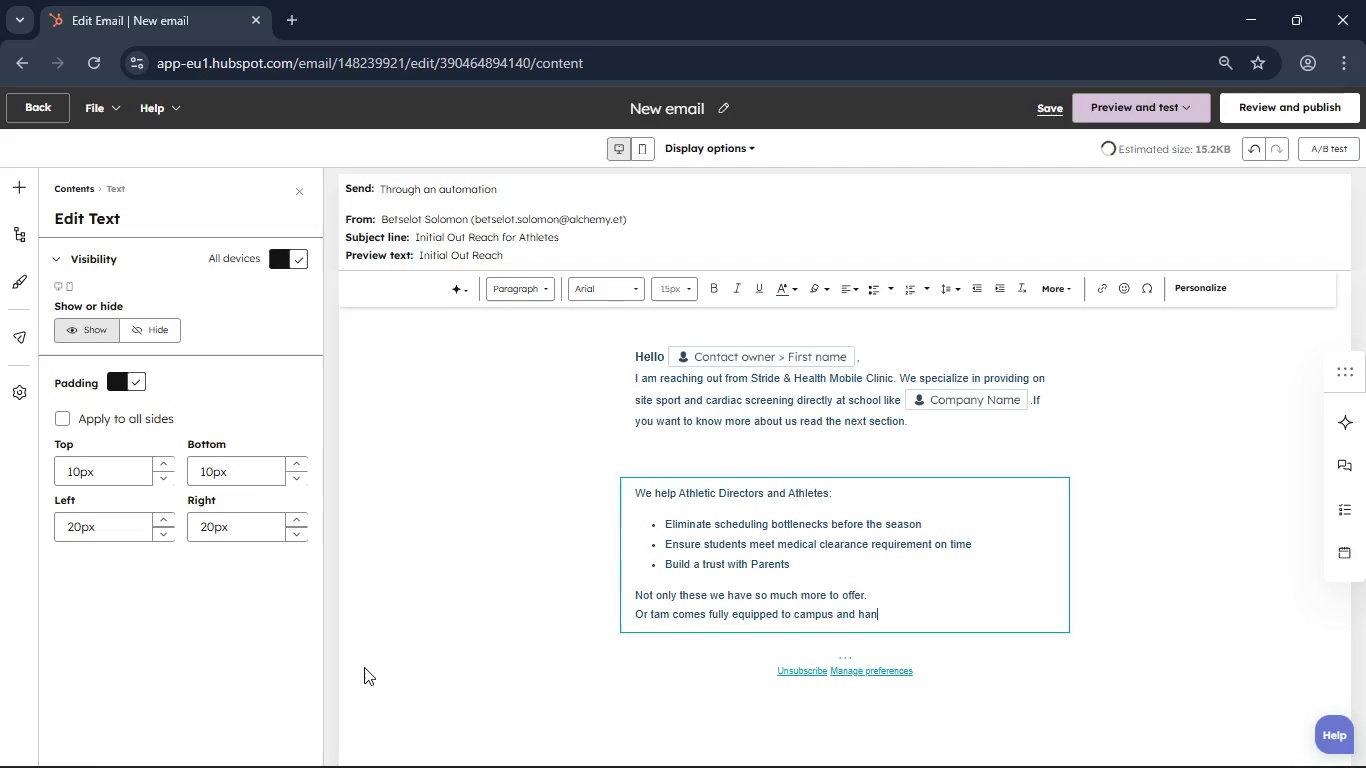 
hold_key(key=T, duration=11.69)
 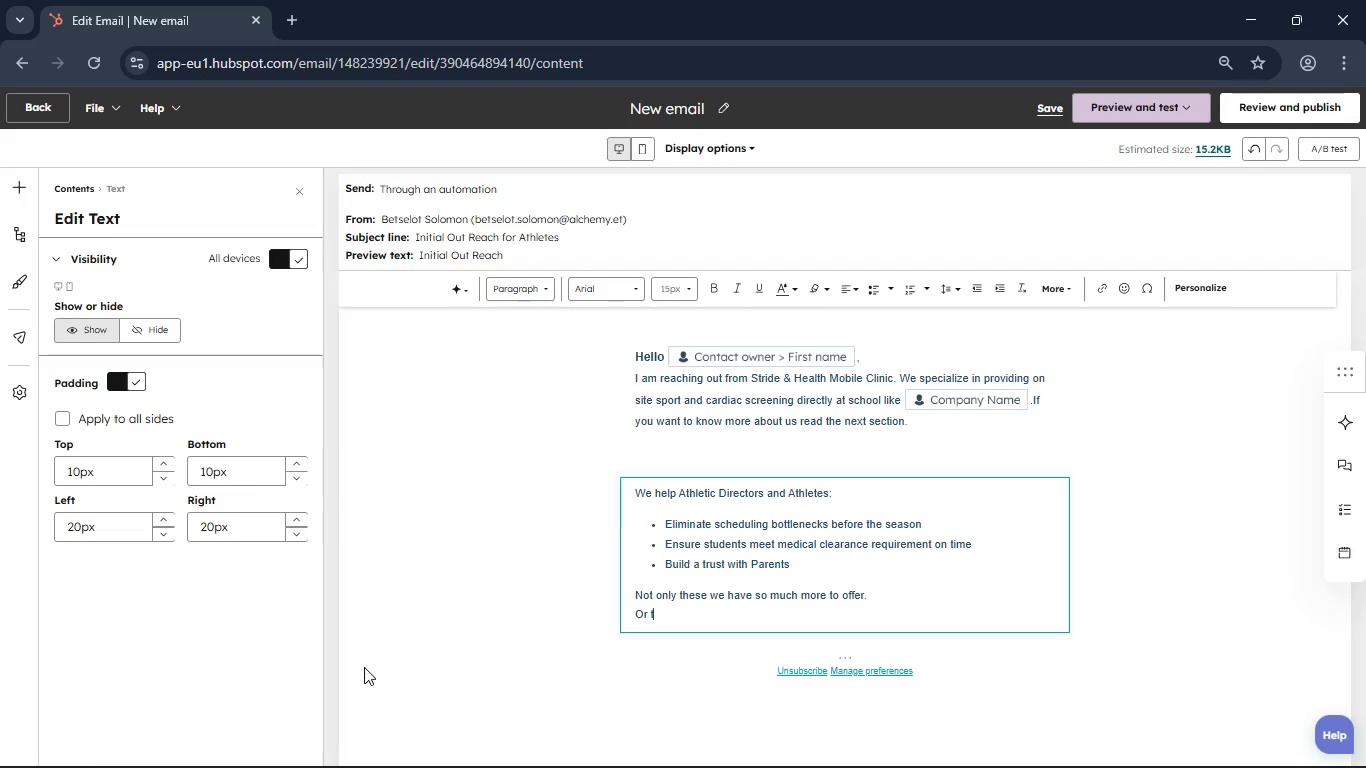 
hold_key(key=Space, duration=10.31)
 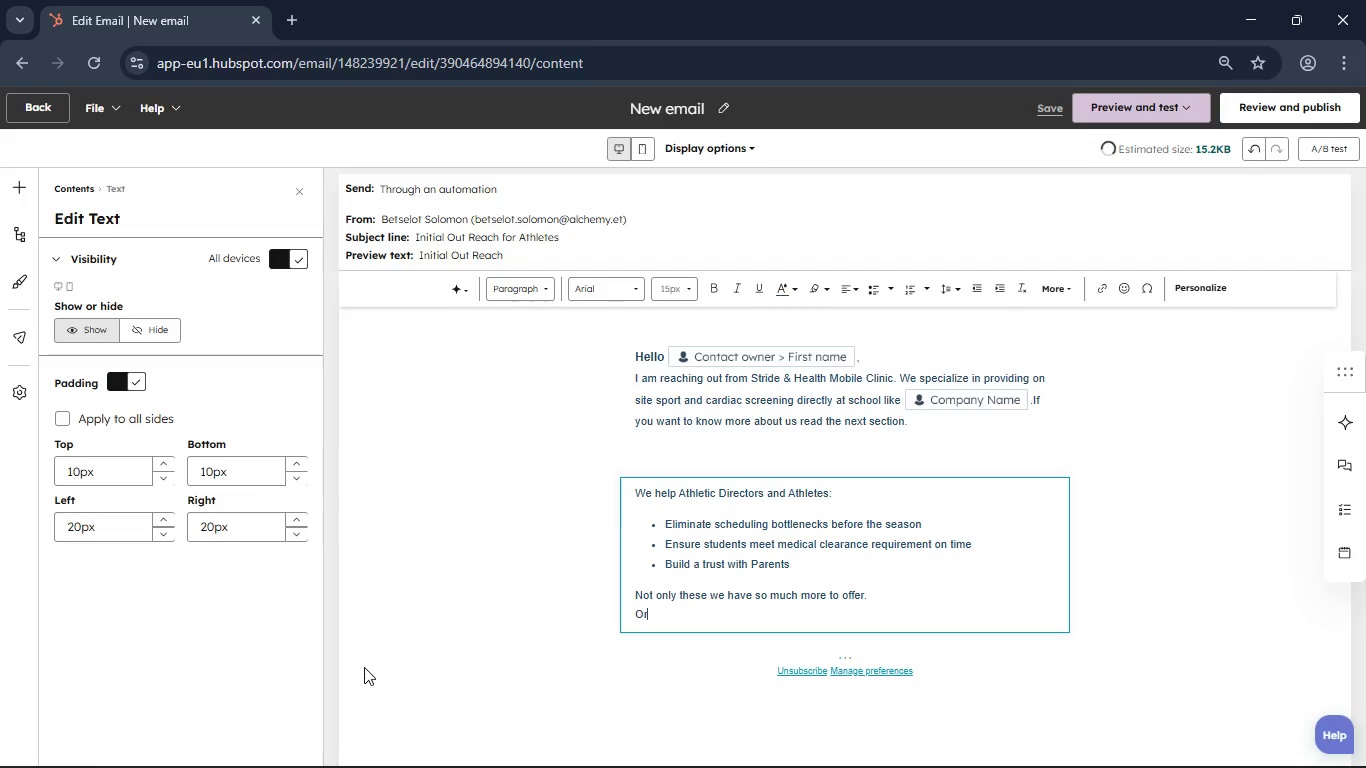 
key(Enter)
 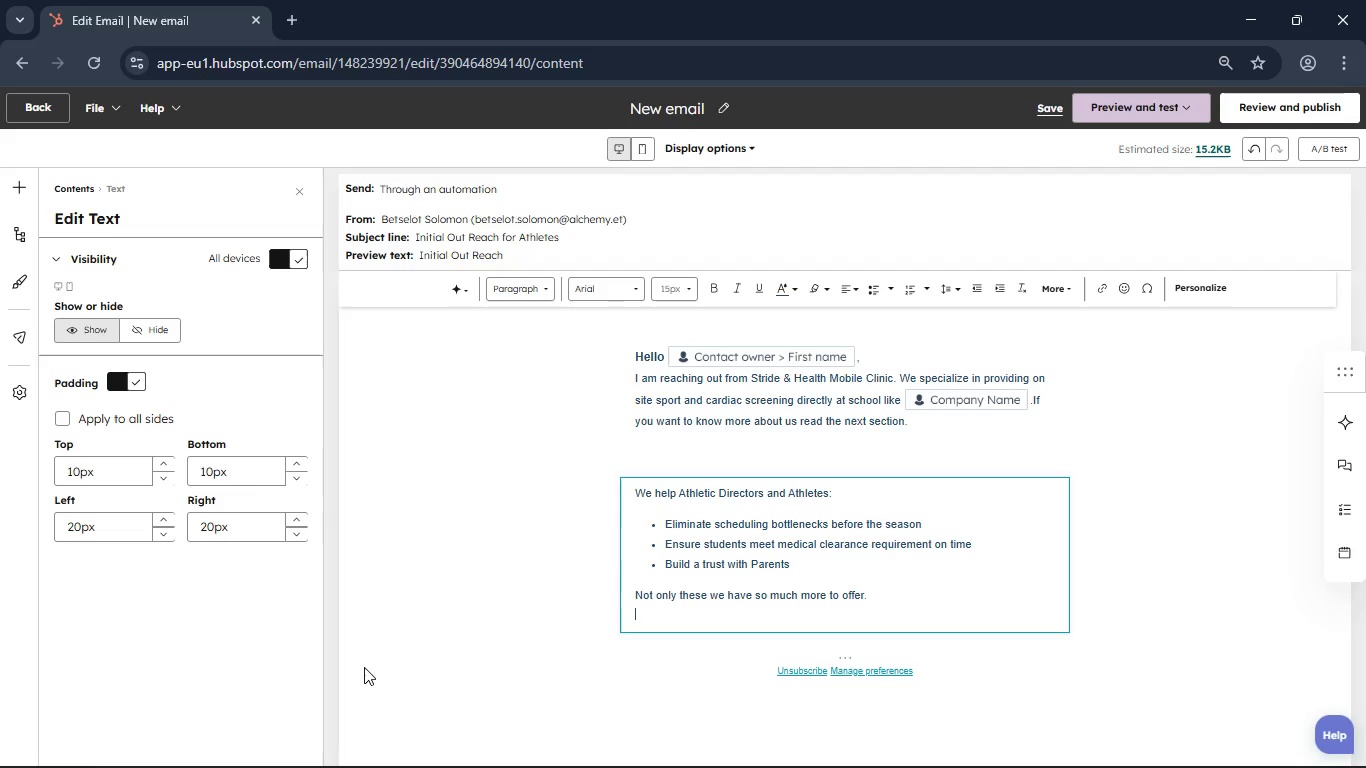 
type(Oram comes fully equipped to campus and andles the entire process efficiently minimizing disruptions.)
 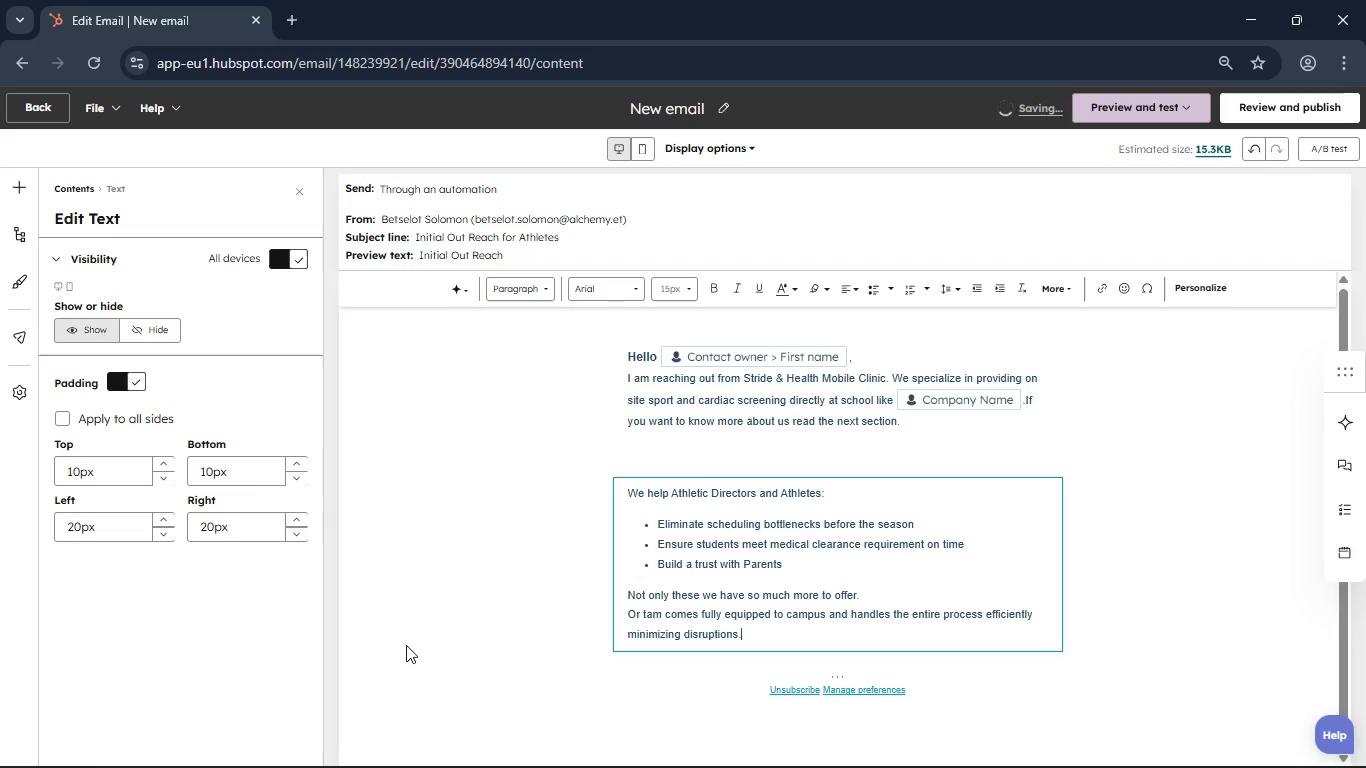 
left_click([404, 618])
 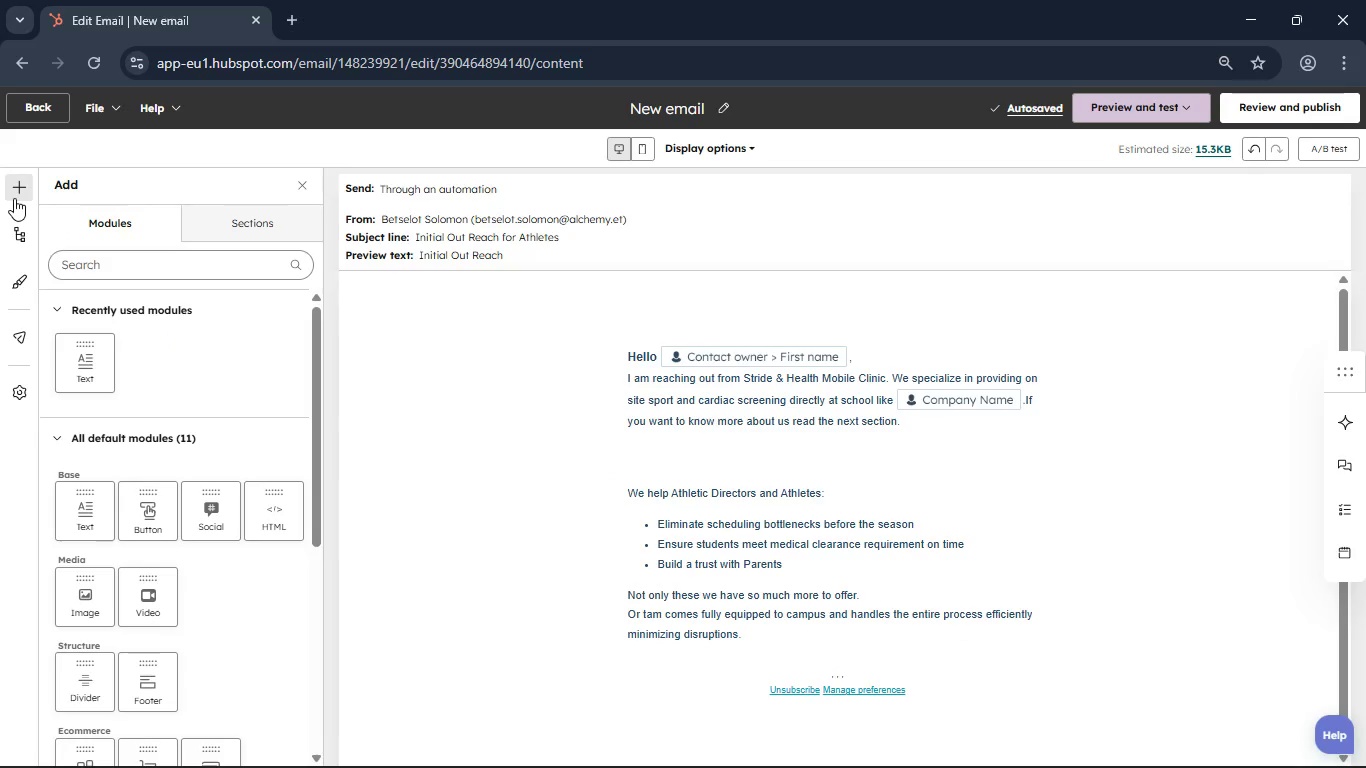 
left_click([30, 192])
 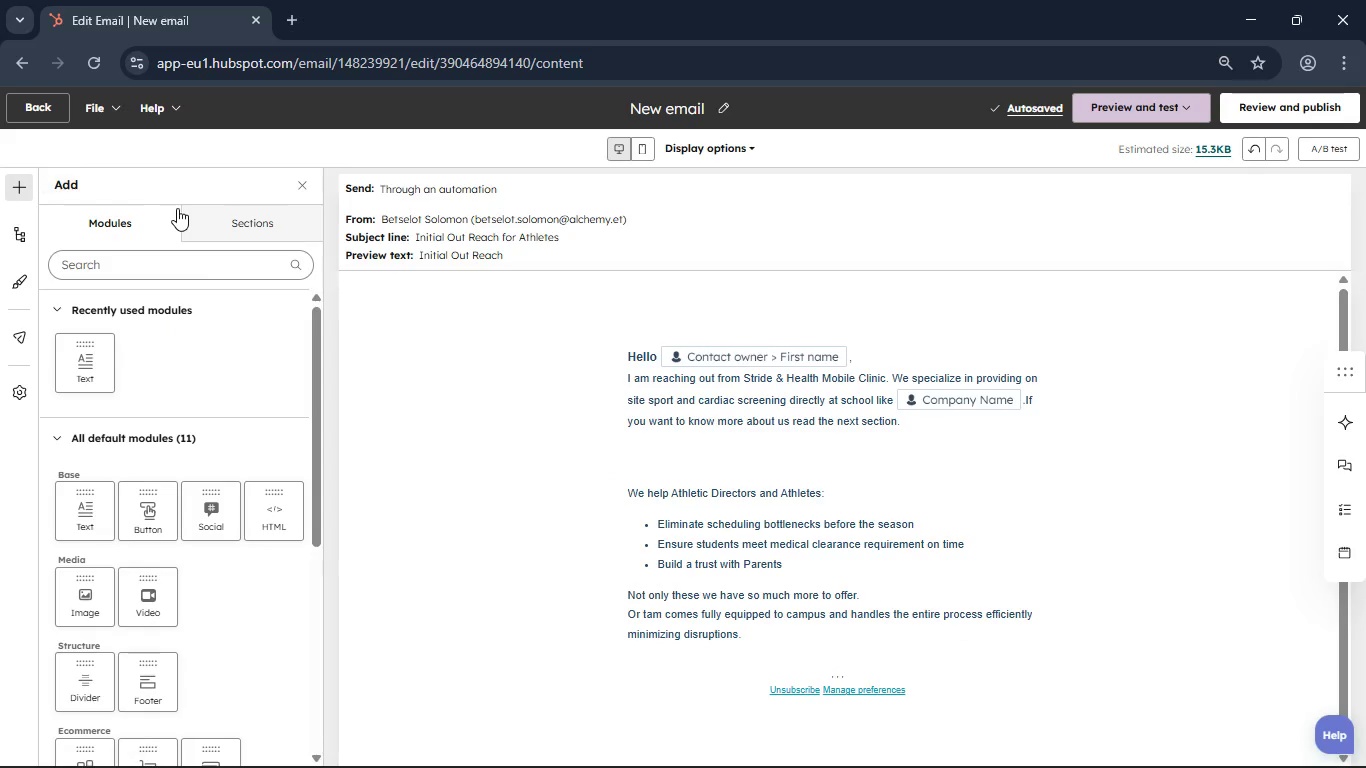 
left_click([214, 215])
 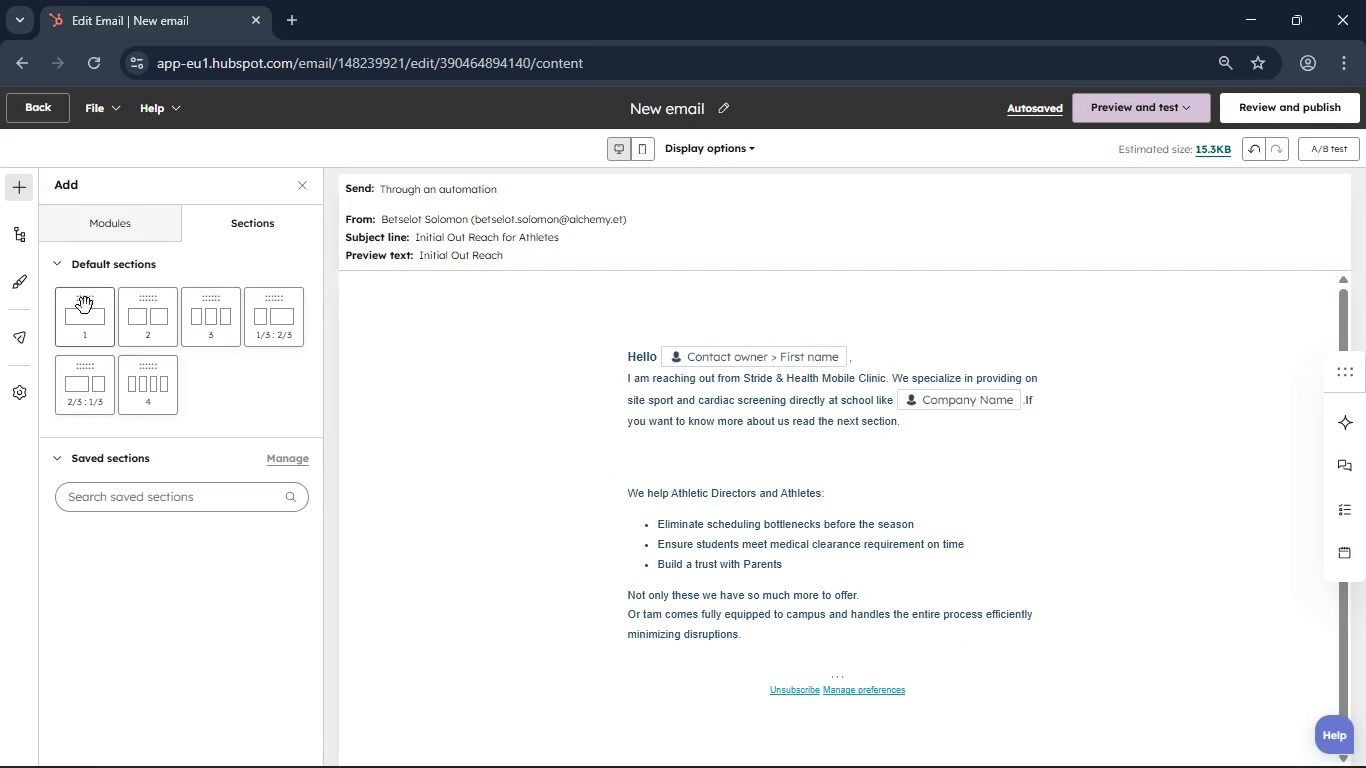 
left_click_drag(start_coordinate=[85, 306], to_coordinate=[758, 674])
 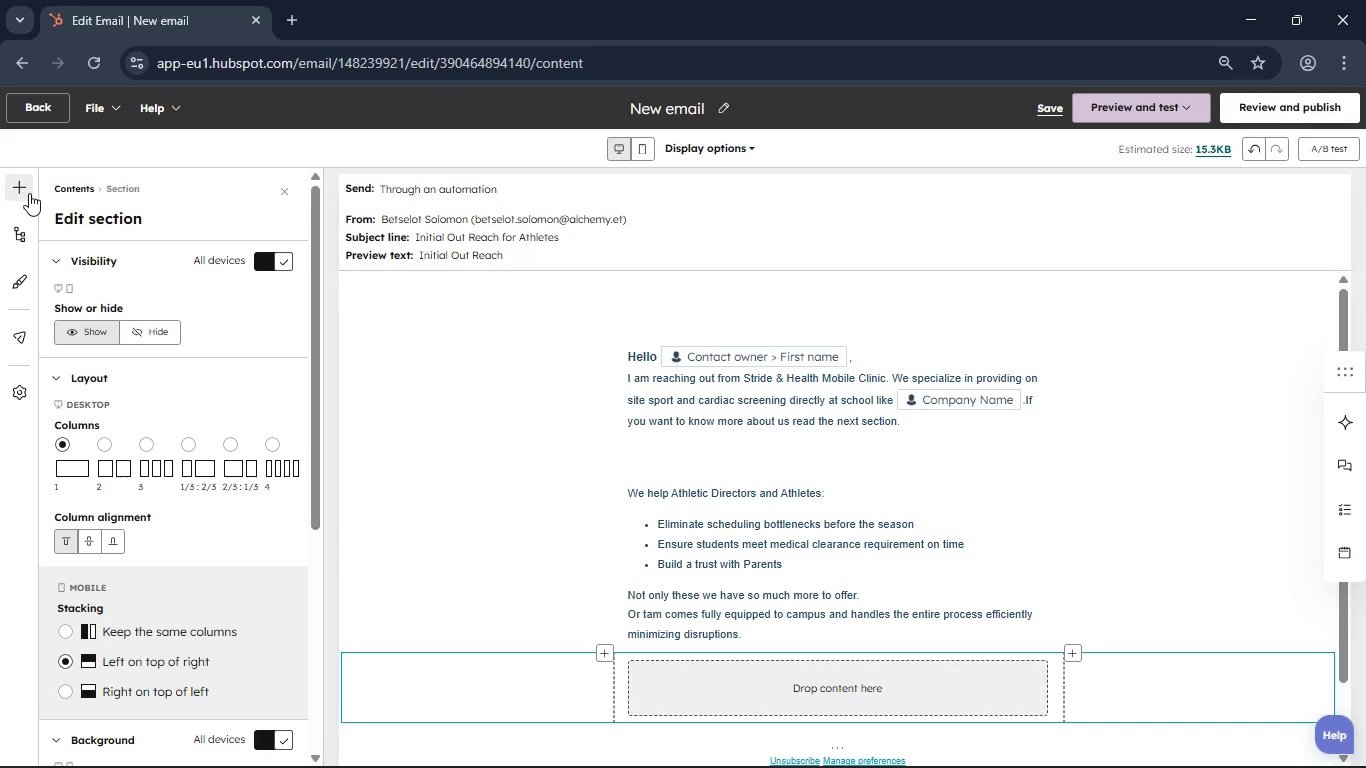 
left_click([29, 193])
 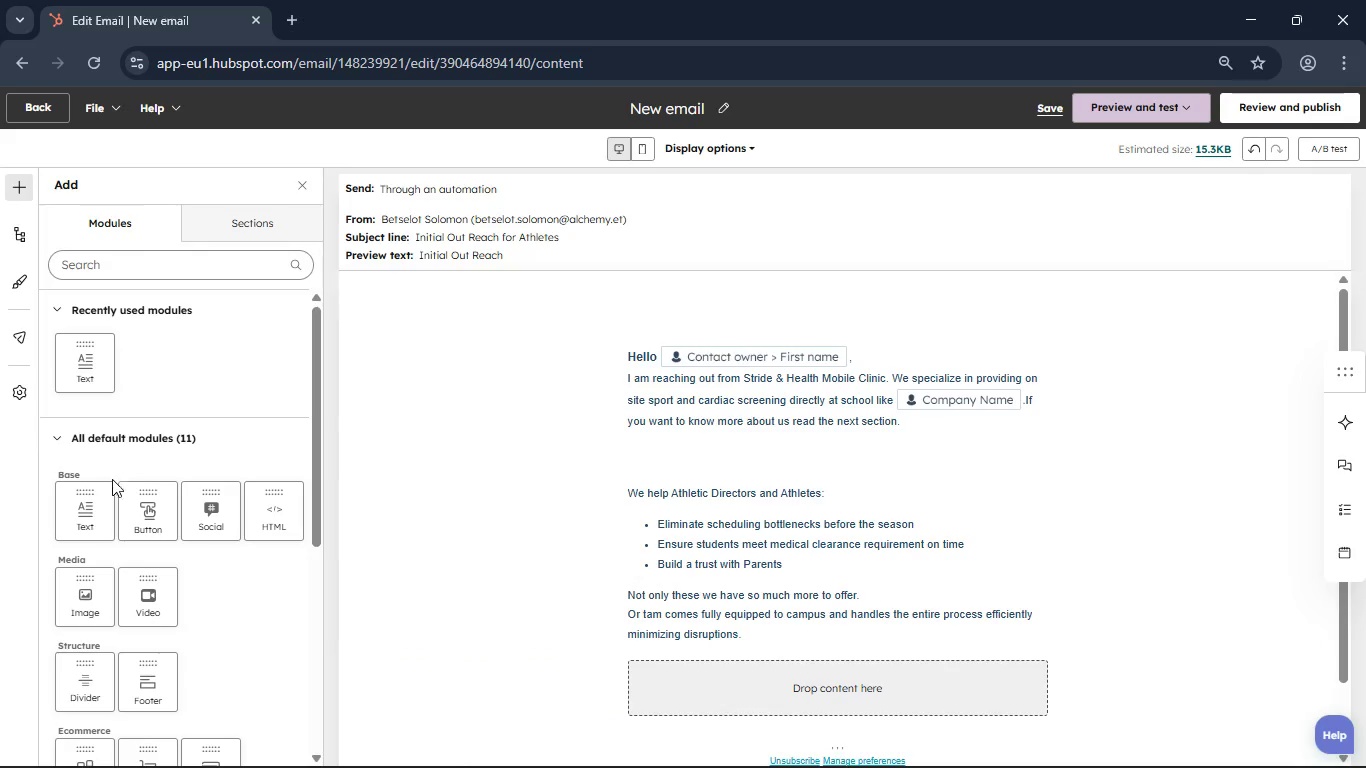 
left_click_drag(start_coordinate=[93, 490], to_coordinate=[705, 662])
 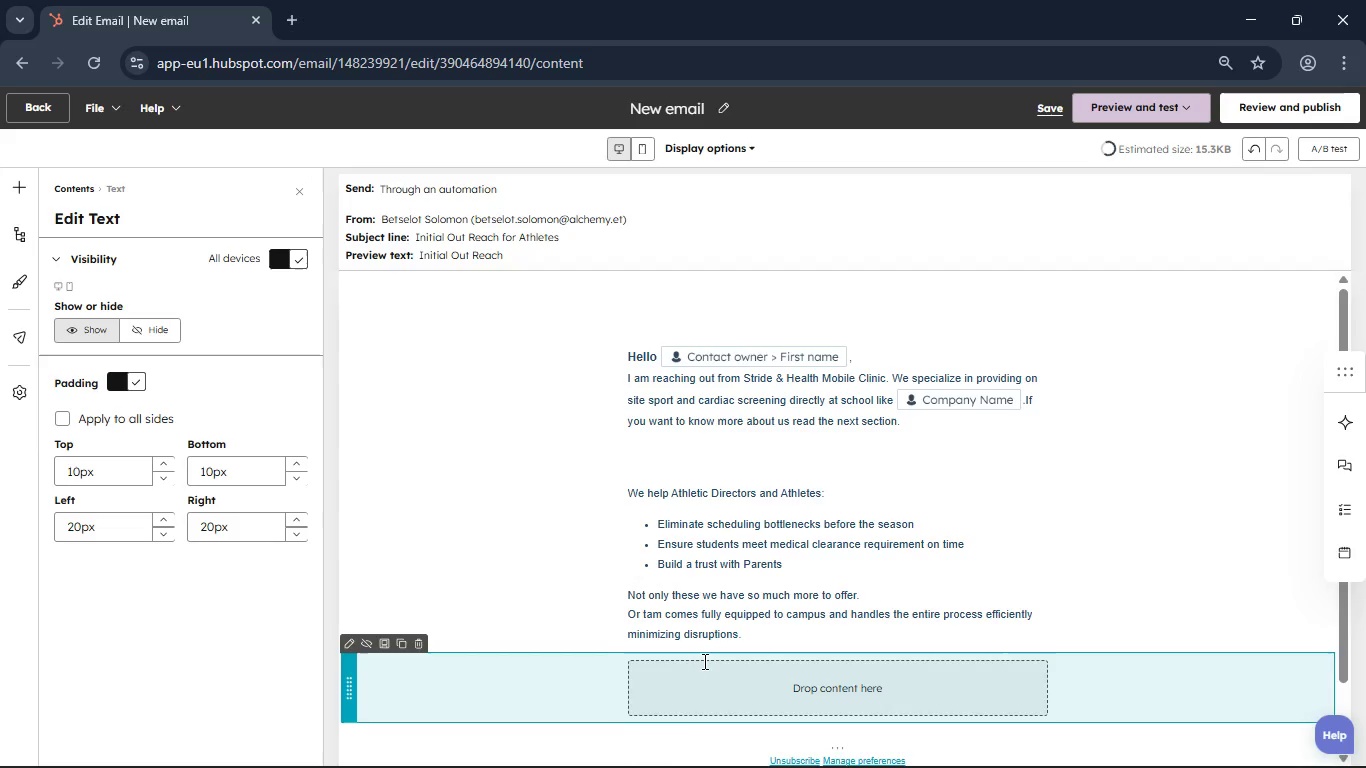 
scroll: coordinate [702, 660], scroll_direction: down, amount: 1.0
 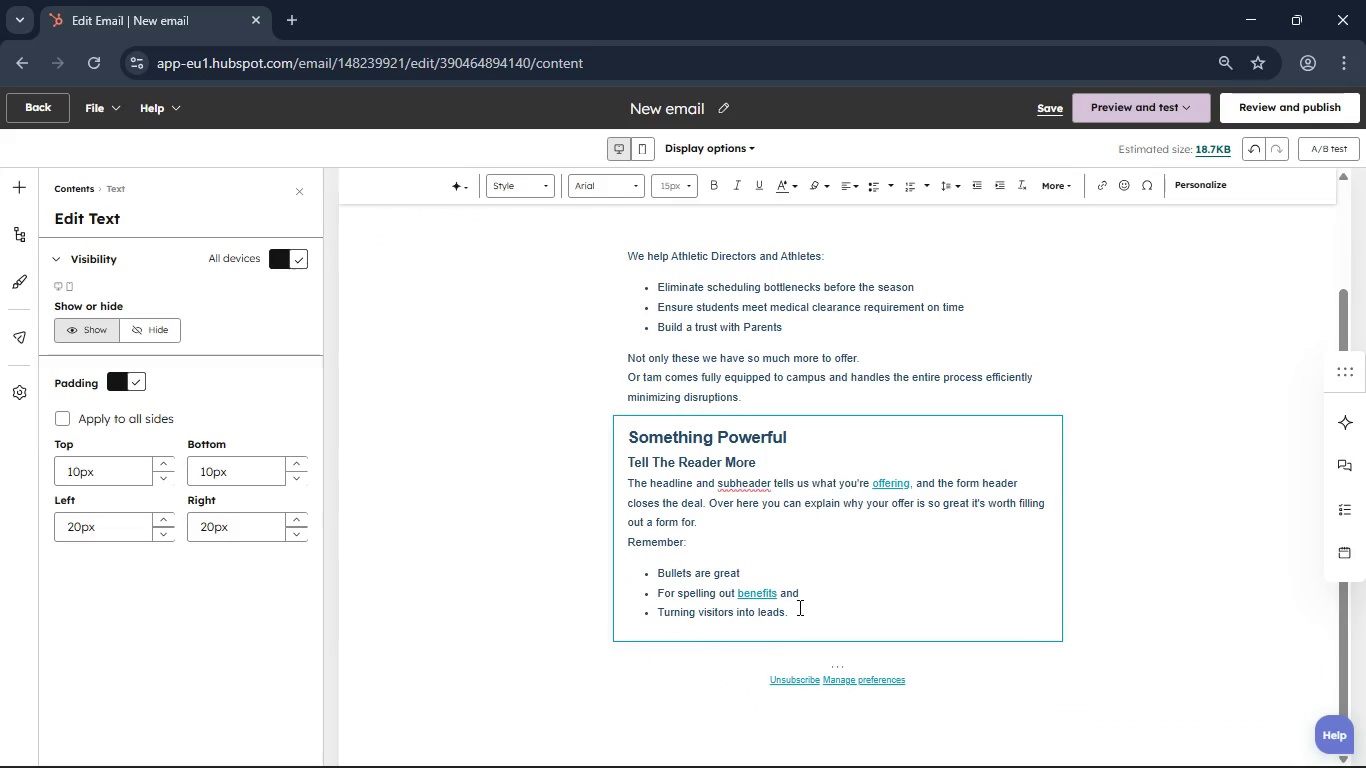 
left_click_drag(start_coordinate=[798, 607], to_coordinate=[633, 440])
 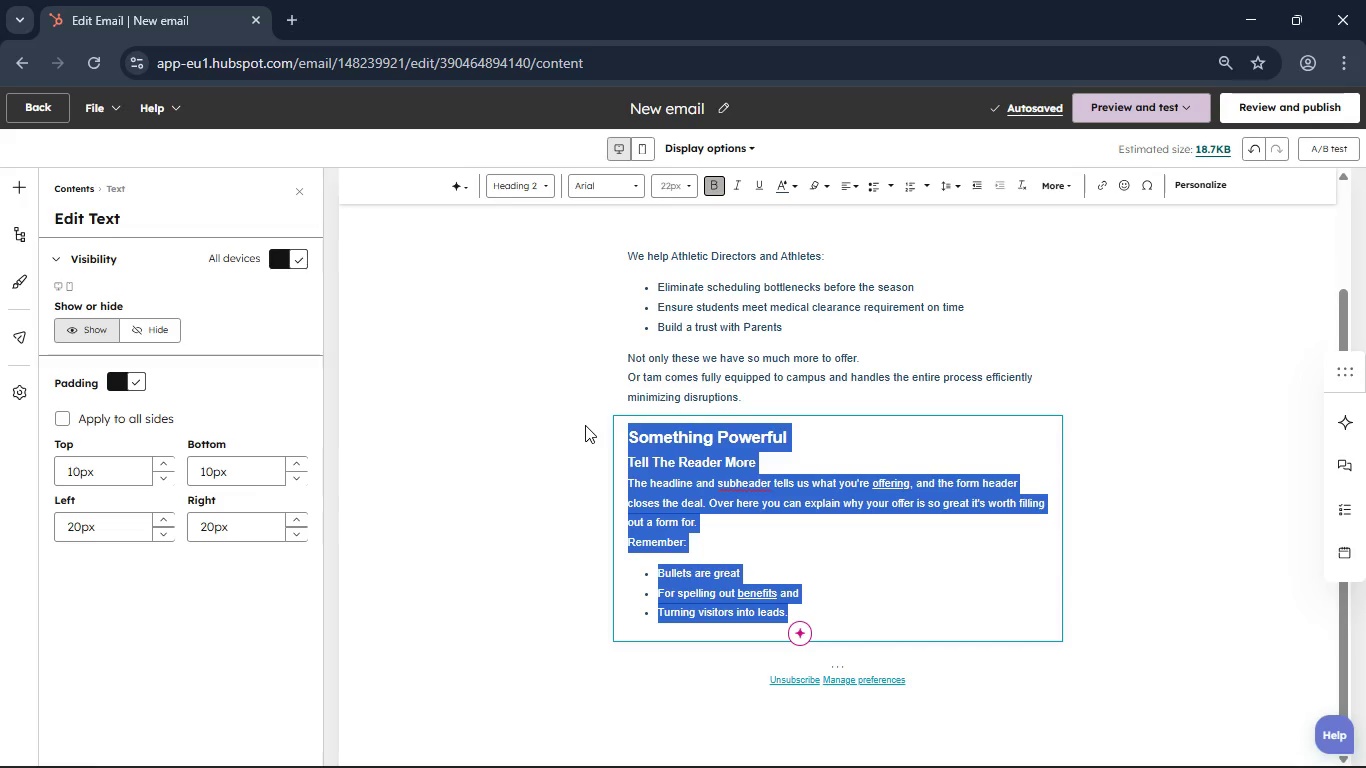 
key(Backspace)
type(WOuld you be)
 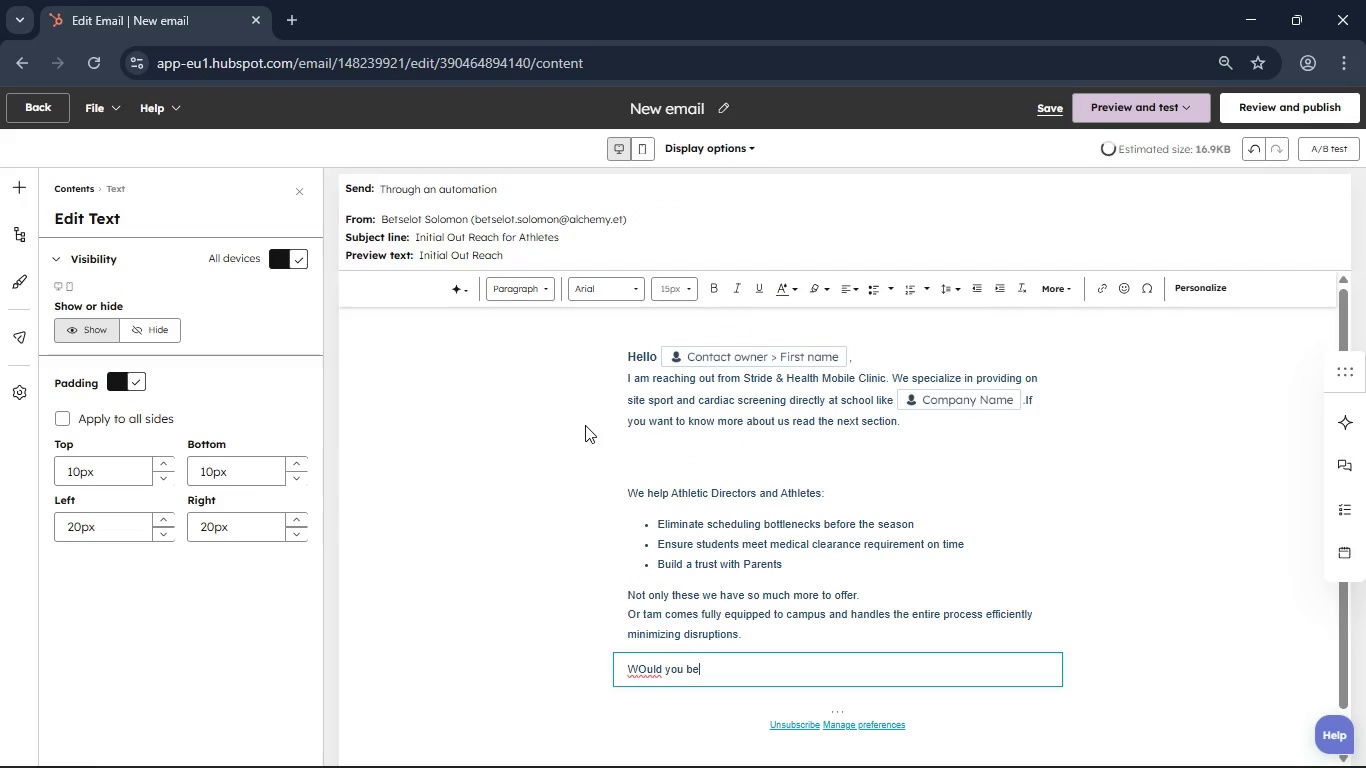 
hold_key(key=Backspace, duration=1.47)
 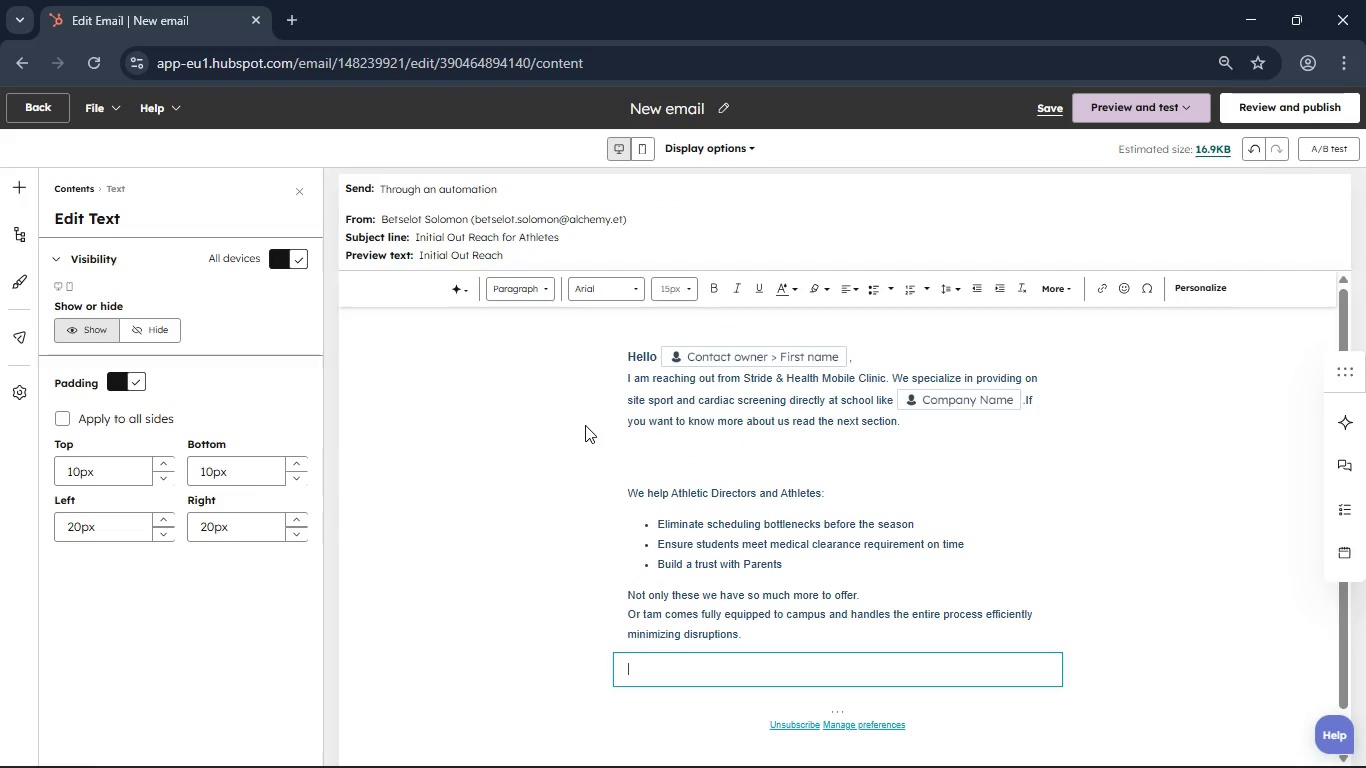 
key(Shift+ShiftRight)
 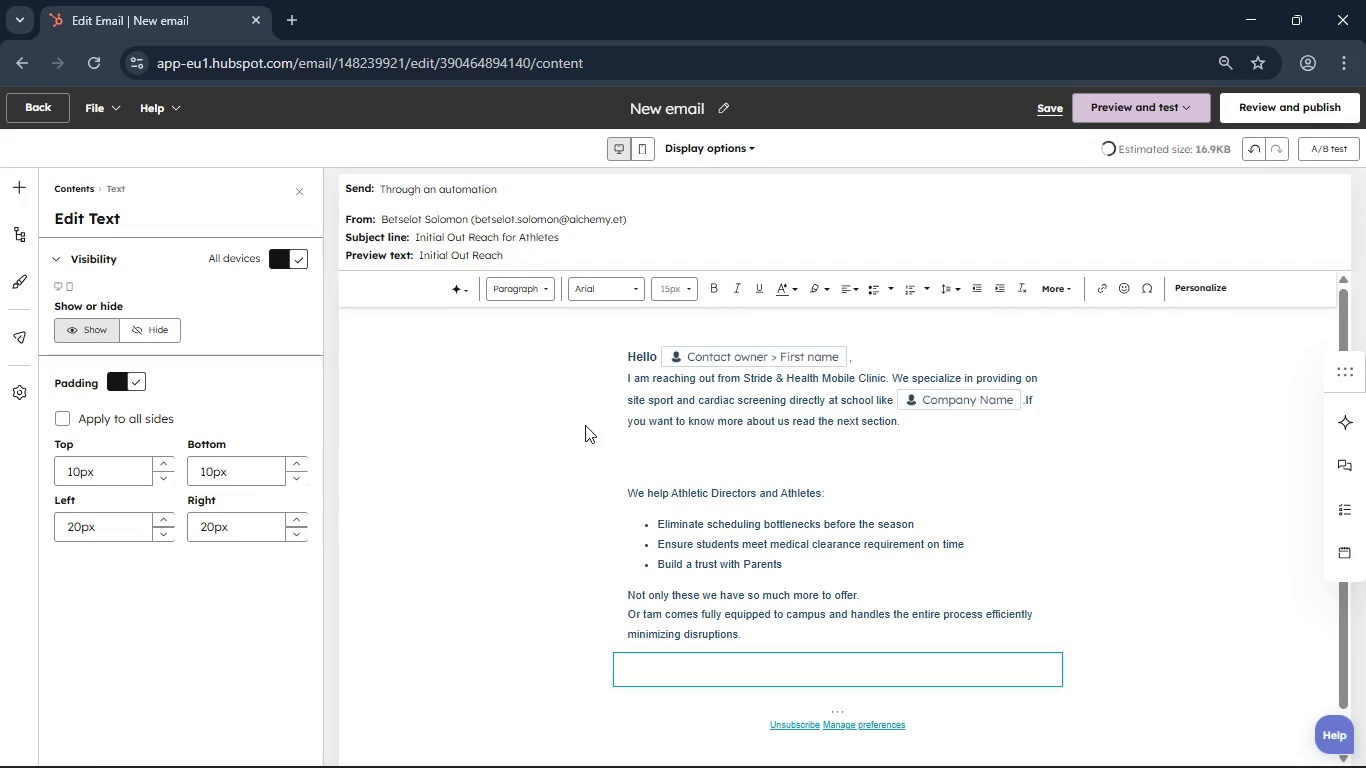 
wait(6.52)
 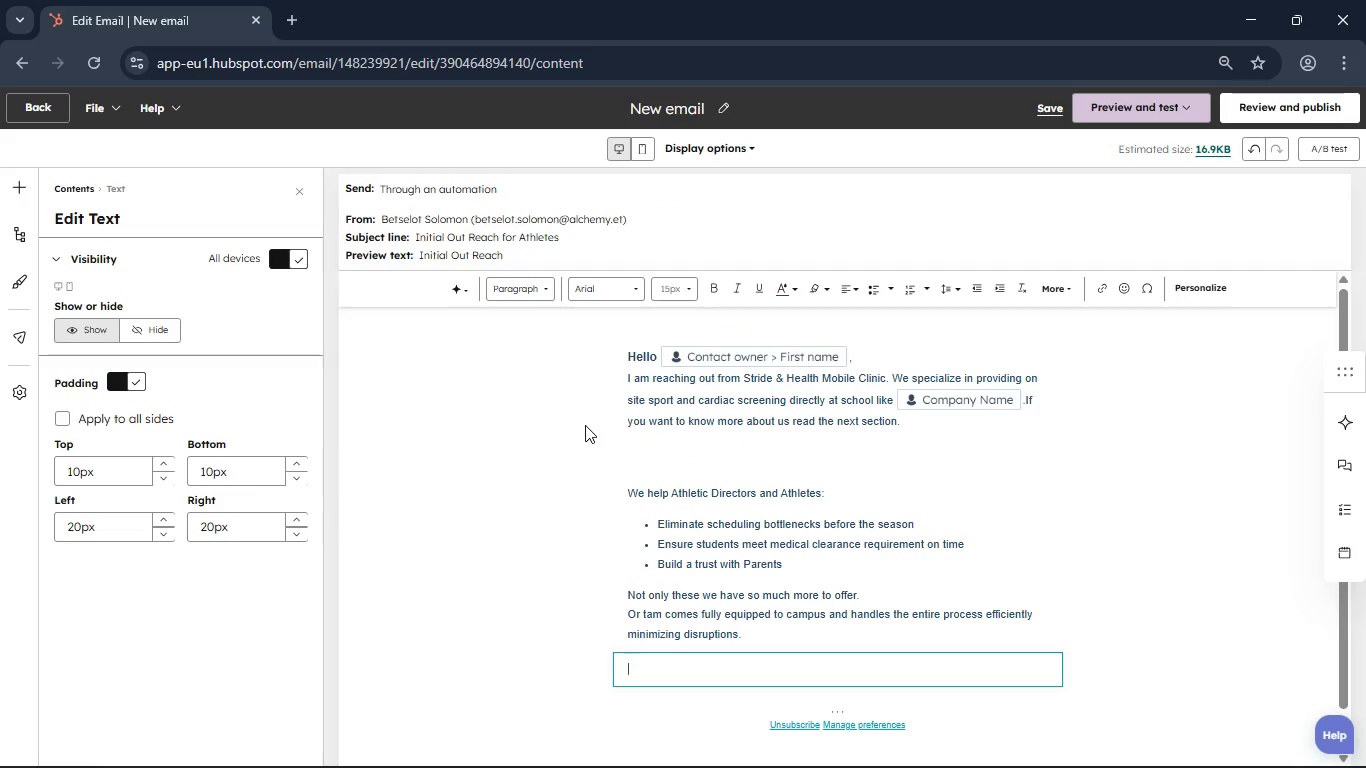 
type(Would you be open to a quick 15 minutes call to see ifthis could support your ath)
key(Backspace)
key(Backspace)
key(Backspace)
key(Backspace)
key(Backspace)
key(Backspace)
type(u)
 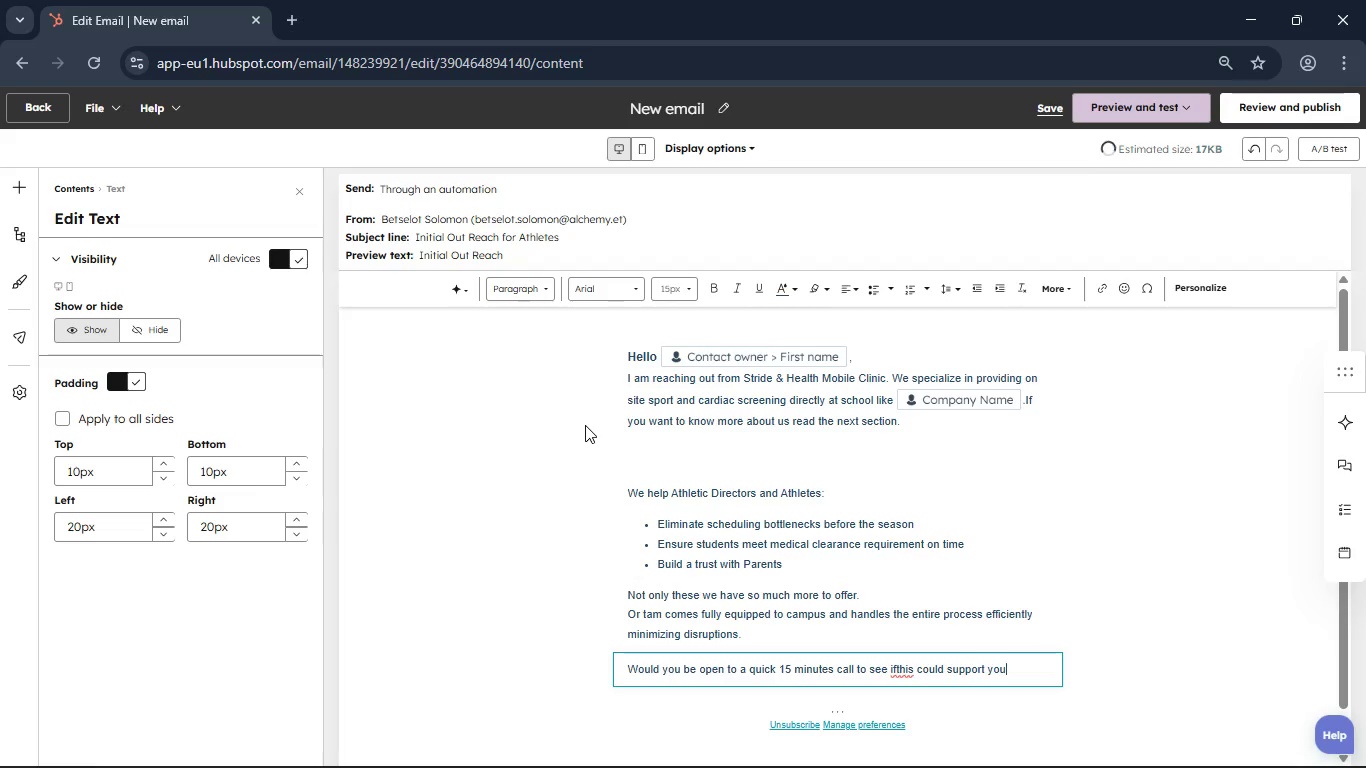 
key(ArrowLeft)
 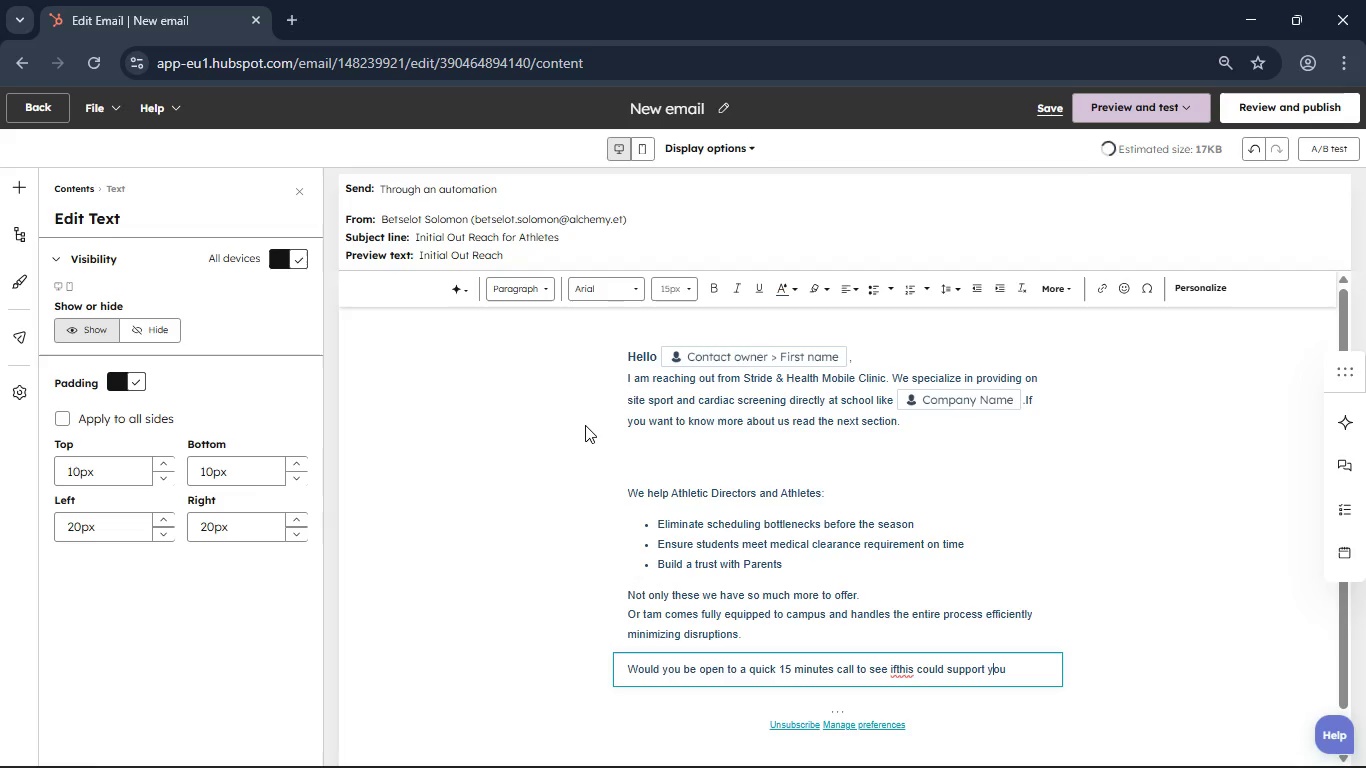 
key(ArrowLeft)
 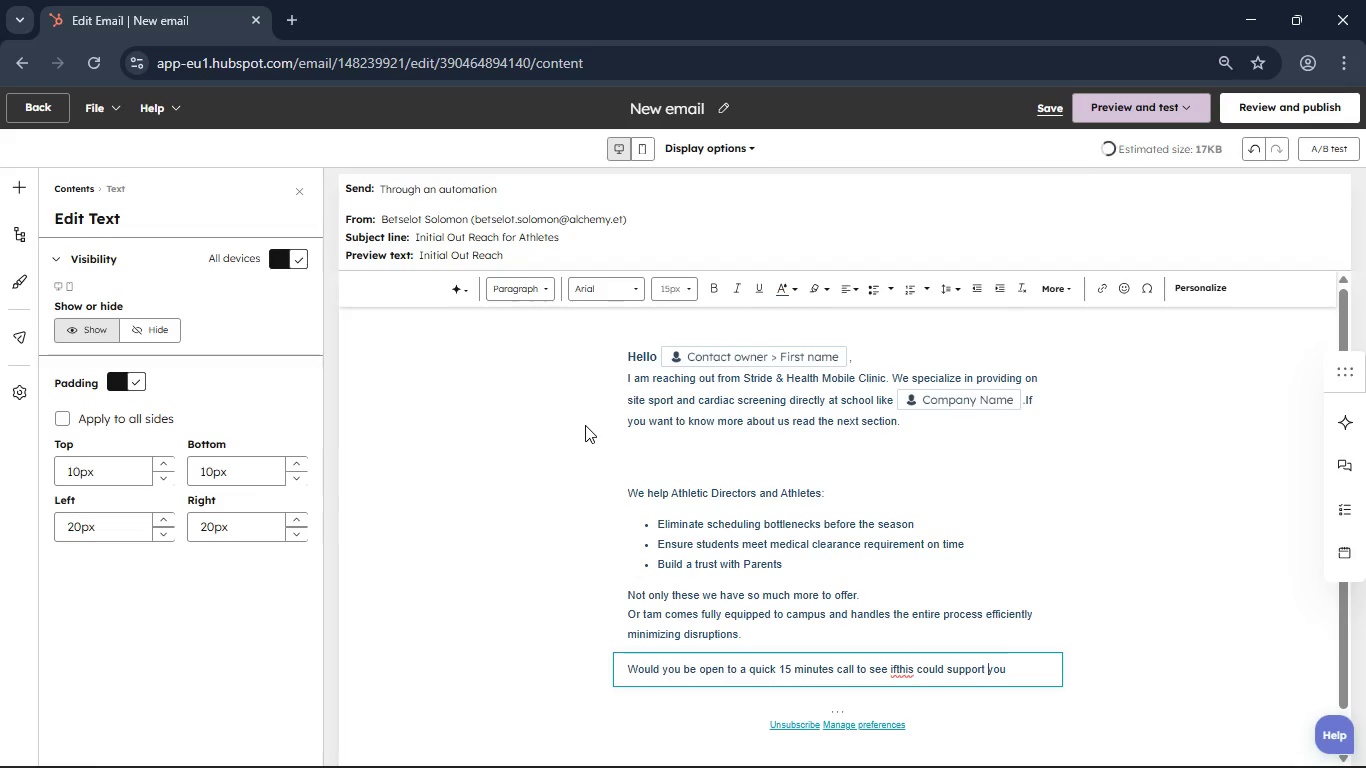 
key(ArrowLeft)
 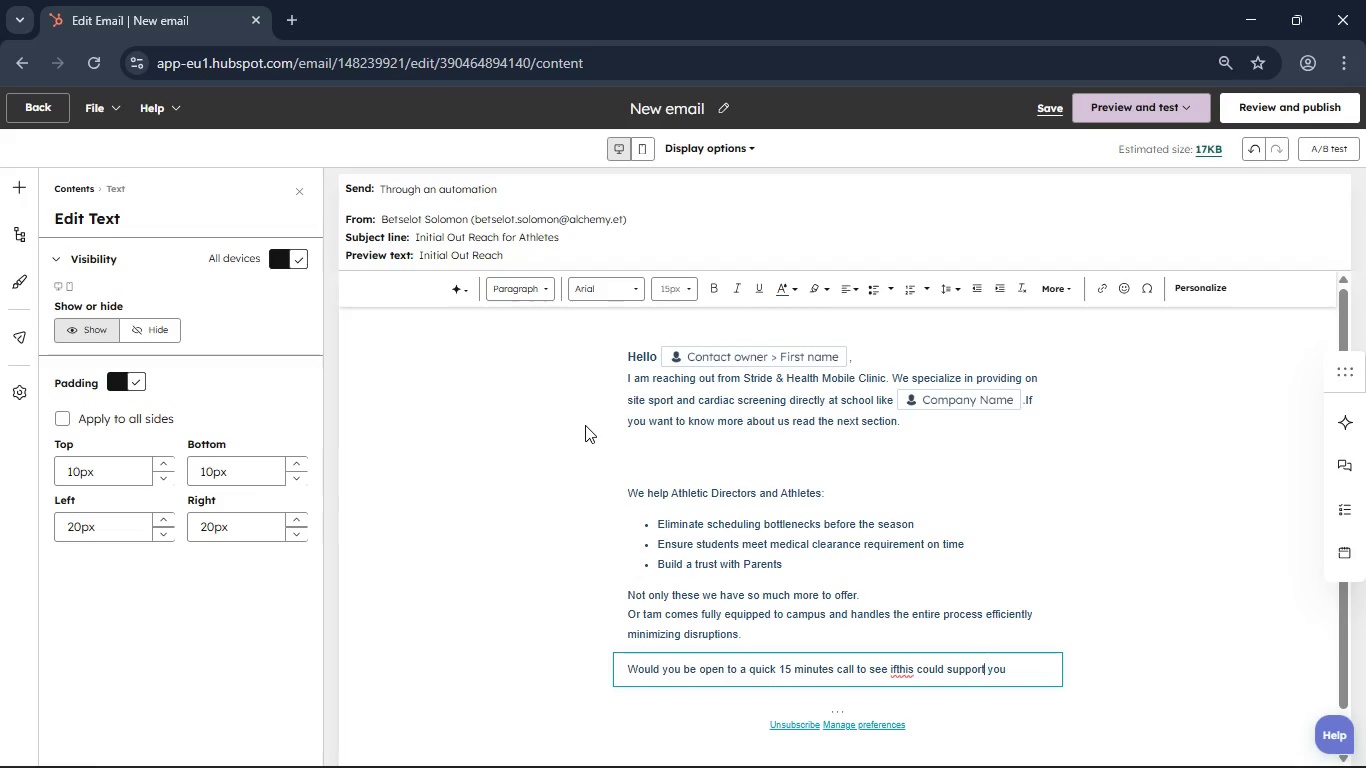 
key(ArrowLeft)
 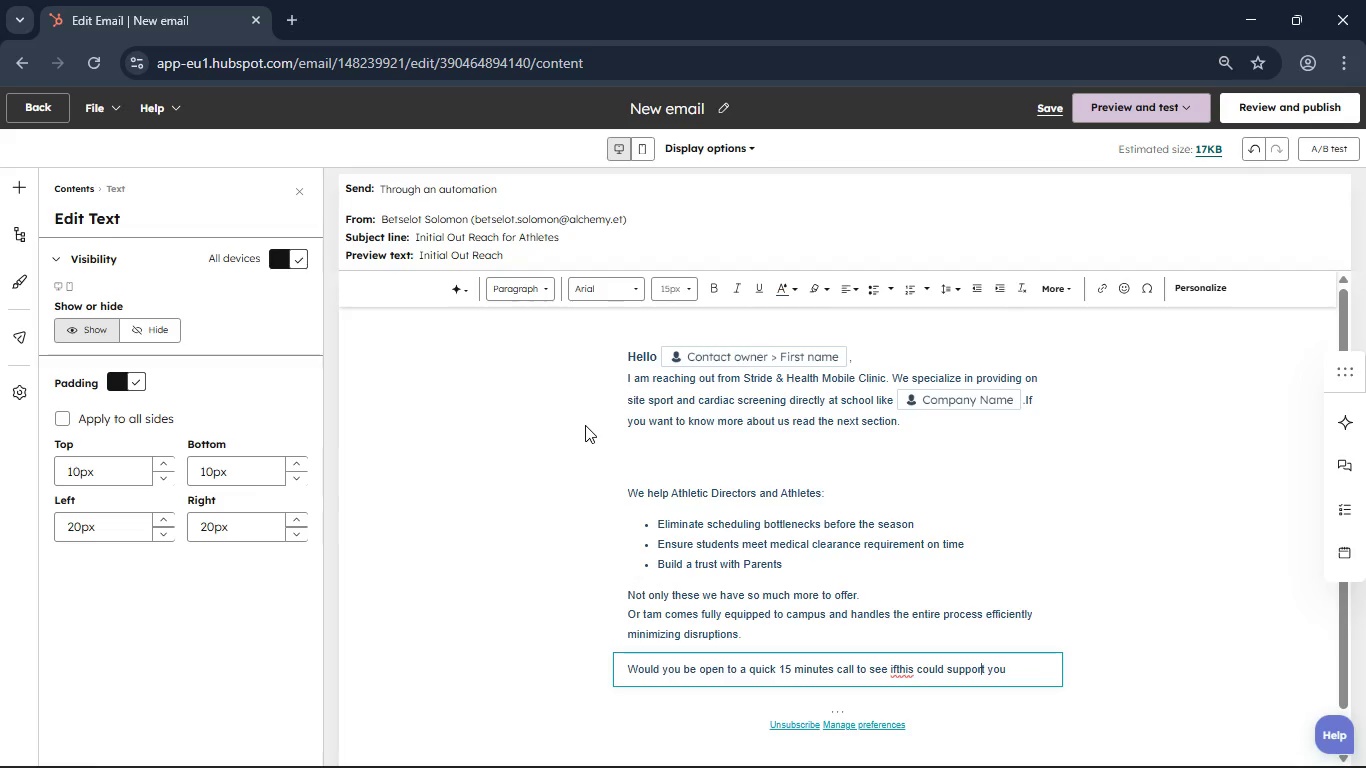 
key(ArrowLeft)
 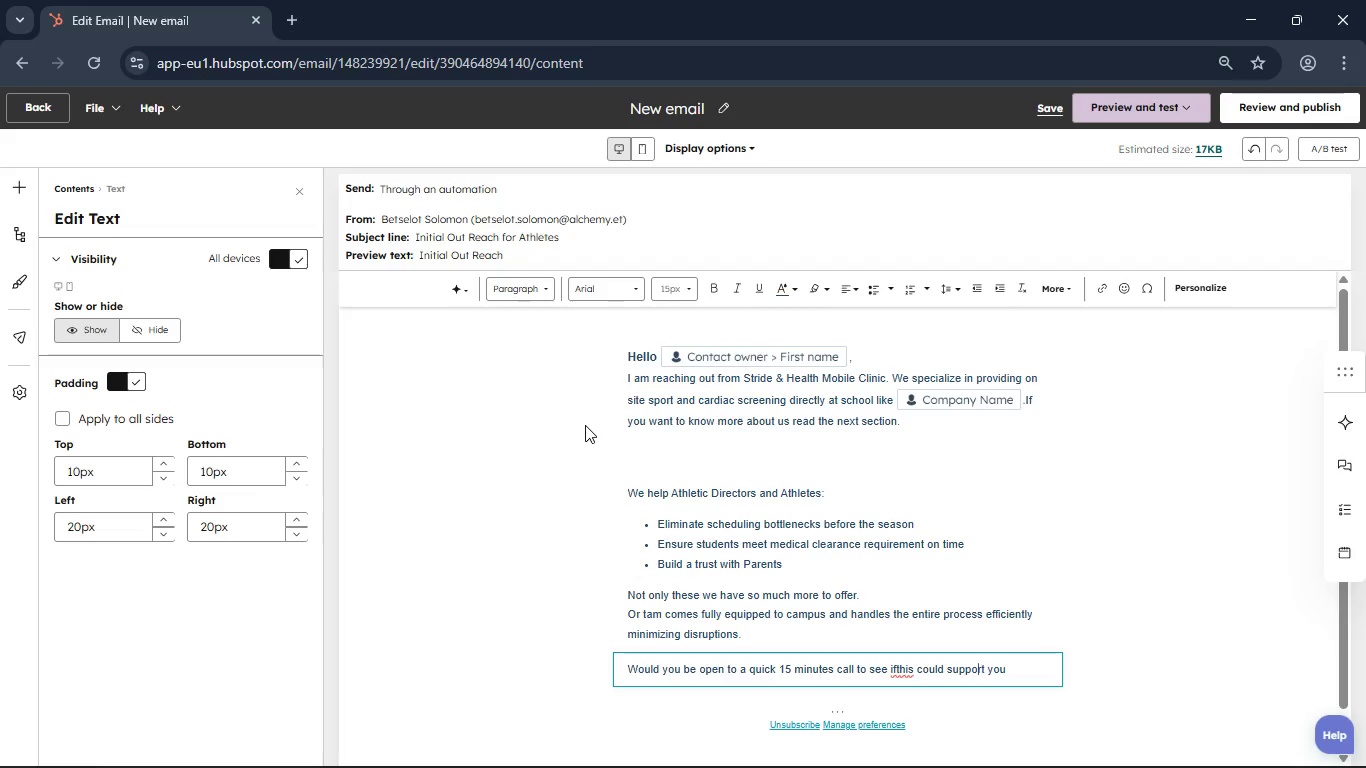 
key(ArrowLeft)
 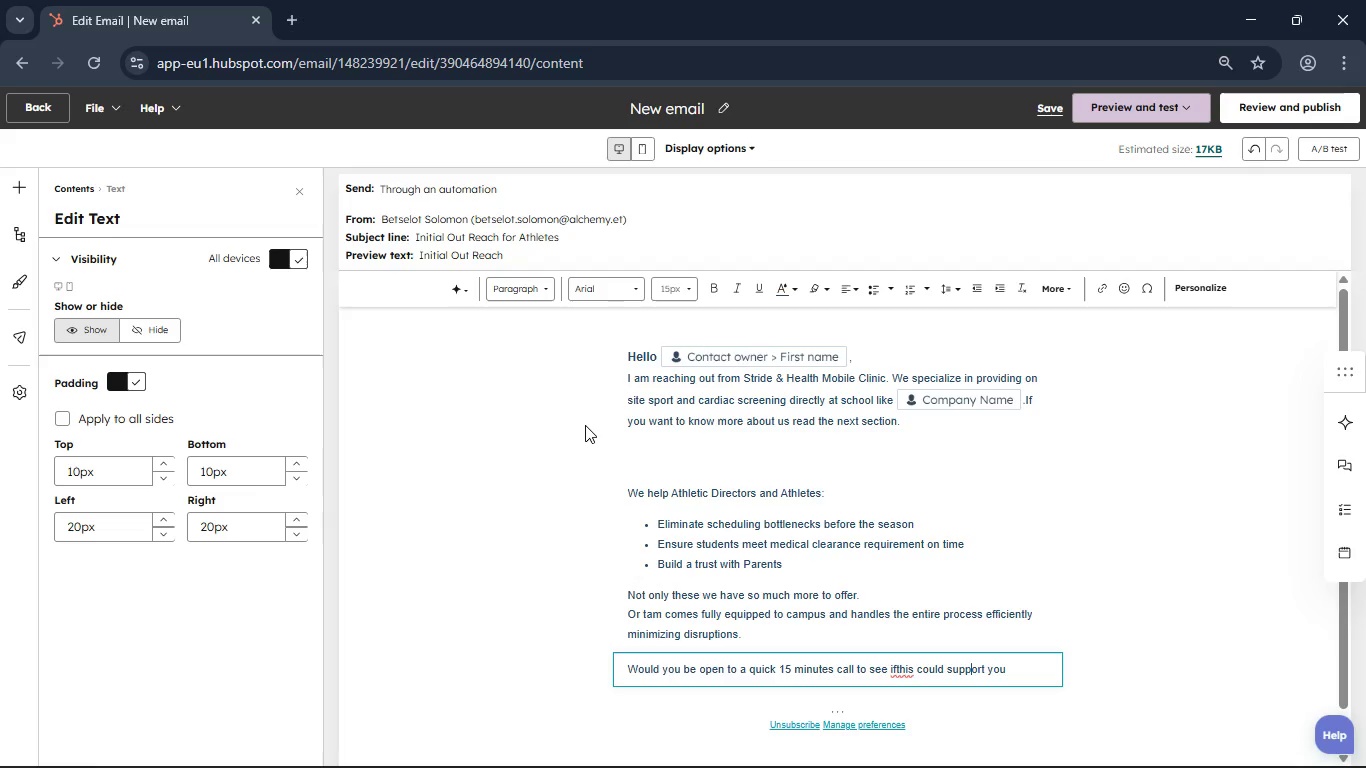 
key(ArrowLeft)
 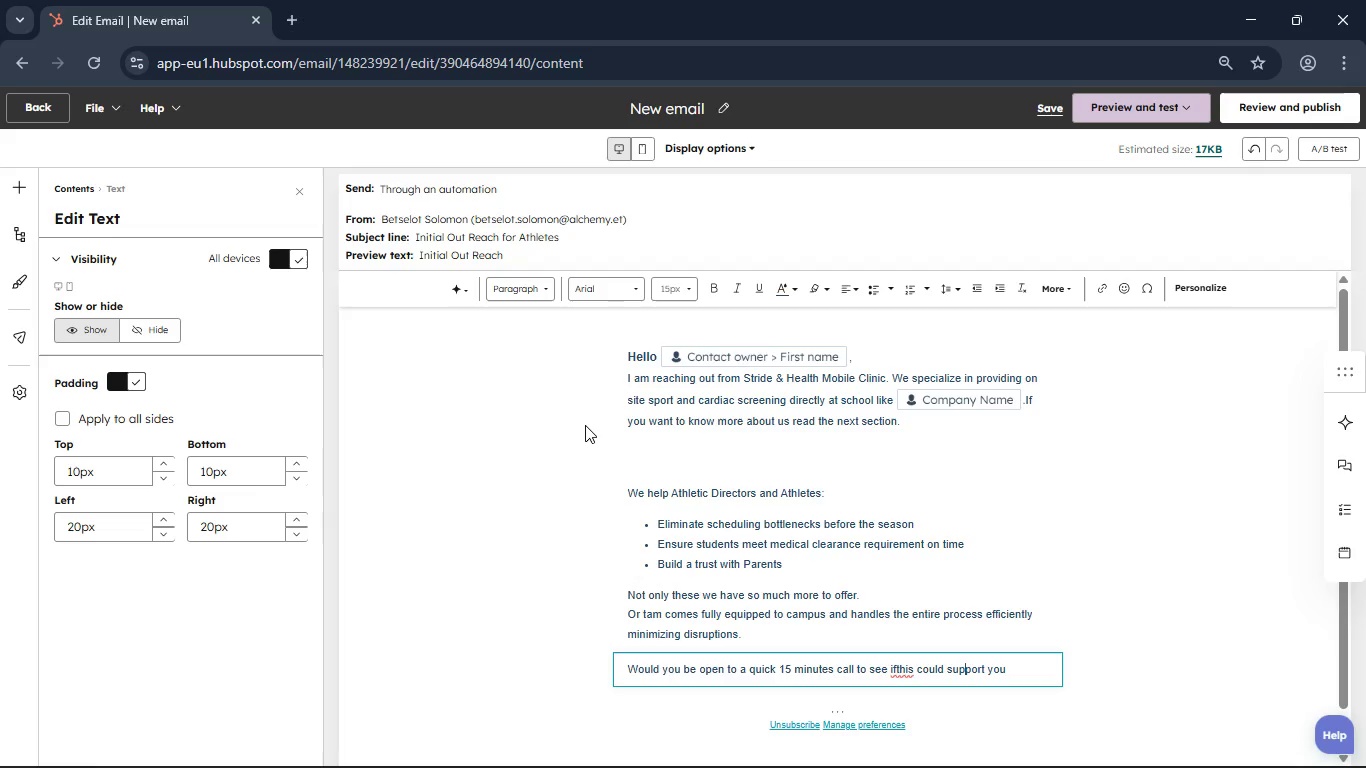 
hold_key(key=ArrowLeft, duration=0.94)
 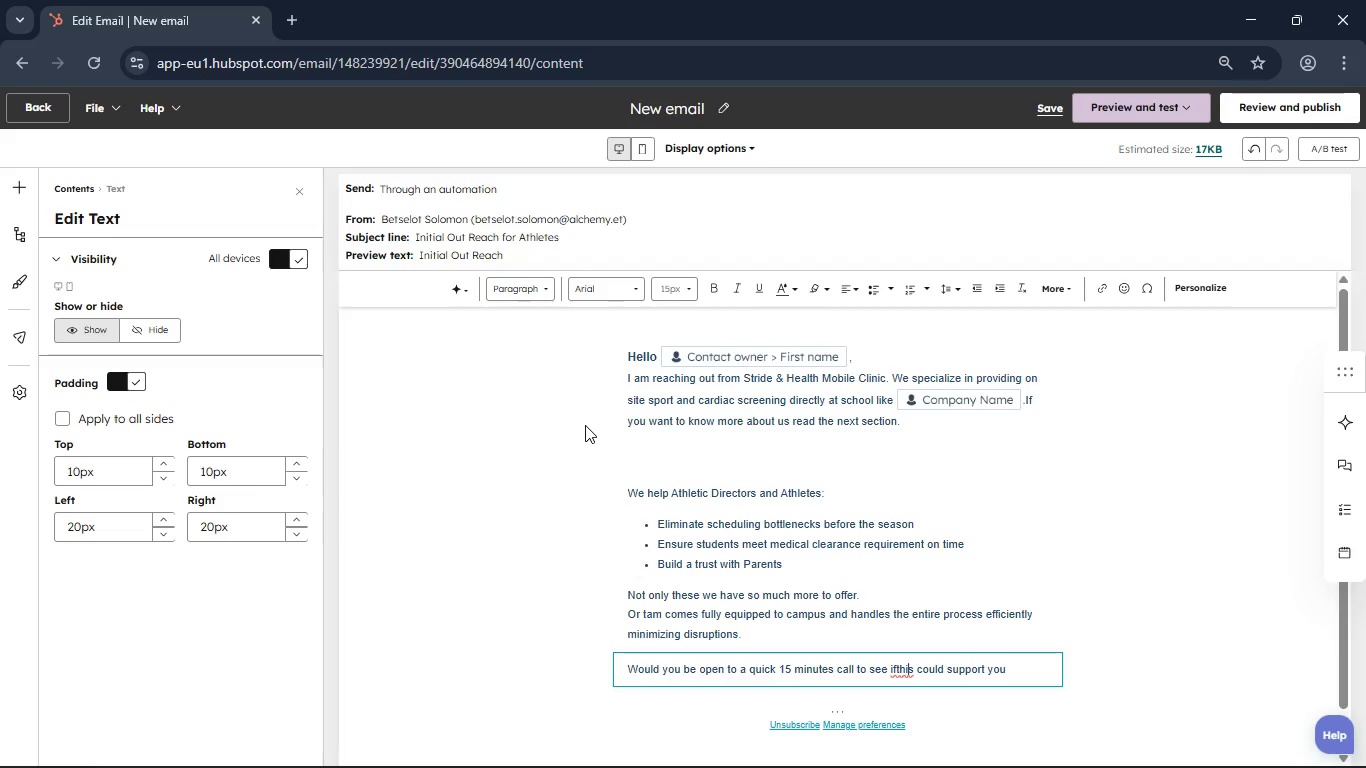 
key(ArrowLeft)
 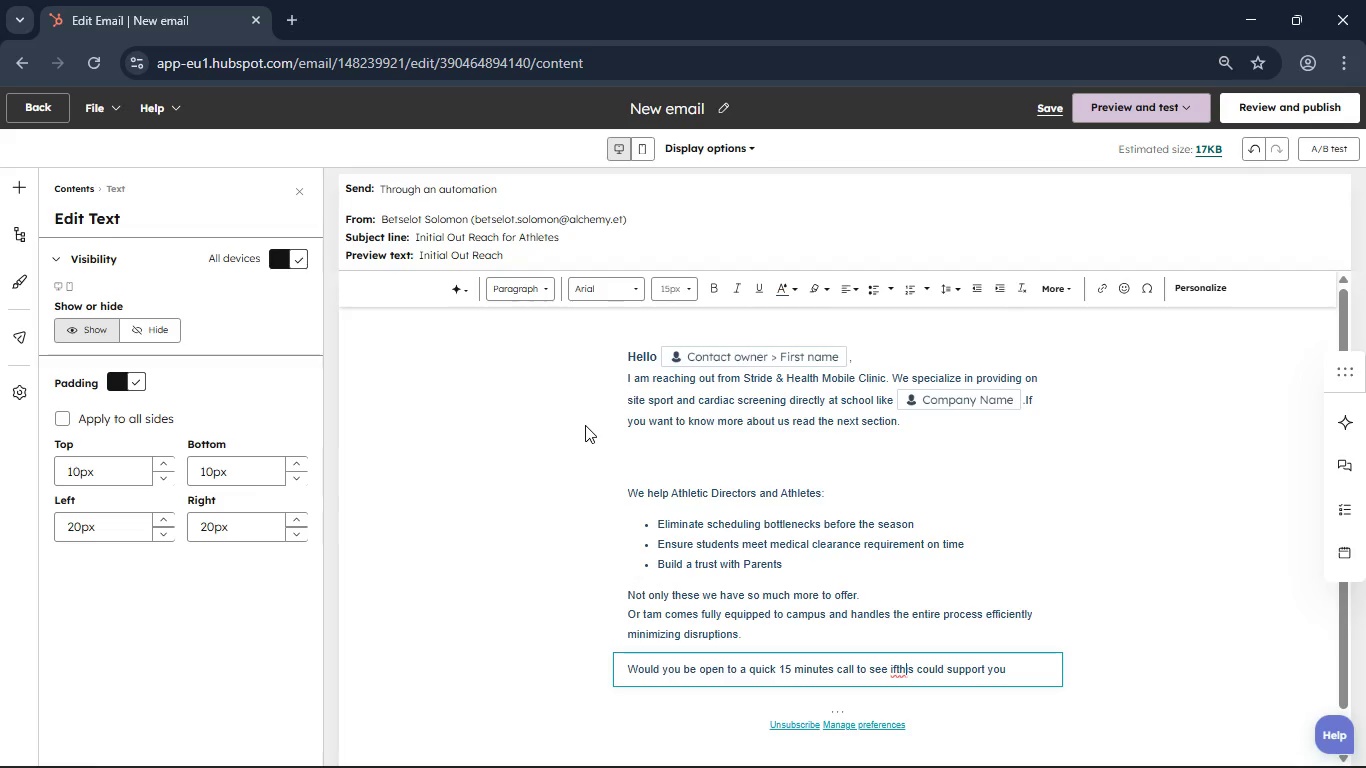 
key(ArrowLeft)
 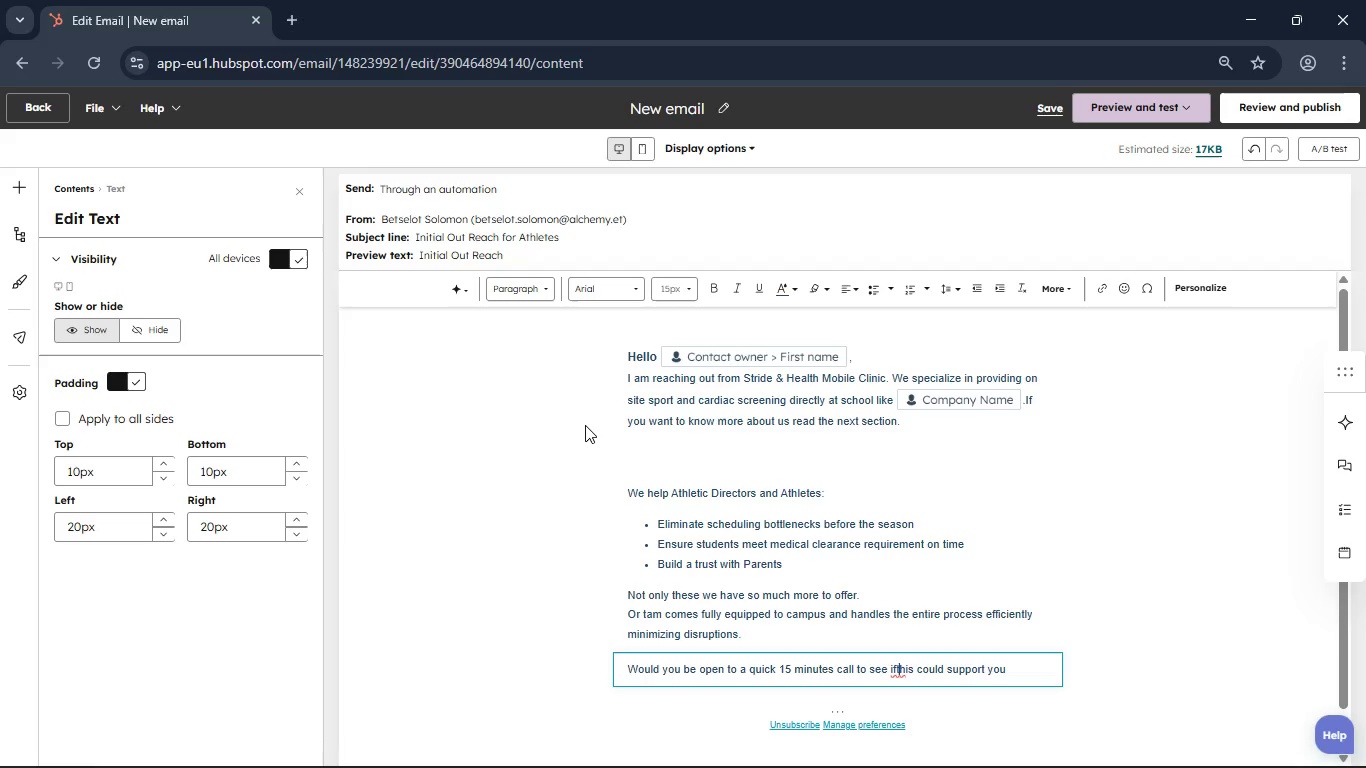 
key(ArrowLeft)
 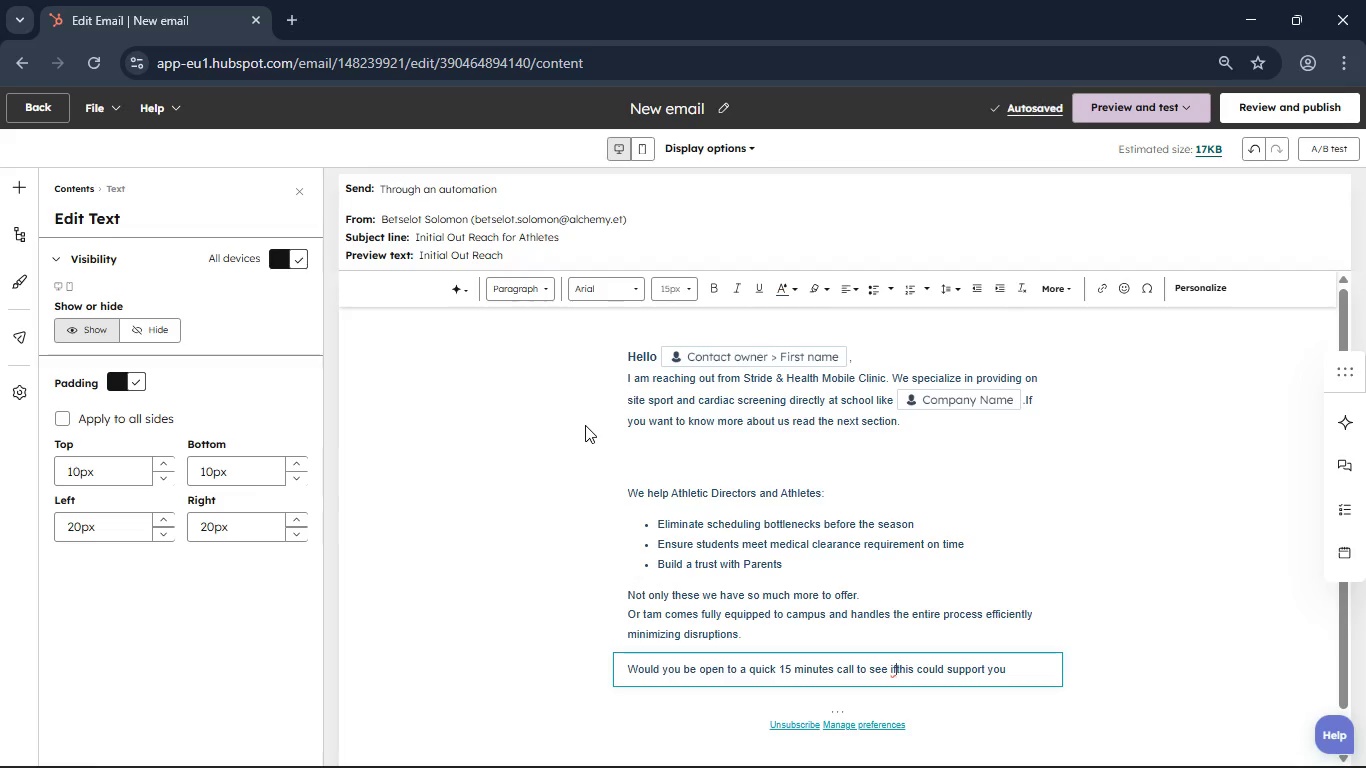 
key(Space)
 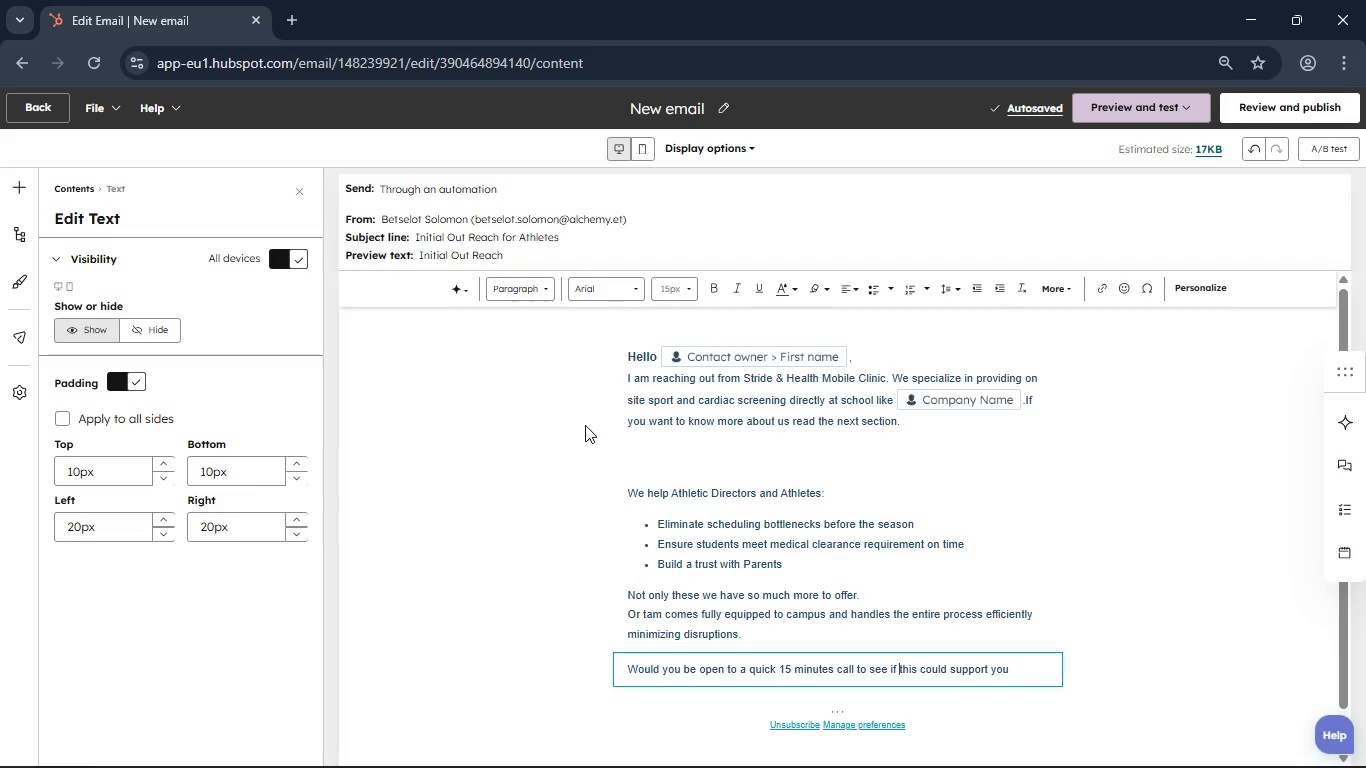 
key(ArrowRight)
 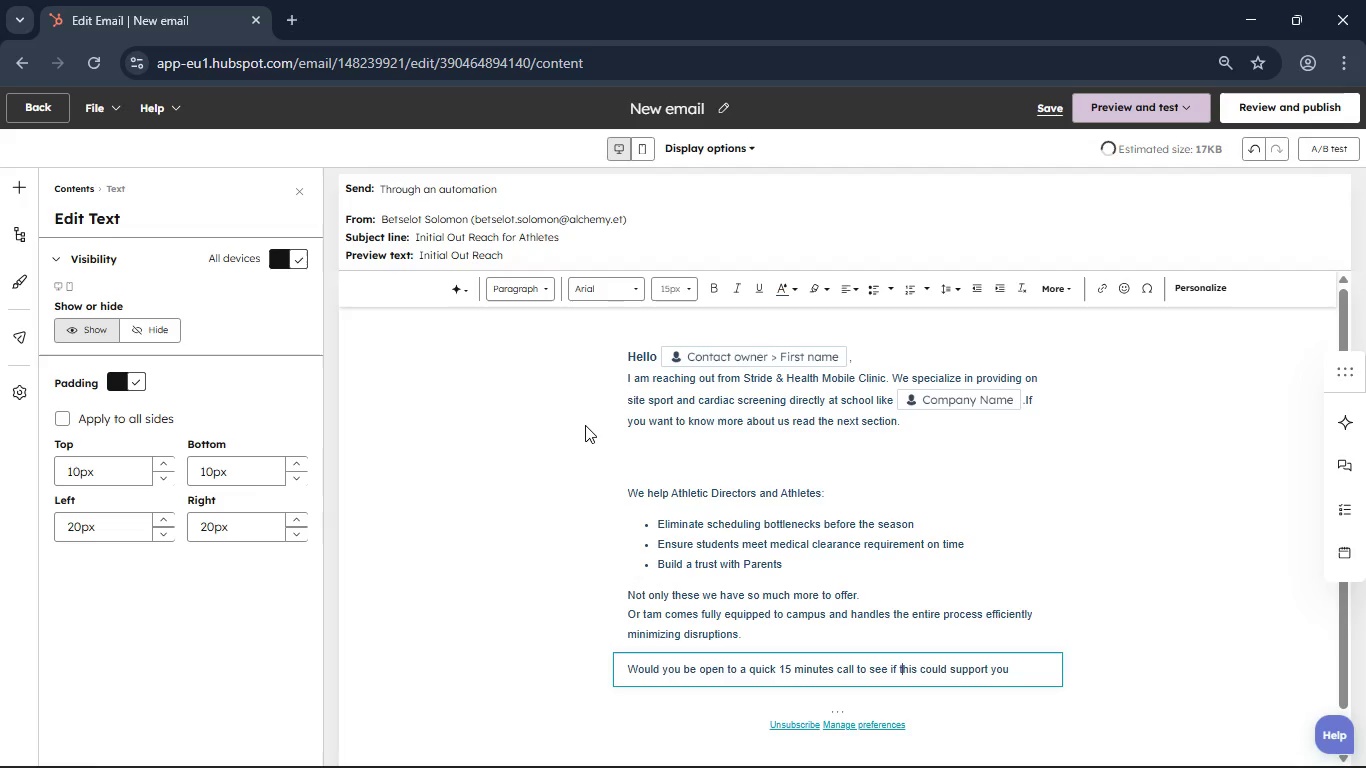 
hold_key(key=ArrowRight, duration=1.52)
 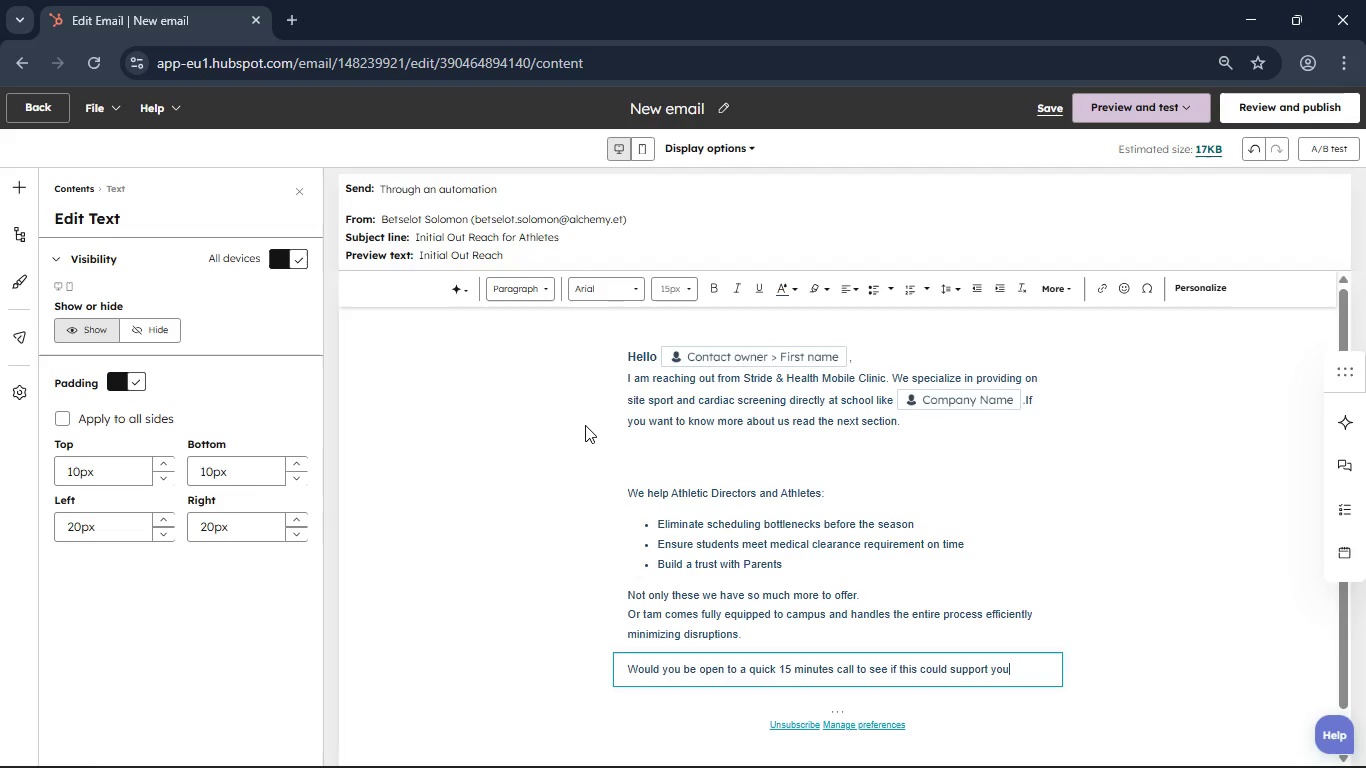 
key(ArrowRight)
 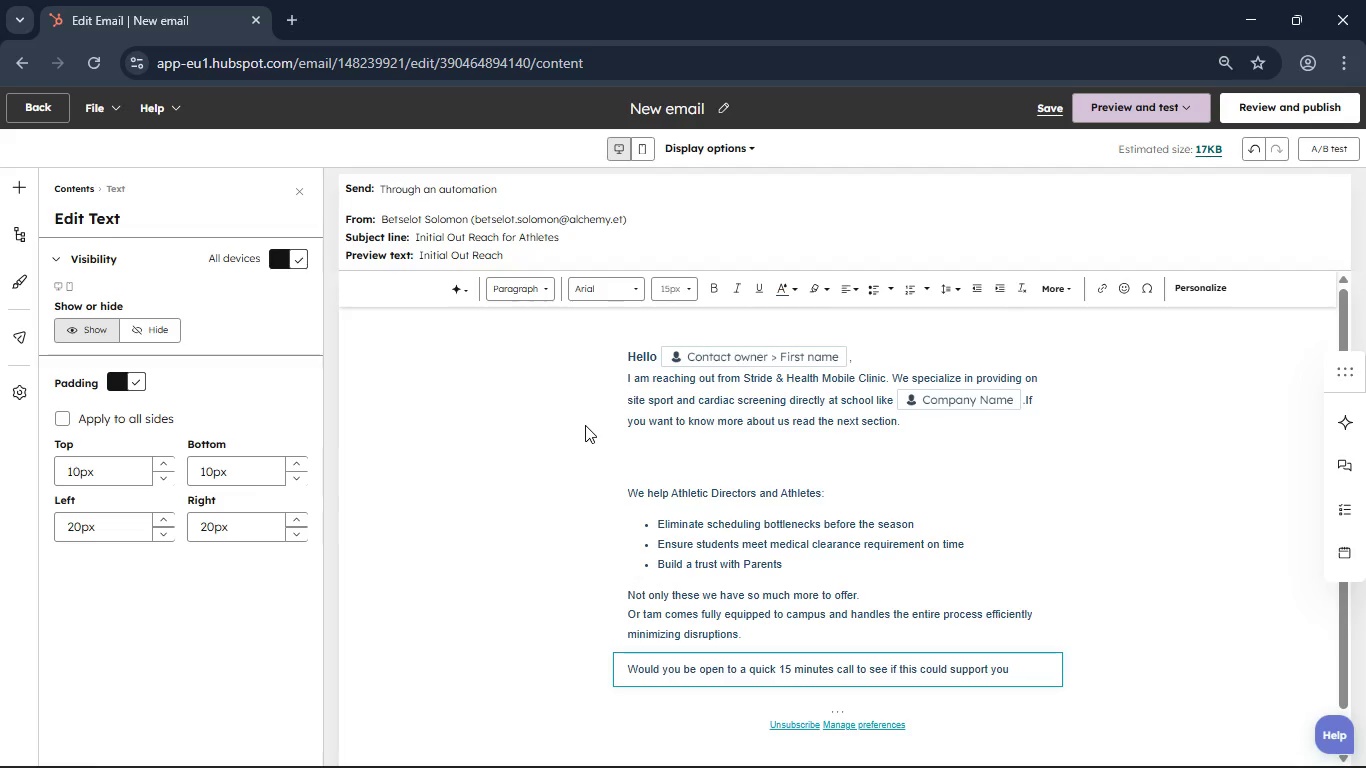 
key(ArrowRight)
 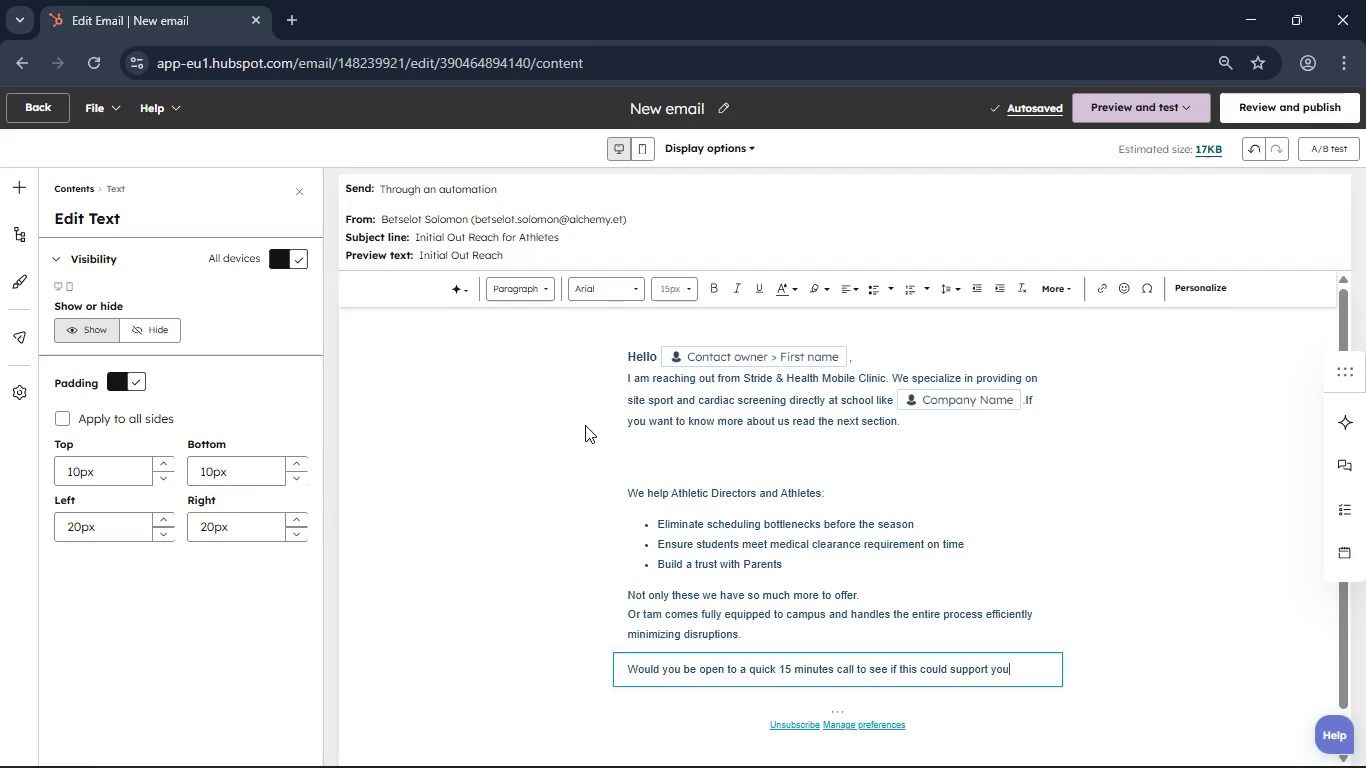 
key(Enter)
 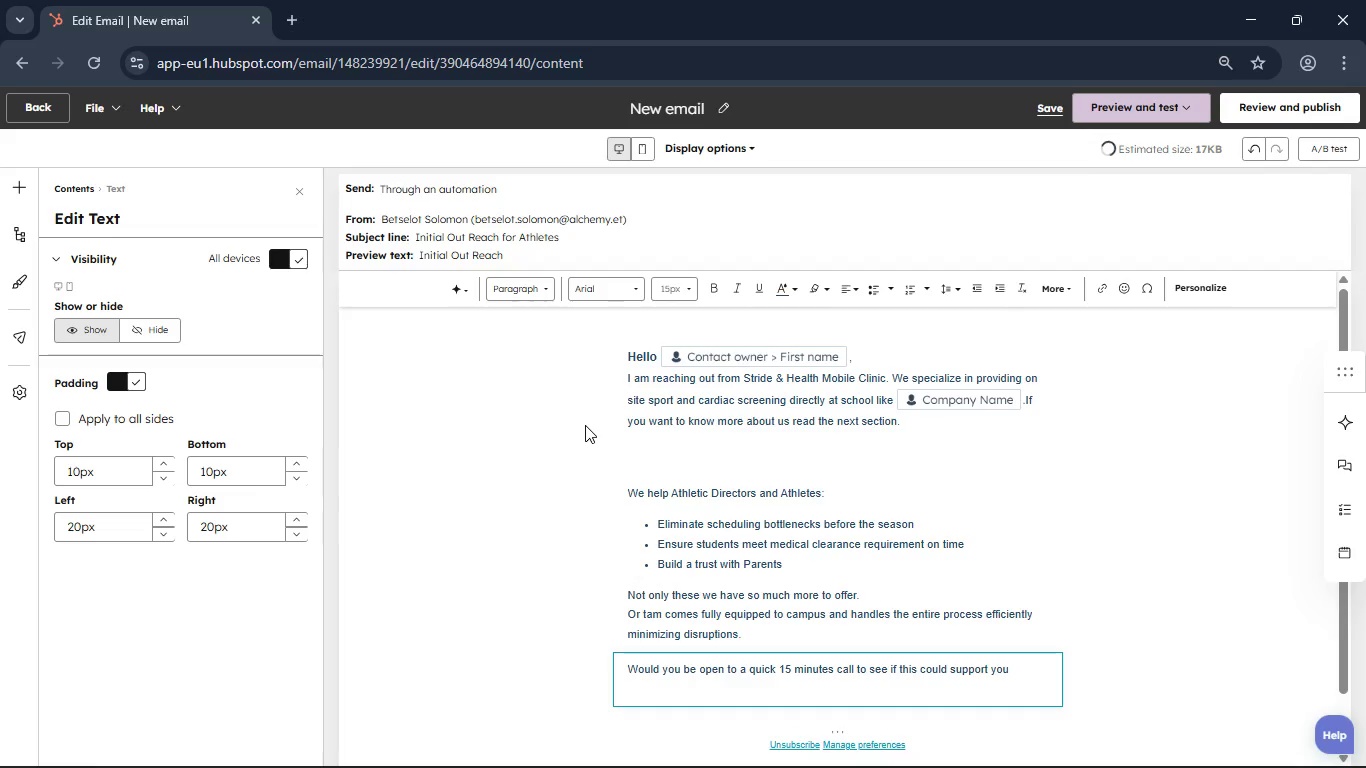 
type(You can book you meetingbelowwith provided li)
key(Backspace)
type(ink)
 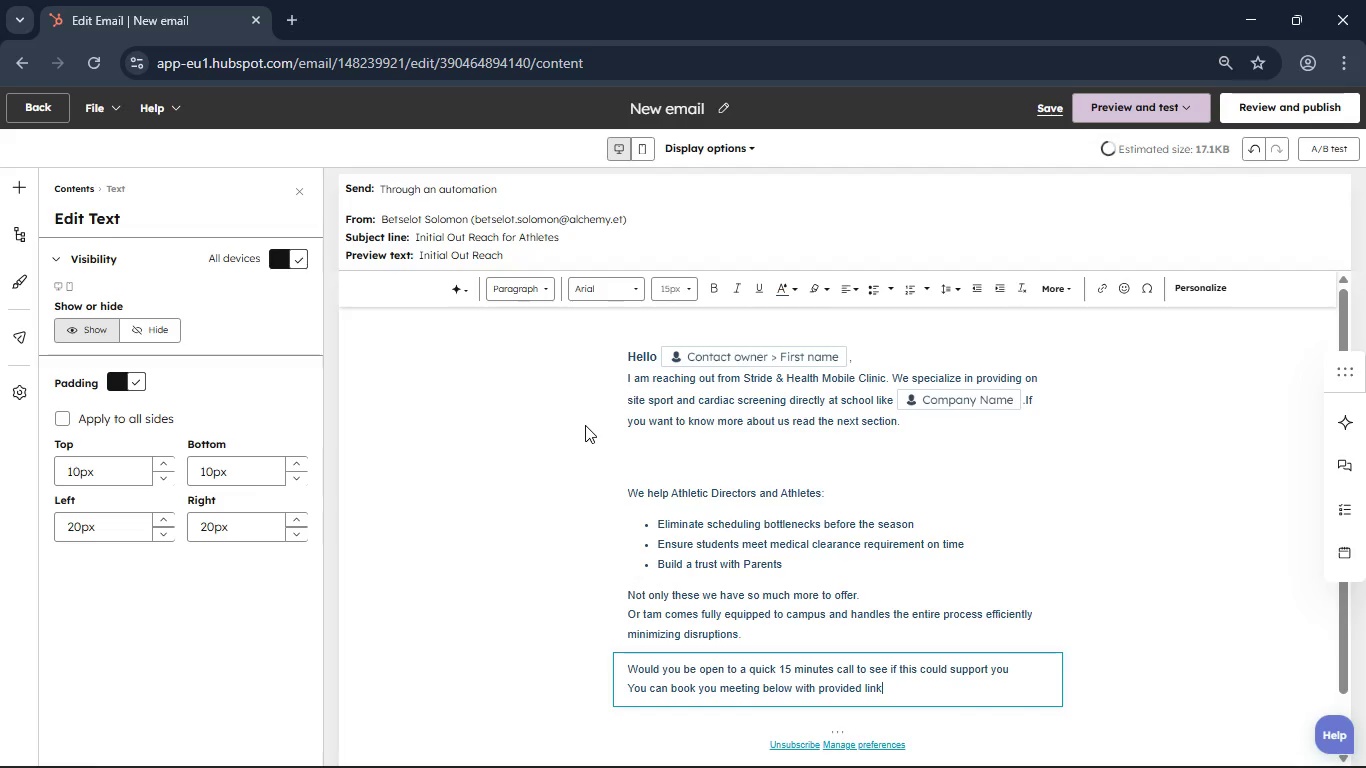 
key(Shift+ShiftRight)
 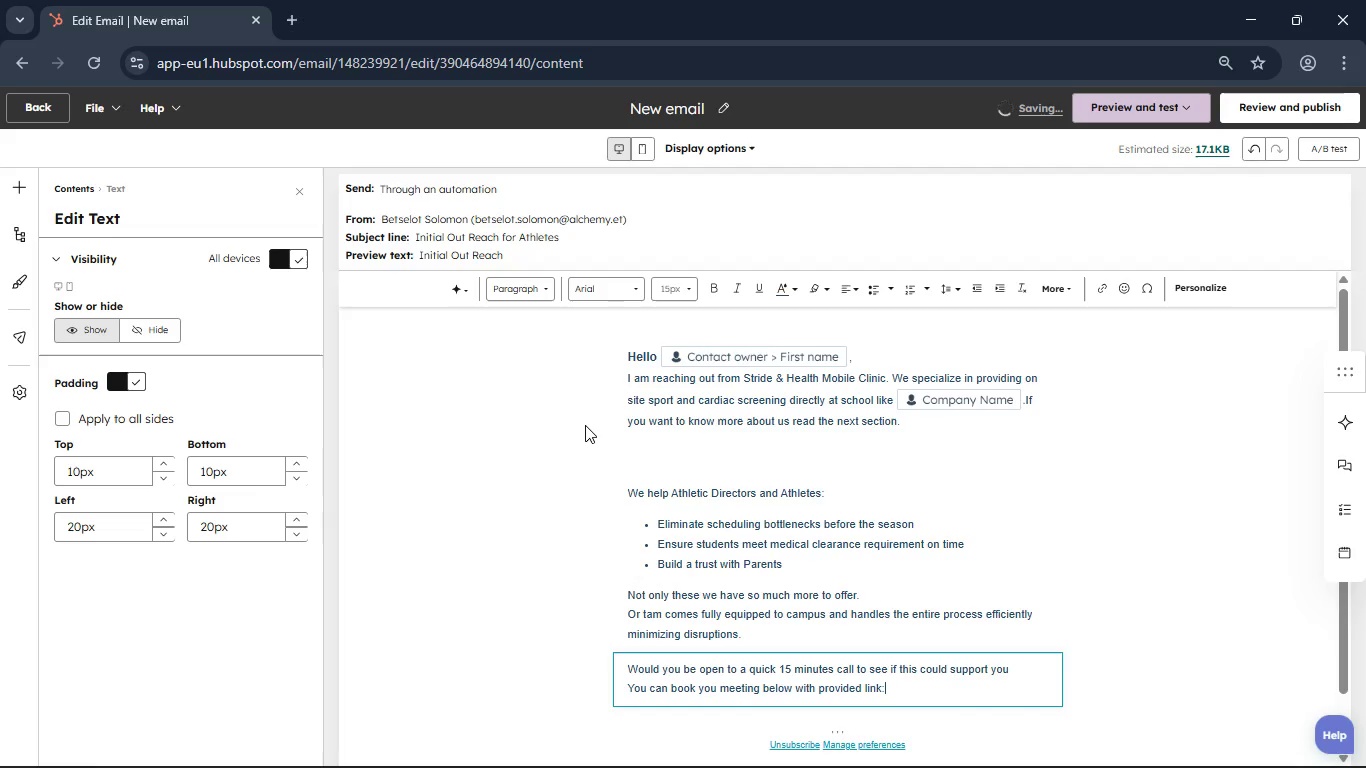 
key(Shift+Semicolon)
 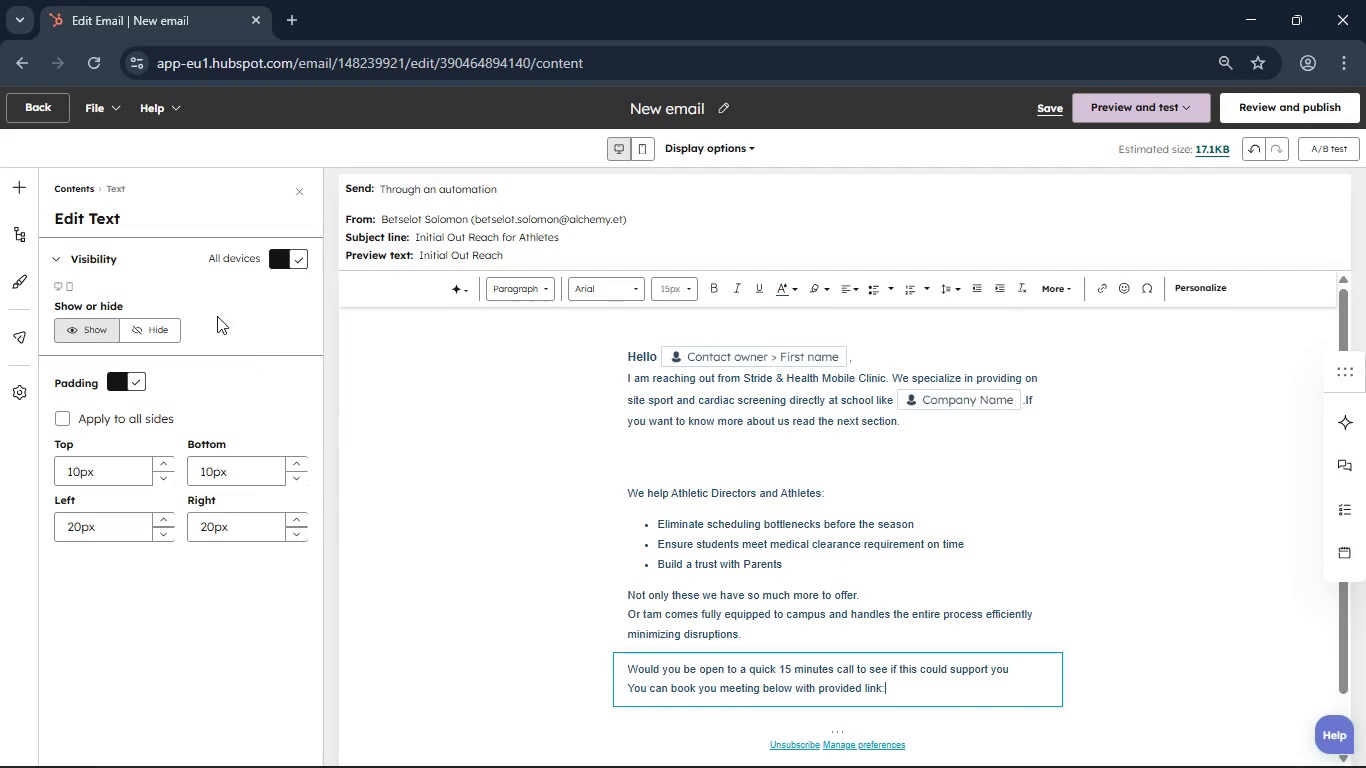 
left_click([8, 186])
 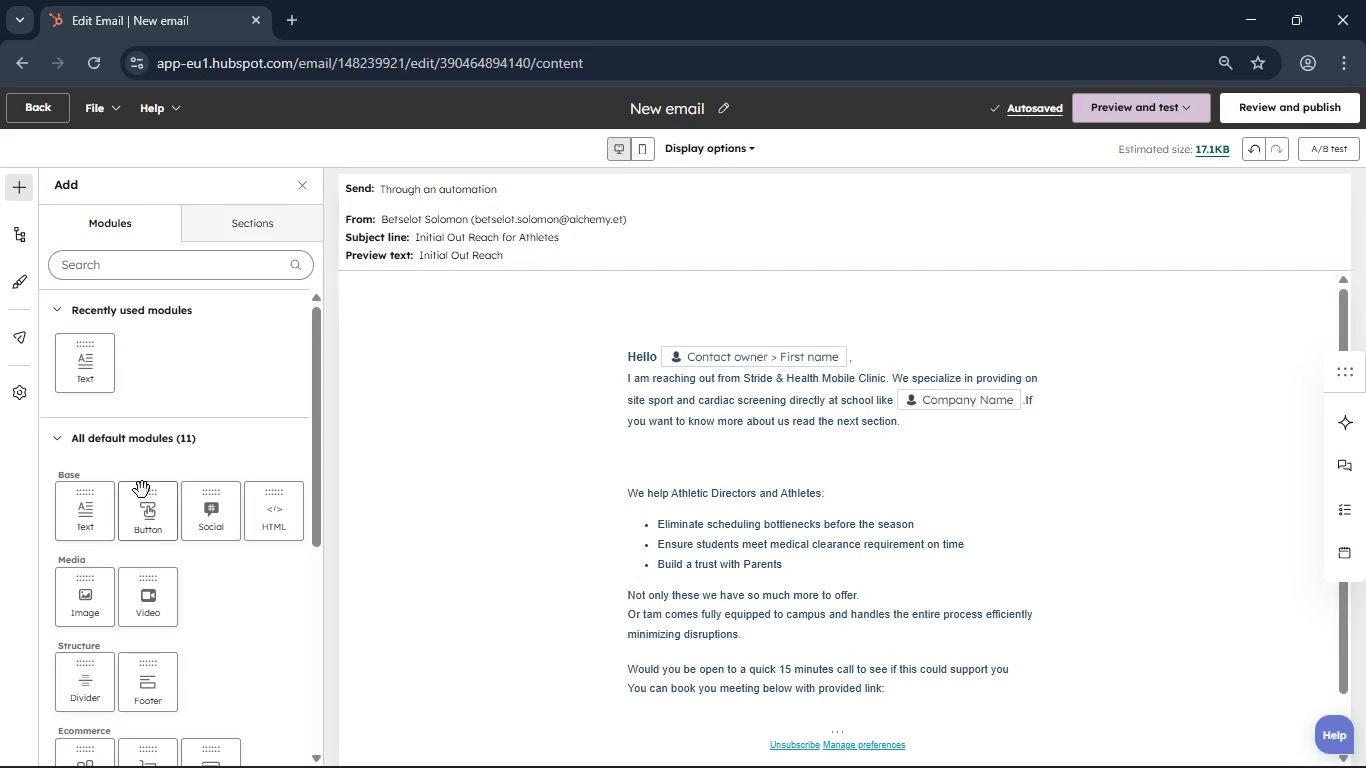 
left_click_drag(start_coordinate=[150, 500], to_coordinate=[742, 702])
 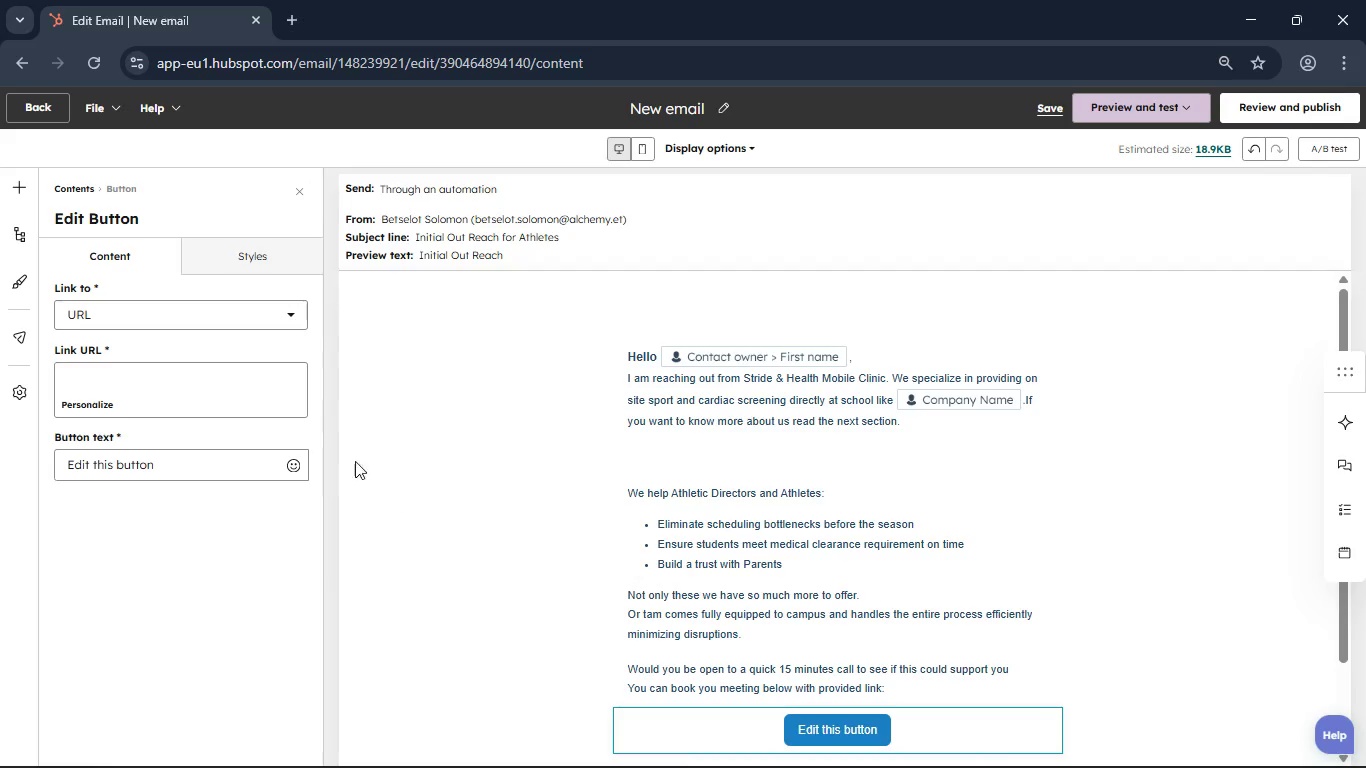 
left_click([164, 325])
 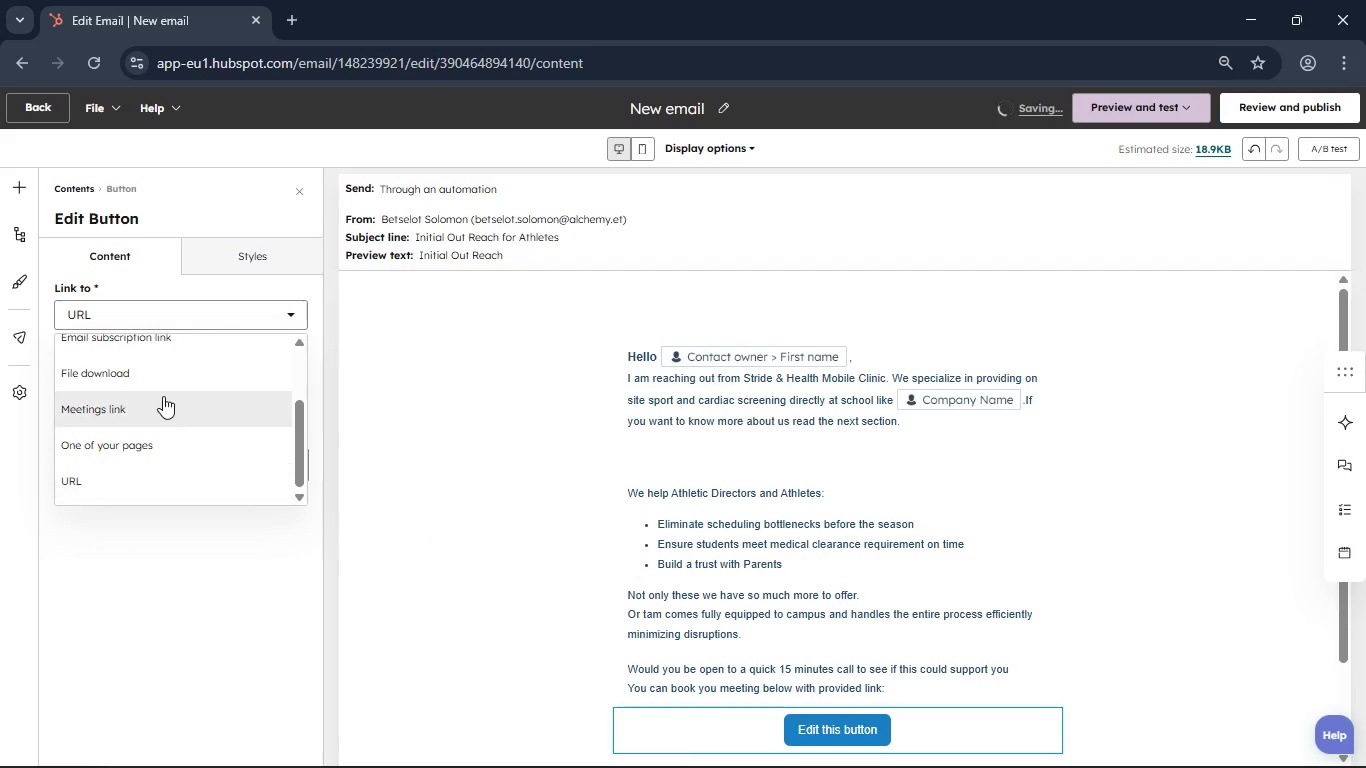 
left_click([163, 396])
 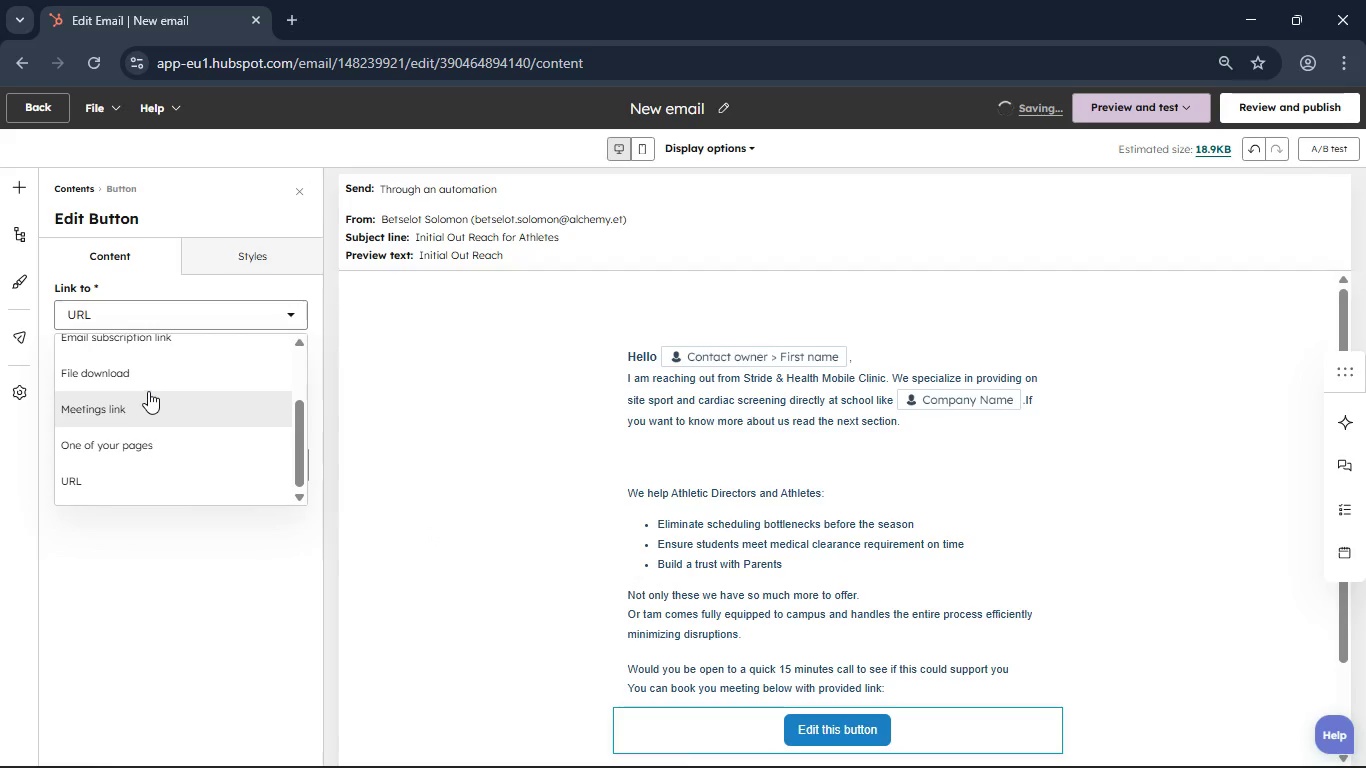 
mouse_move([165, 374])
 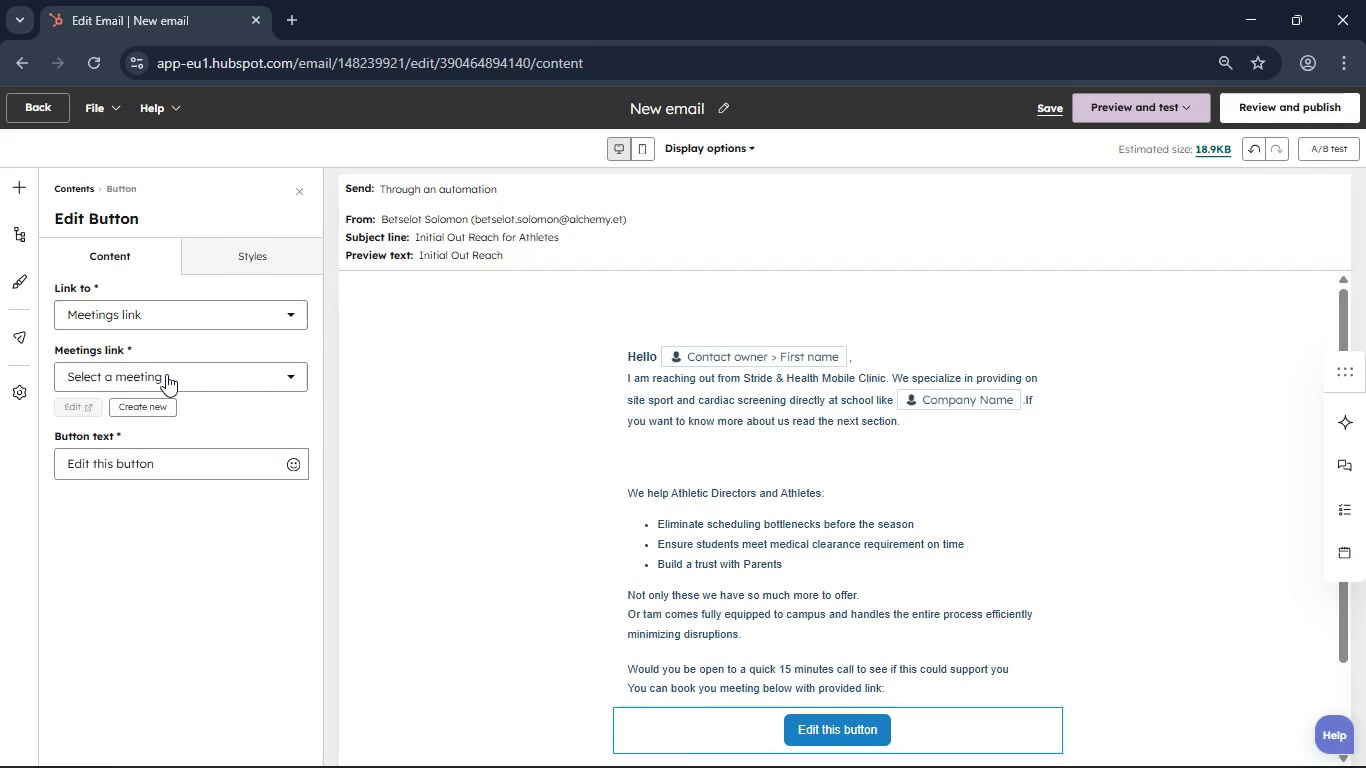 
left_click([166, 374])
 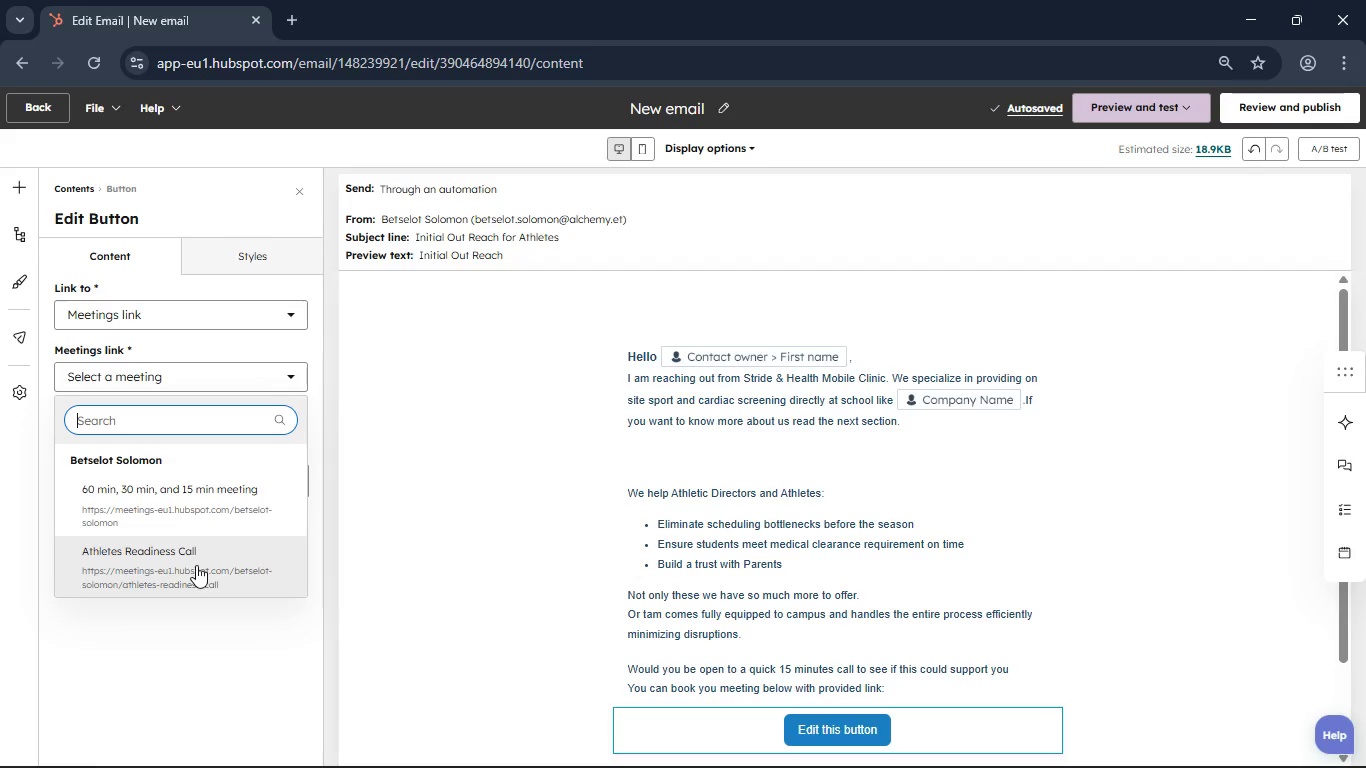 
left_click([196, 566])
 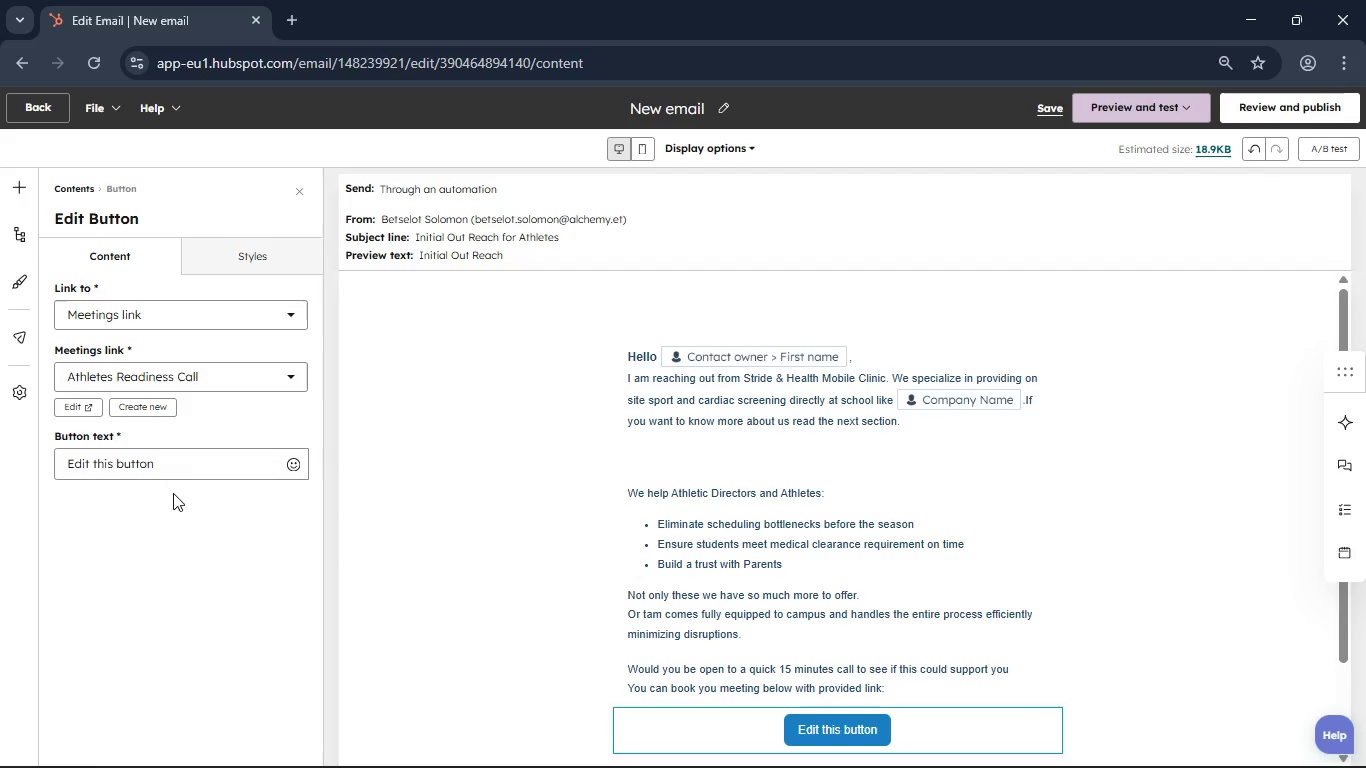 
left_click([167, 472])
 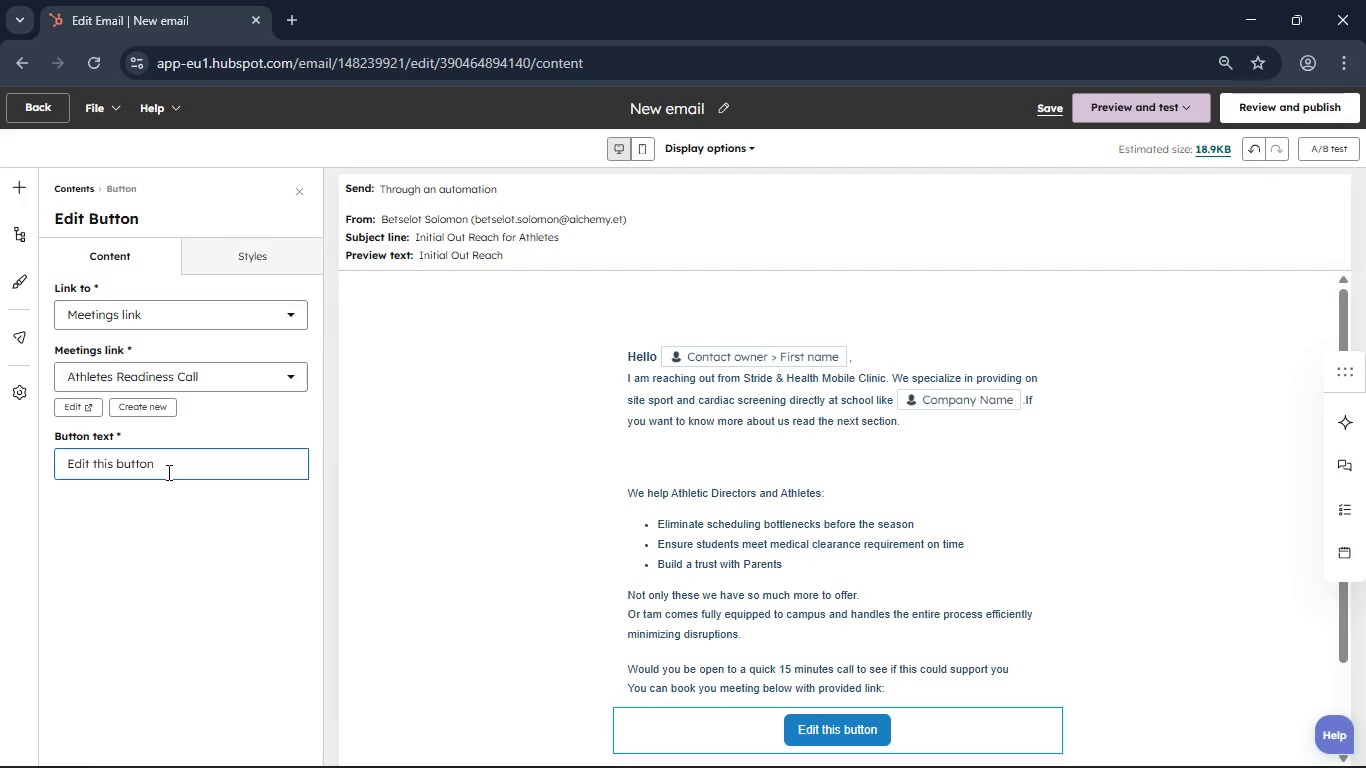 
hold_key(key=Backspace, duration=1.55)
 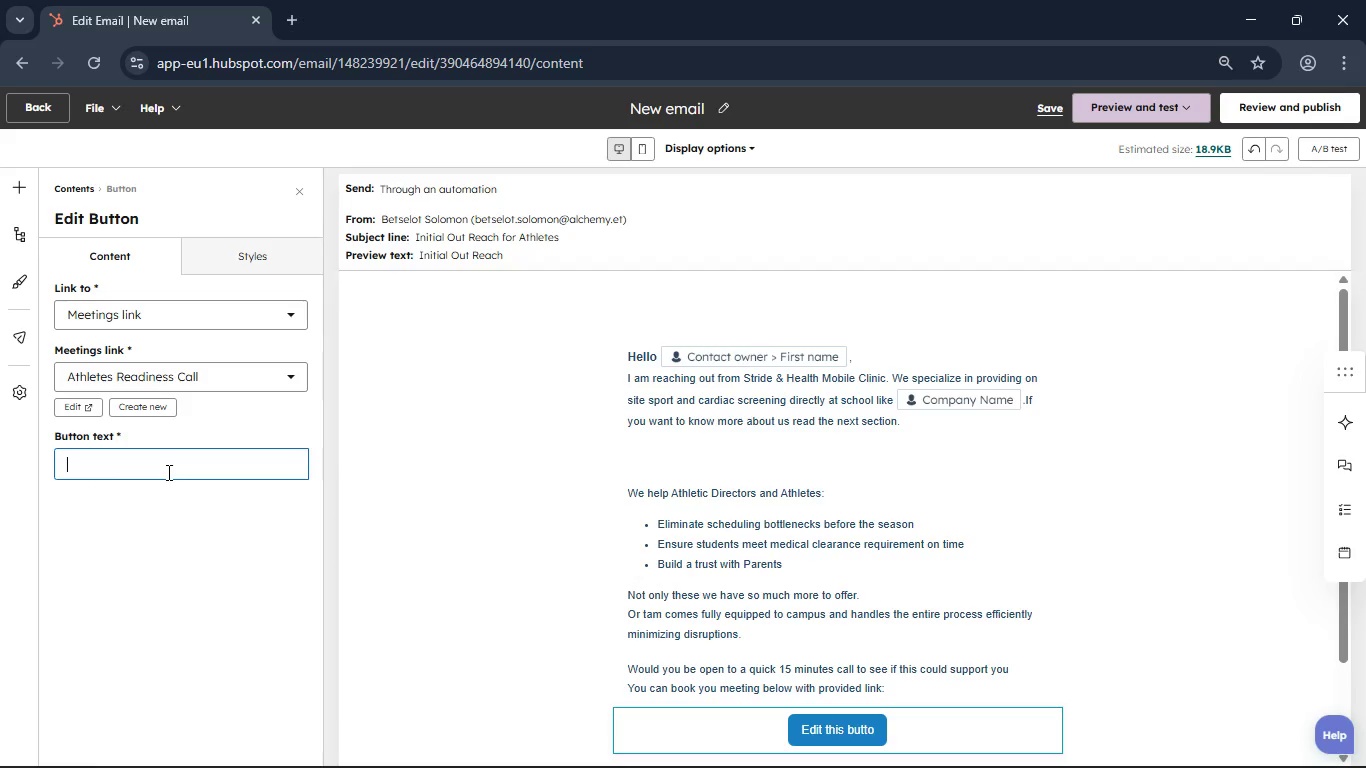 
hold_key(key=Backspace, duration=0.64)
 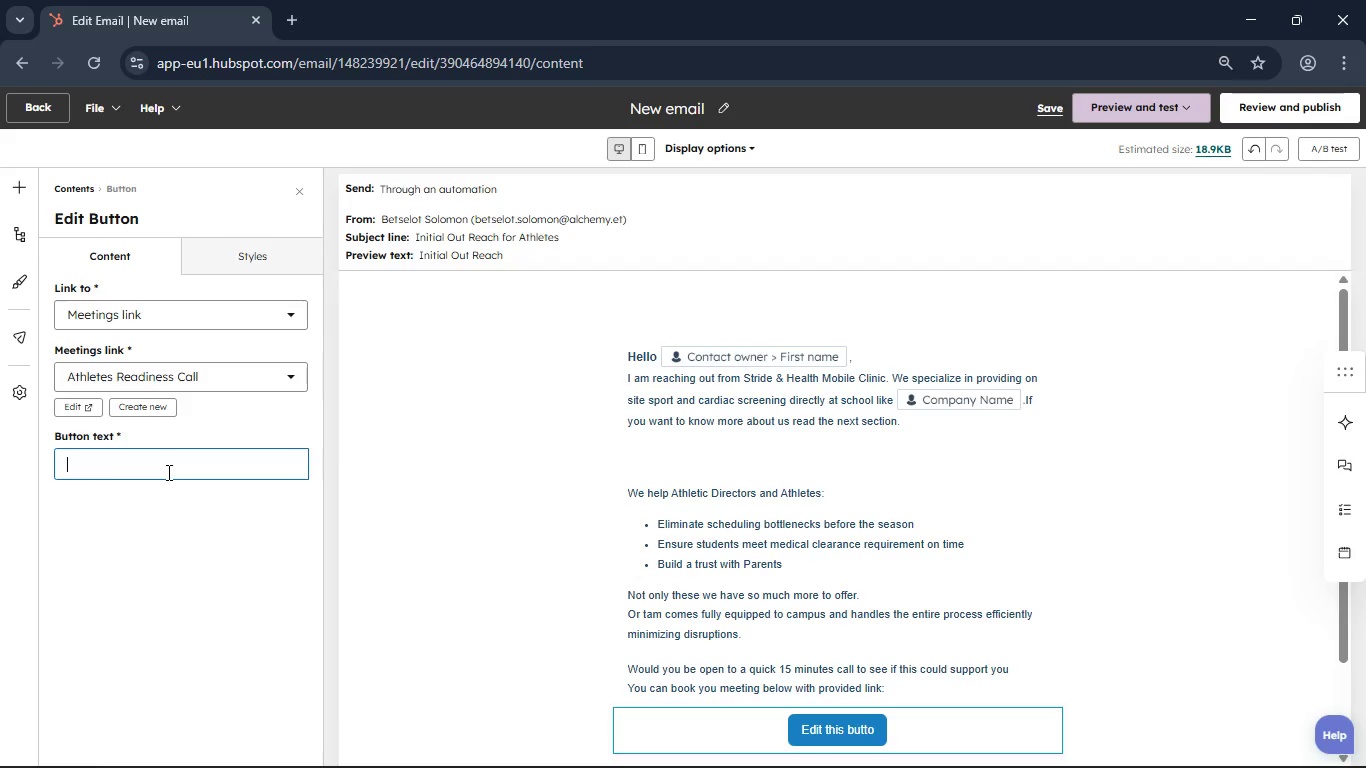 
key(Backspace)
type(Schedule Your Meeting)
 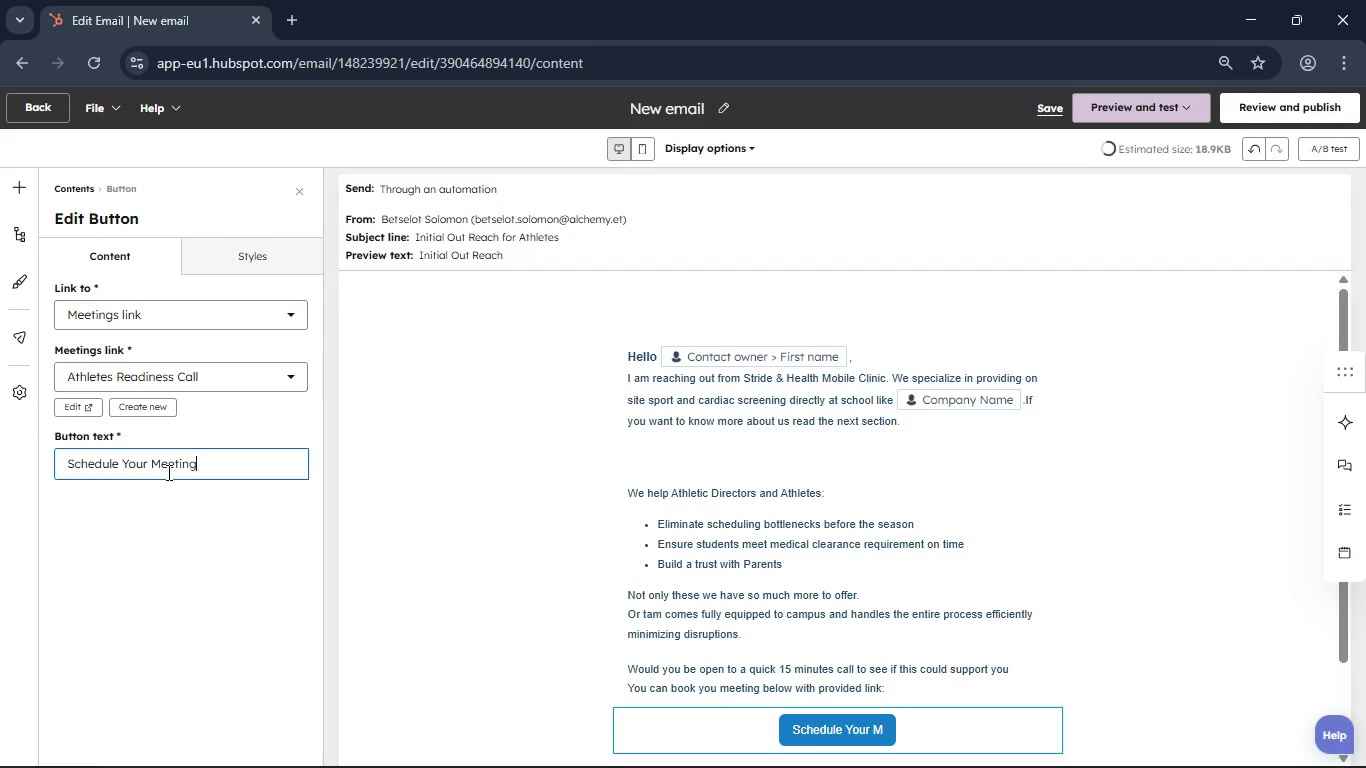 
wait(5.47)
 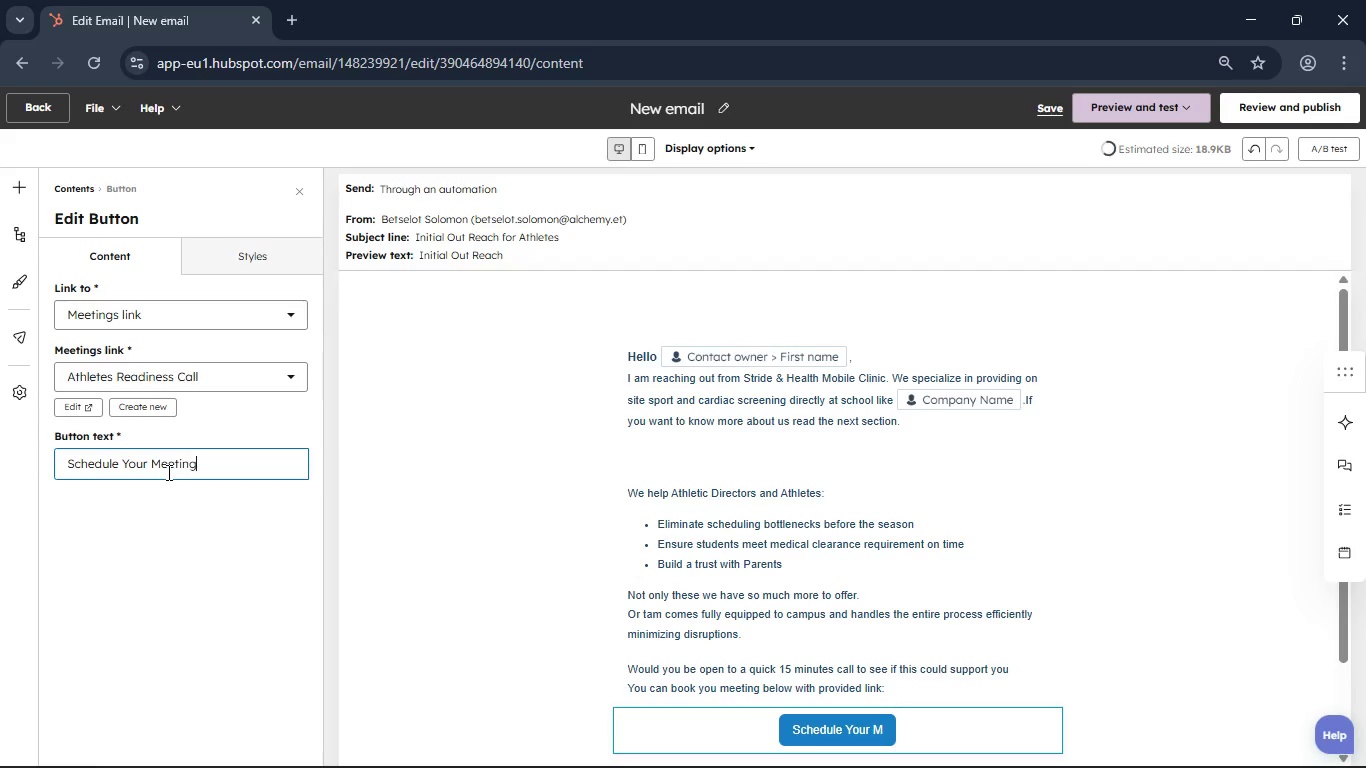 
scroll: coordinate [488, 610], scroll_direction: down, amount: 1.0
 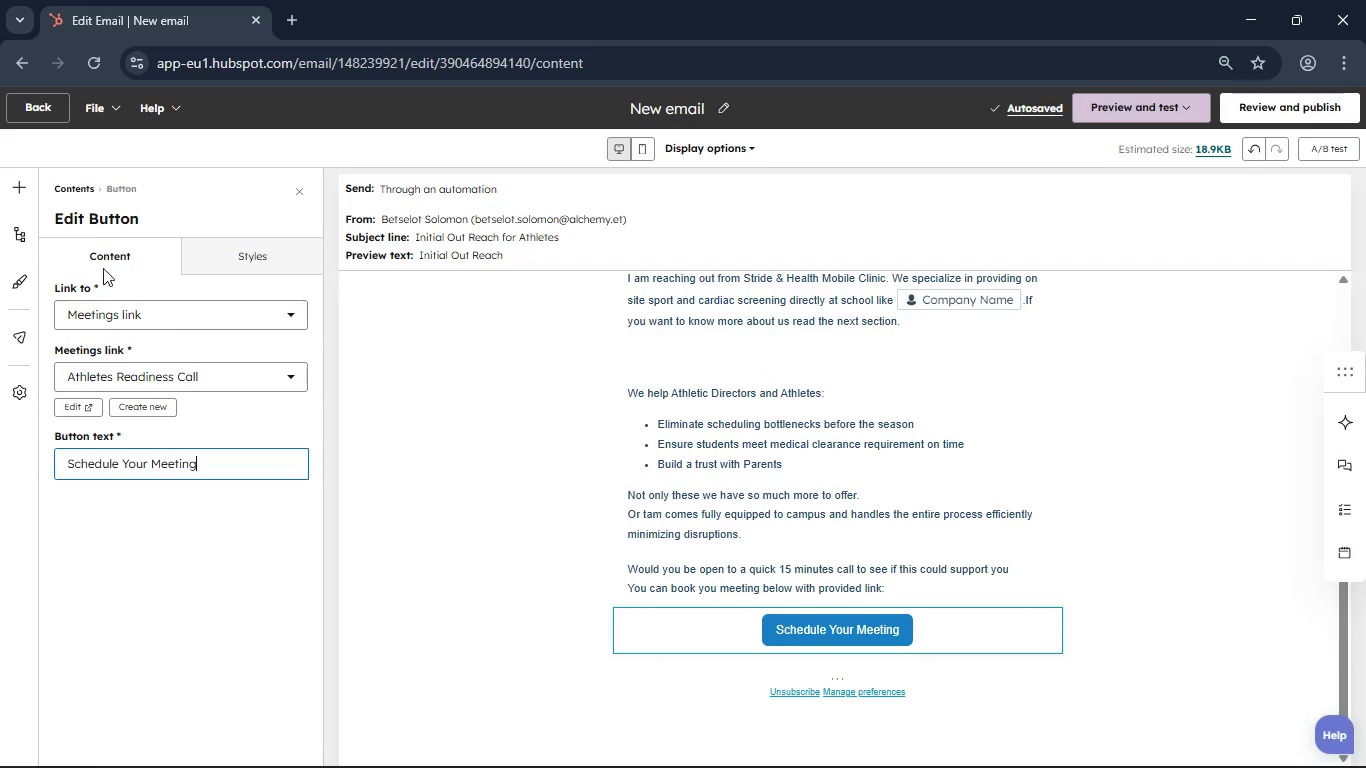 
left_click([2, 184])
 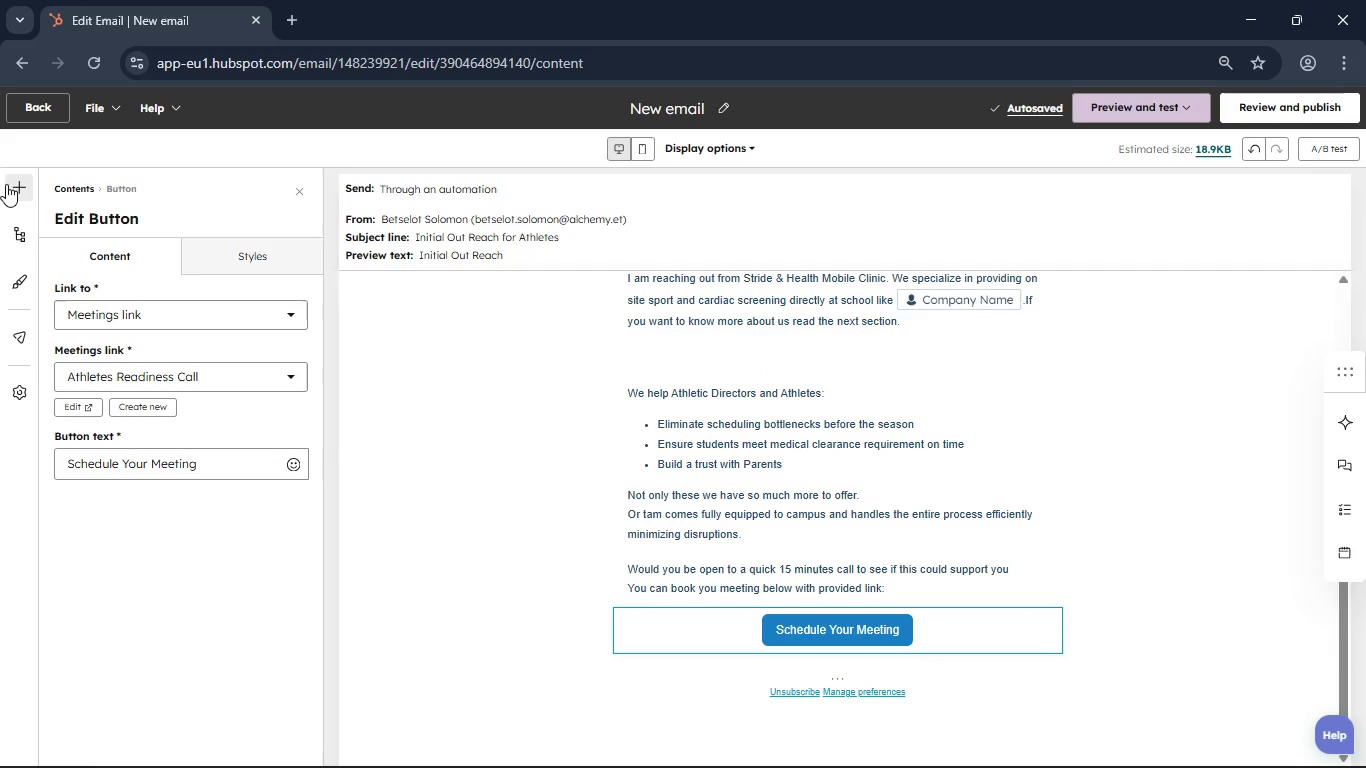 
left_click([6, 184])
 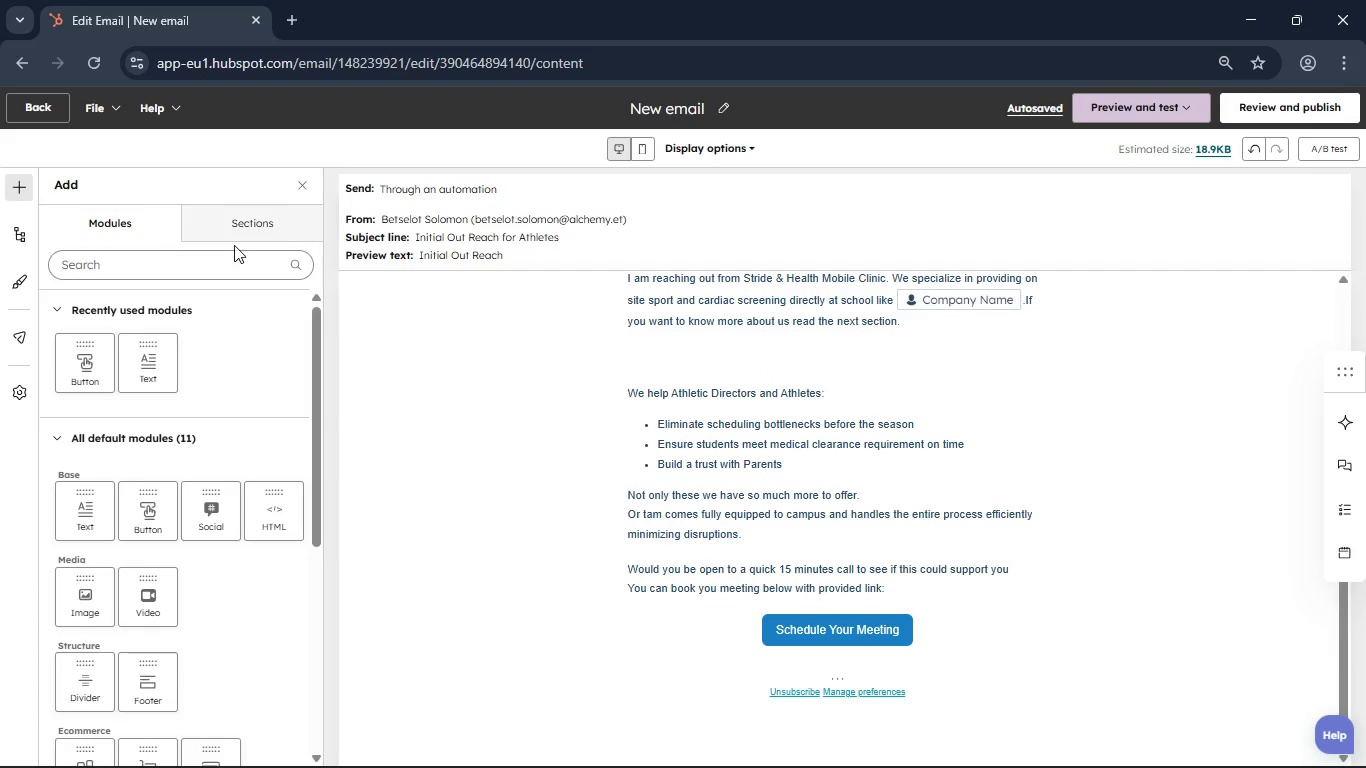 
left_click([230, 222])
 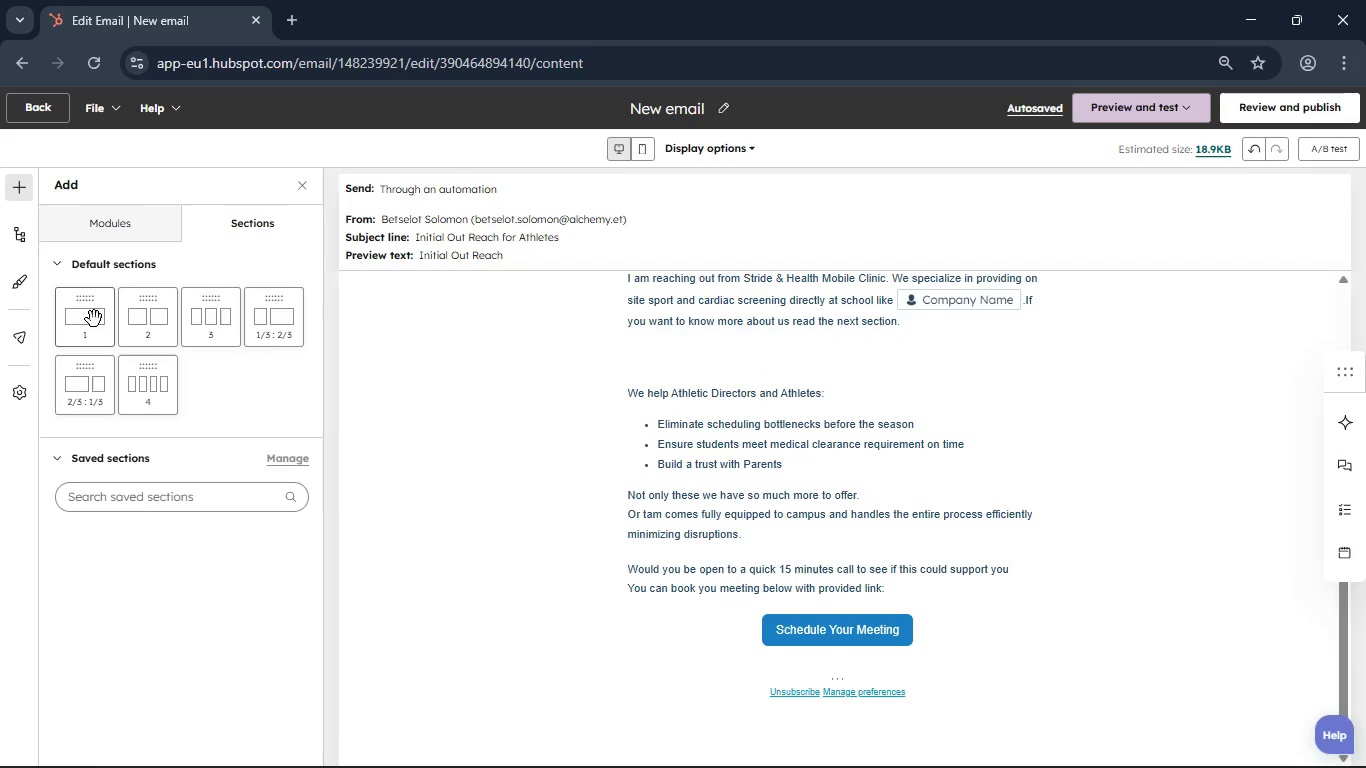 
left_click_drag(start_coordinate=[88, 302], to_coordinate=[849, 673])
 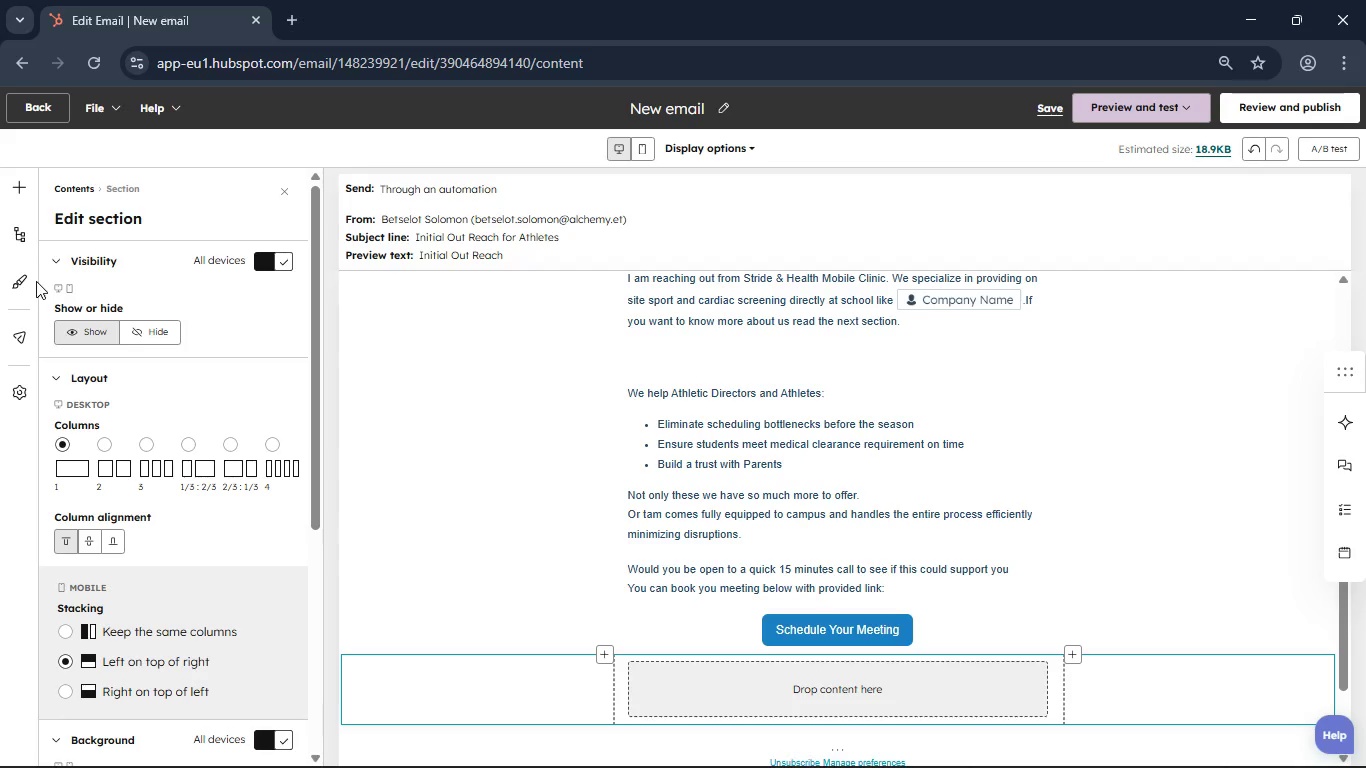 
left_click([20, 187])
 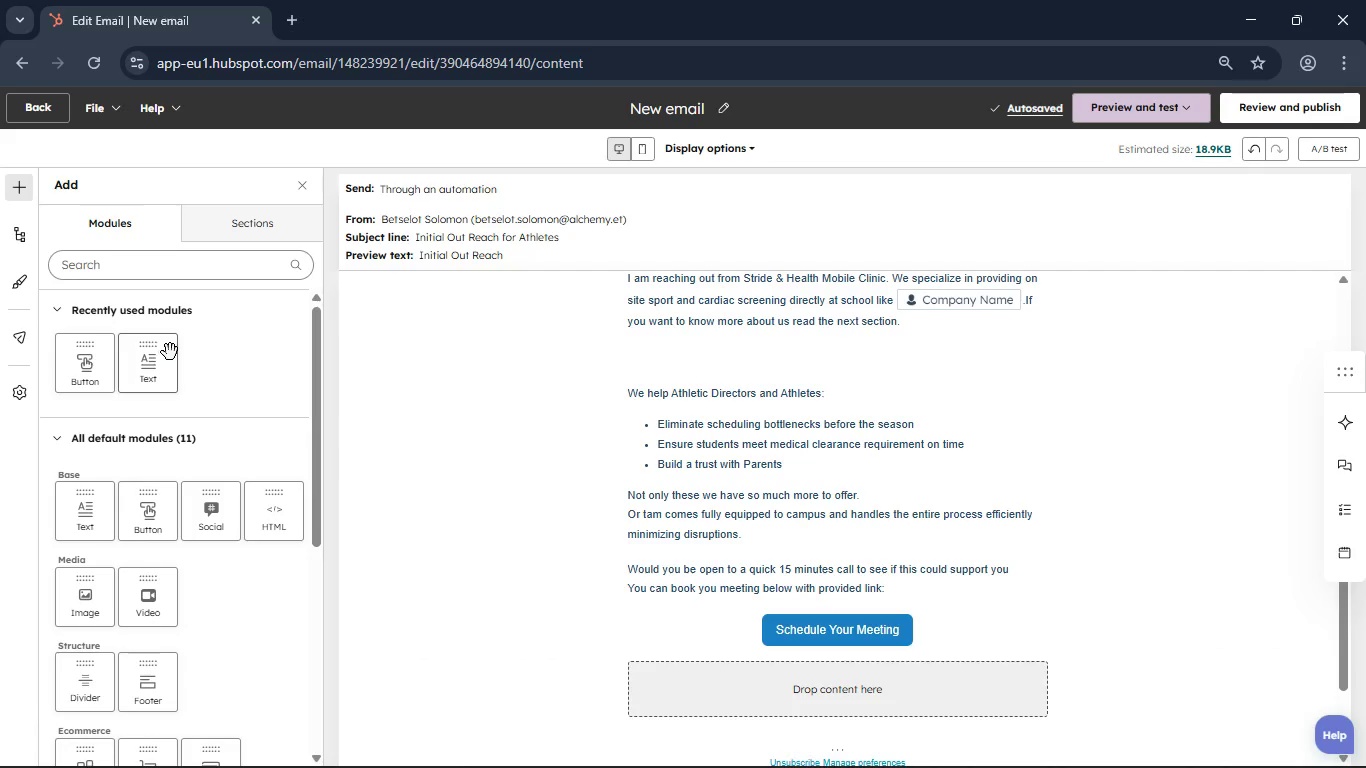 
left_click_drag(start_coordinate=[167, 350], to_coordinate=[714, 673])
 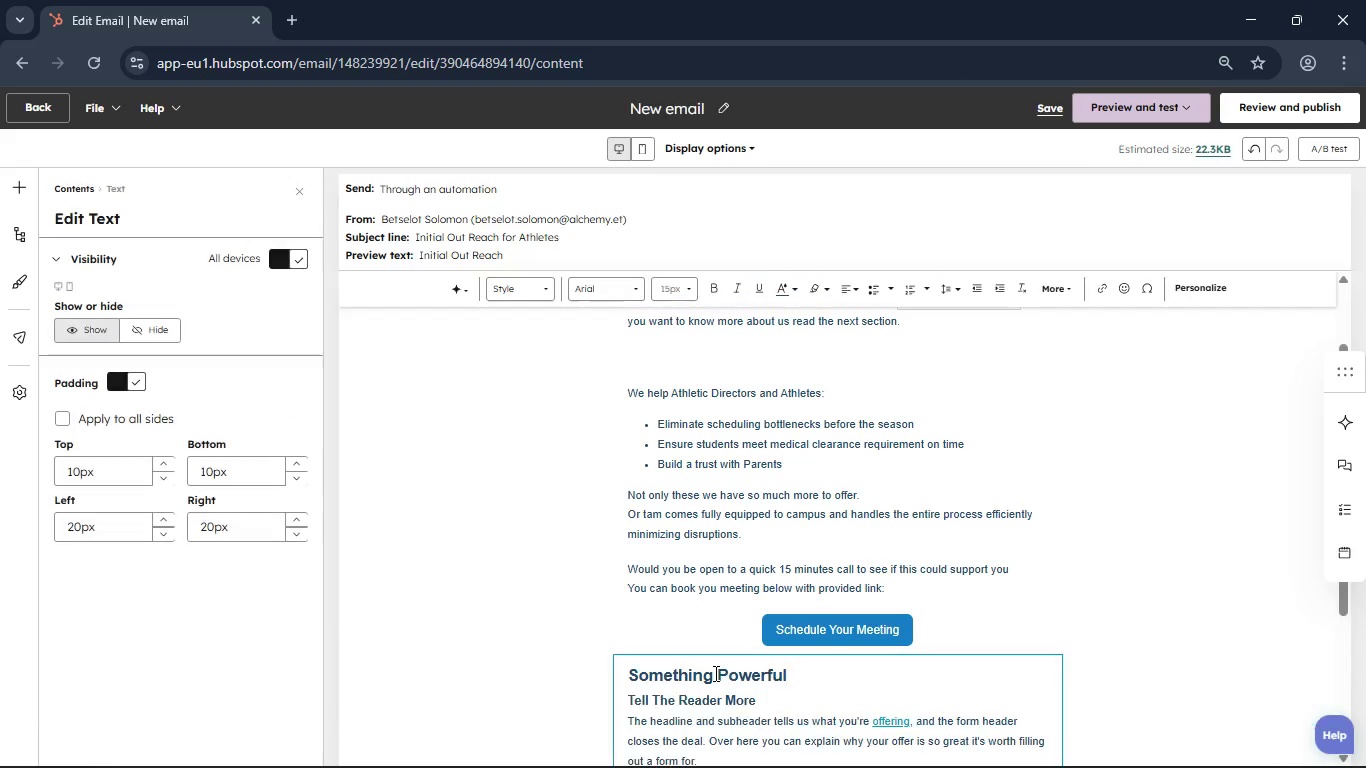 
scroll: coordinate [714, 673], scroll_direction: down, amount: 1.0
 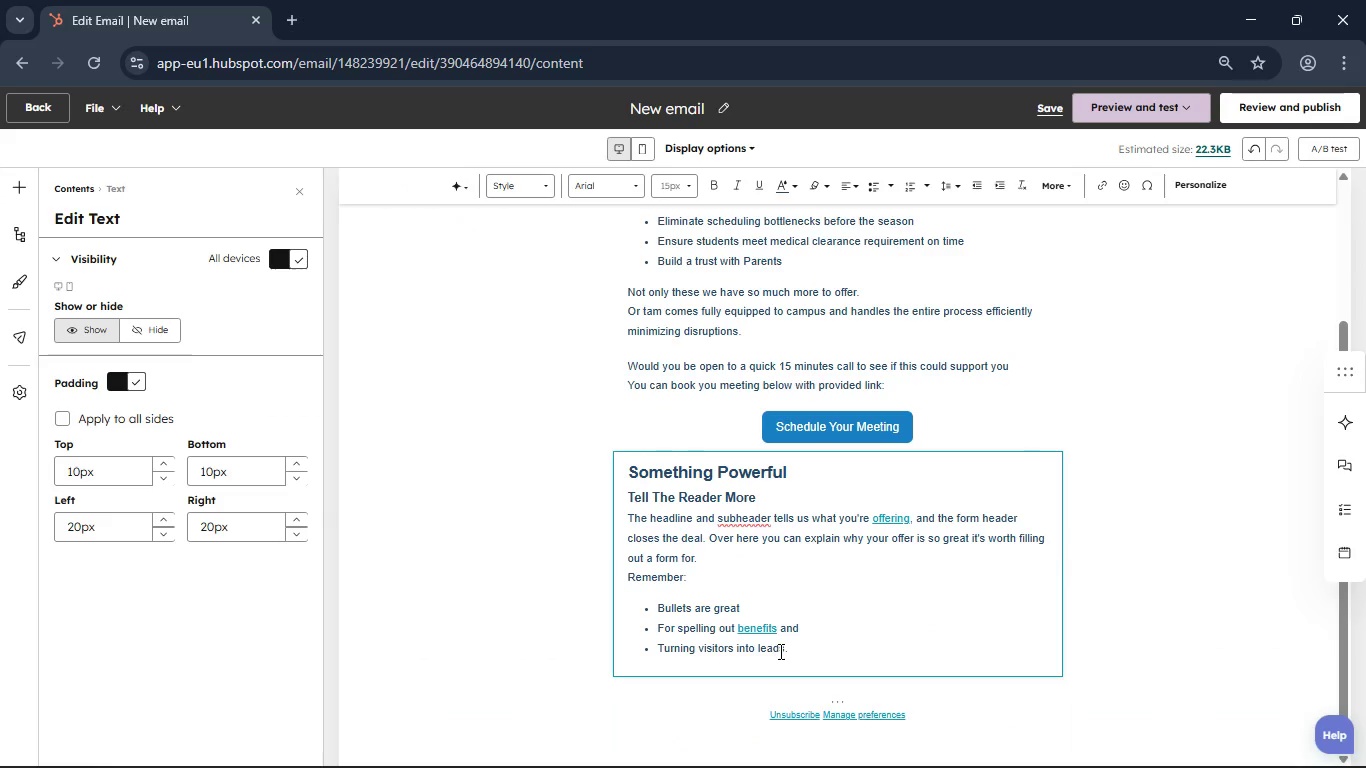 
left_click_drag(start_coordinate=[786, 650], to_coordinate=[632, 464])
 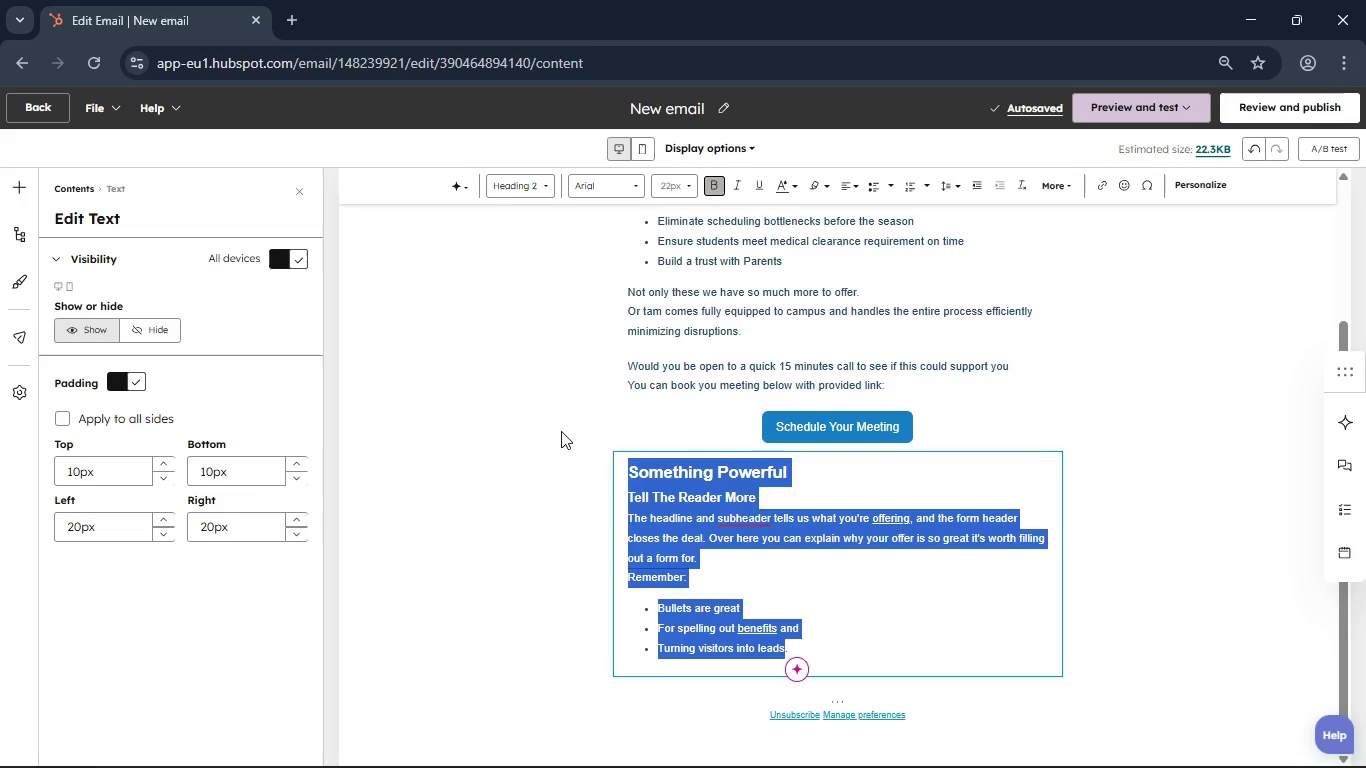 
key(Backspace)
key(Backspace)
type(Best Regards,)
 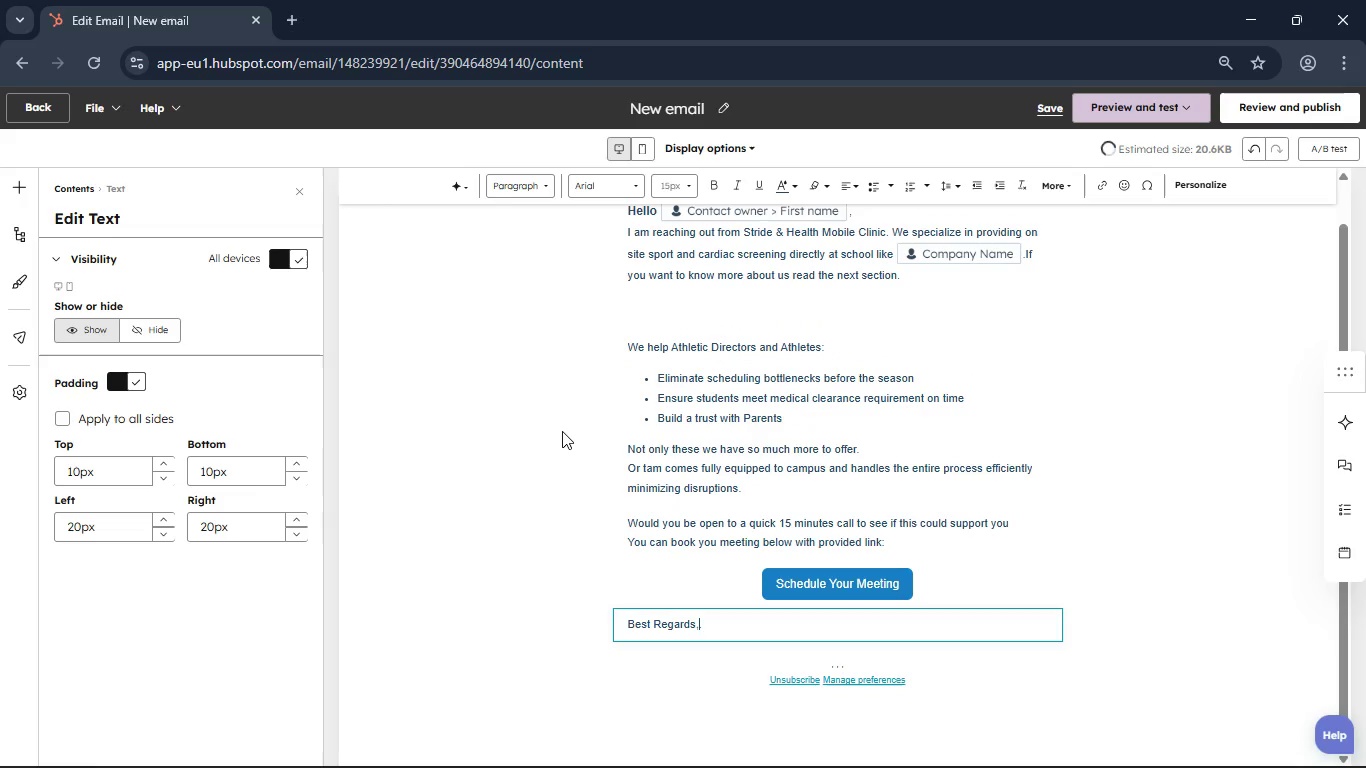 
key(ArrowRight)
 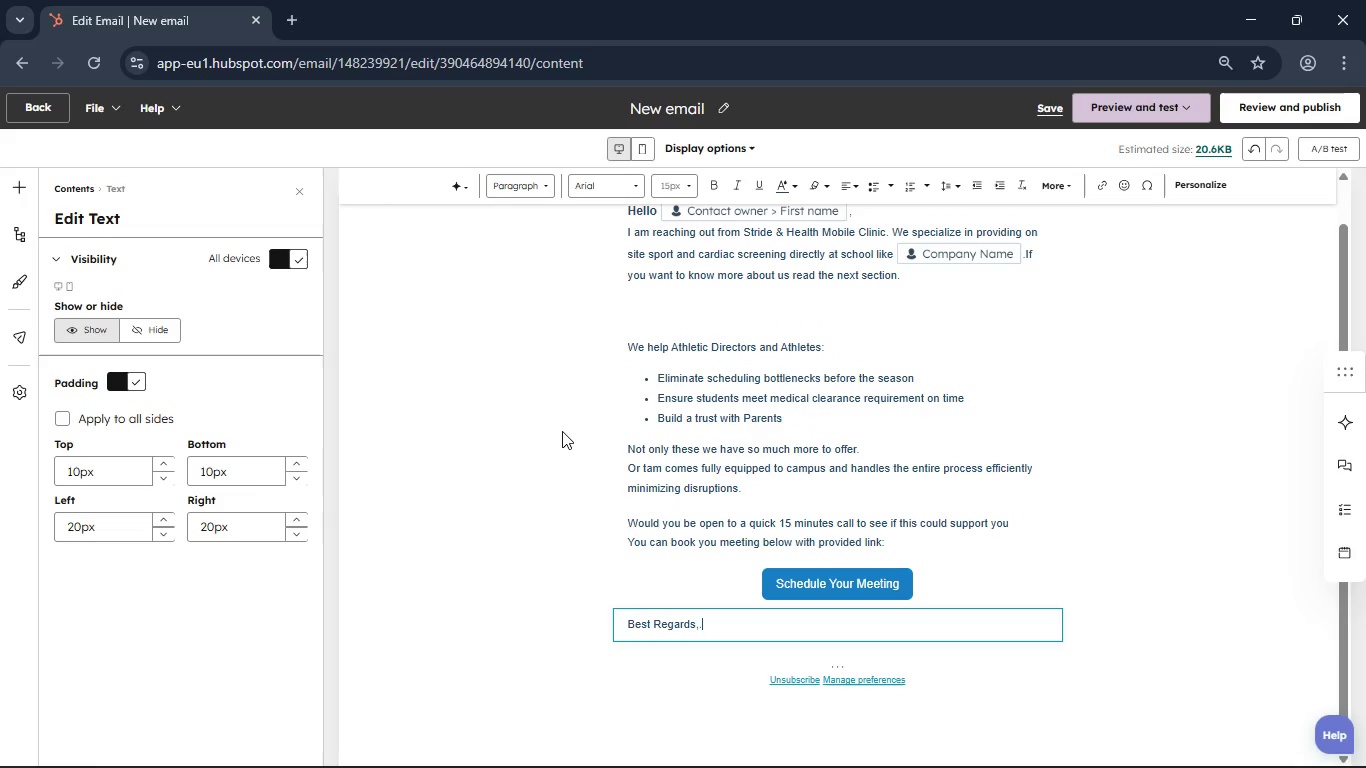 
key(Backspace)
 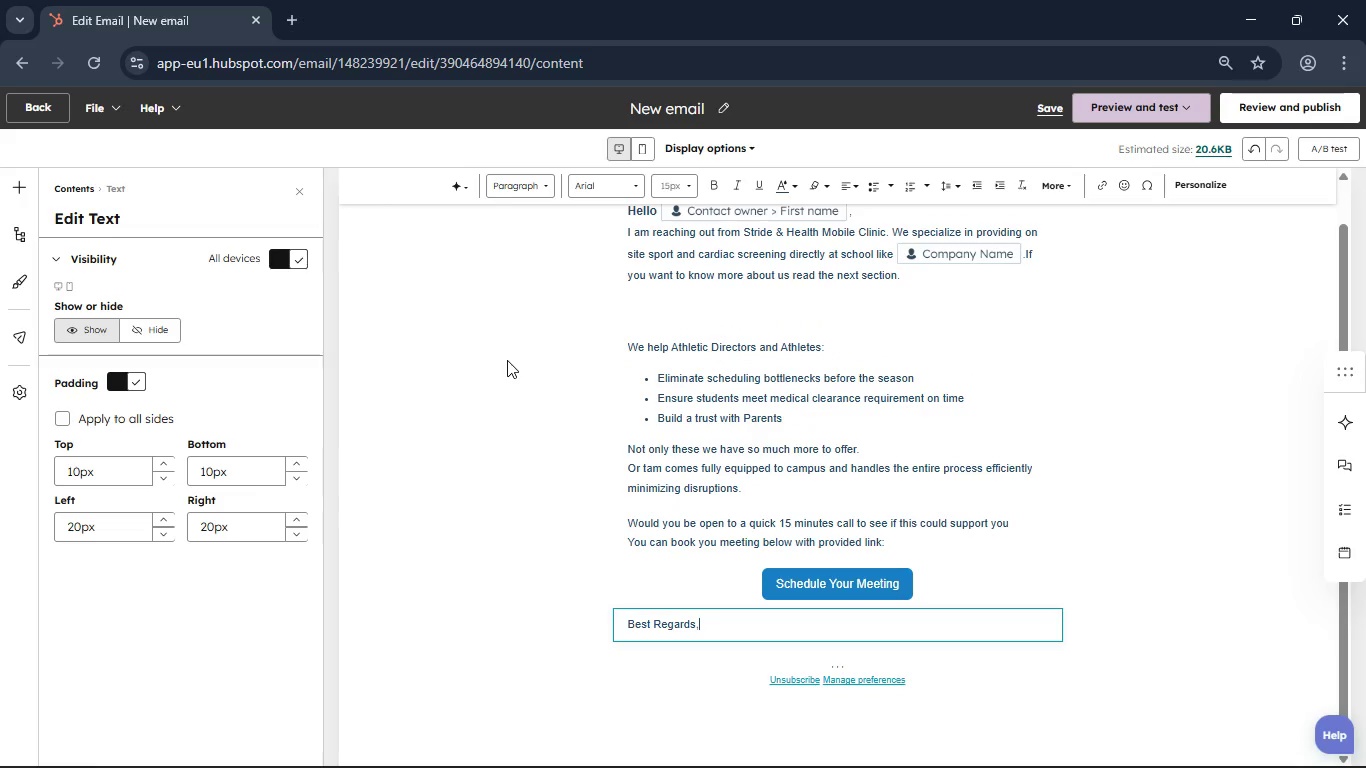 
key(Enter)
 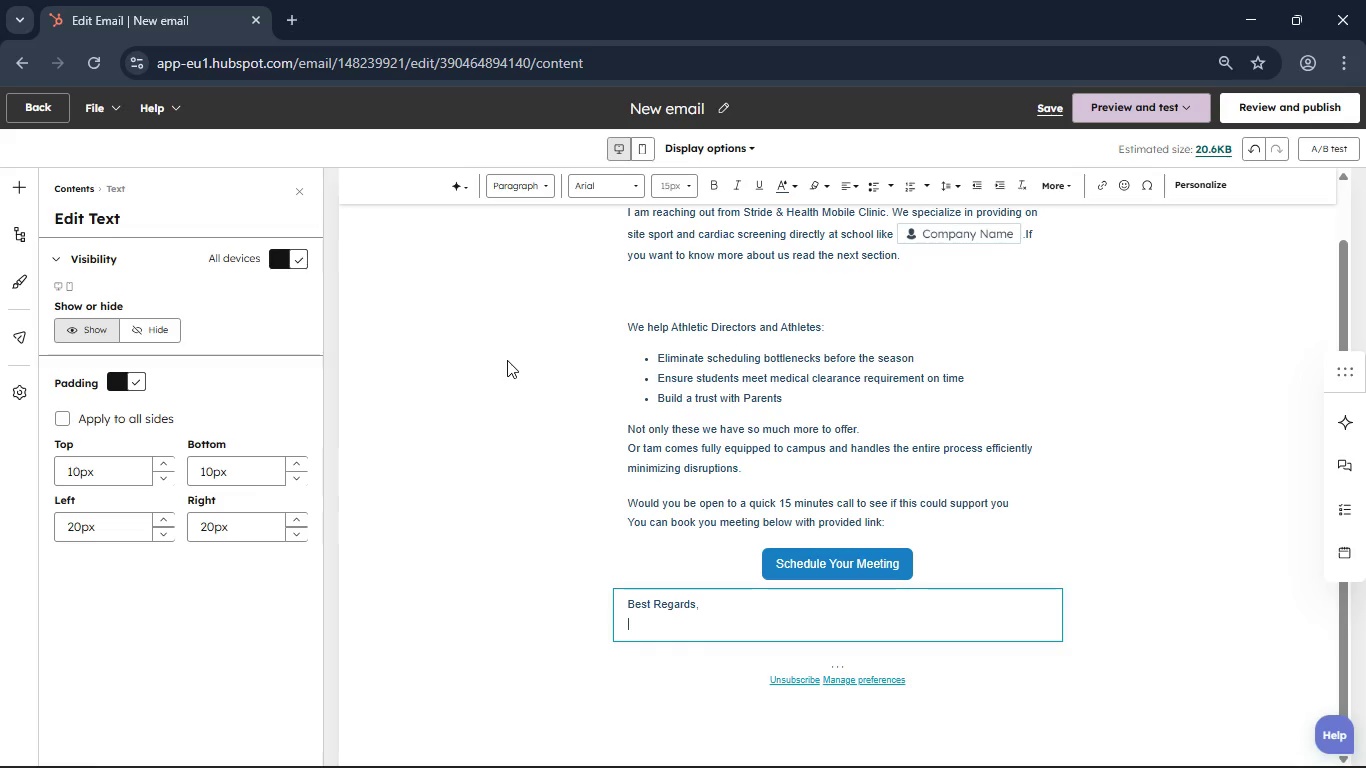 
type(Stride & Health Mobile Clinic)
 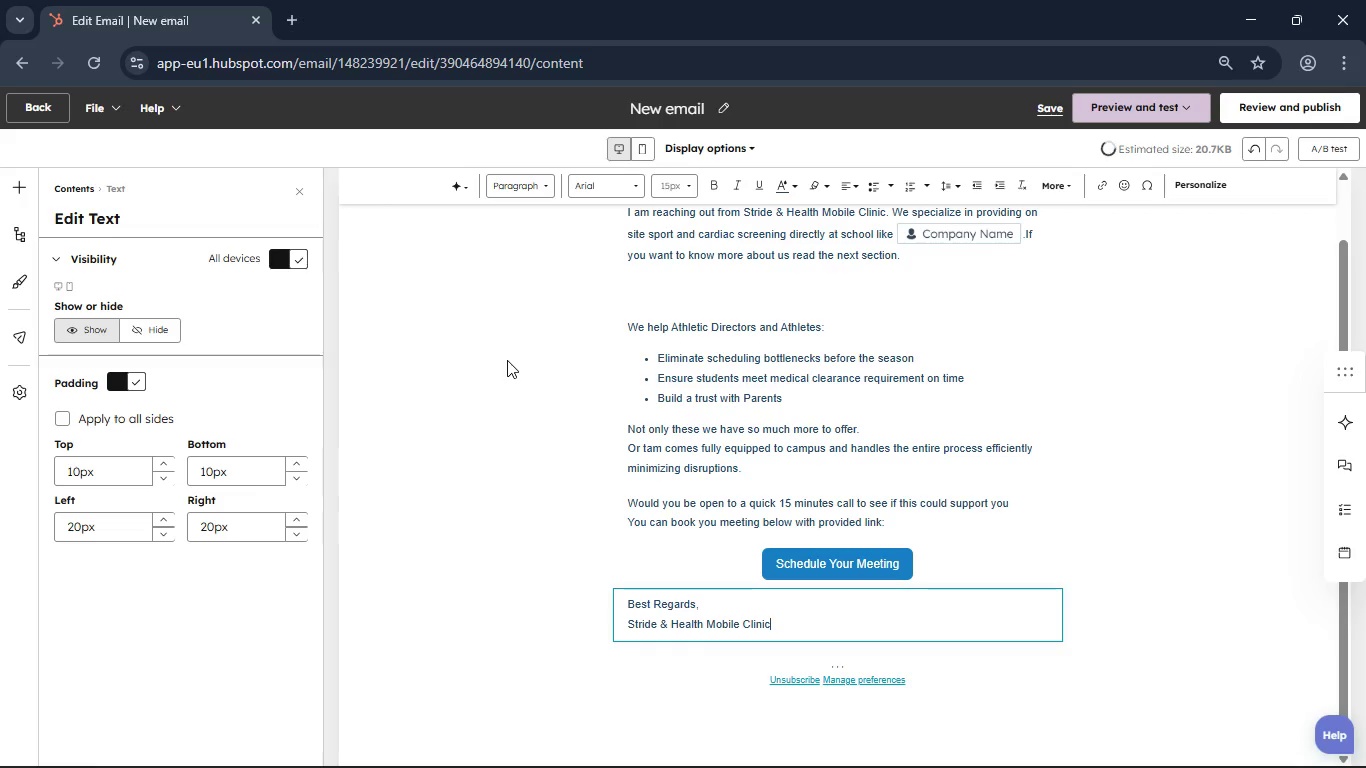 
left_click_drag(start_coordinate=[708, 602], to_coordinate=[621, 595])
 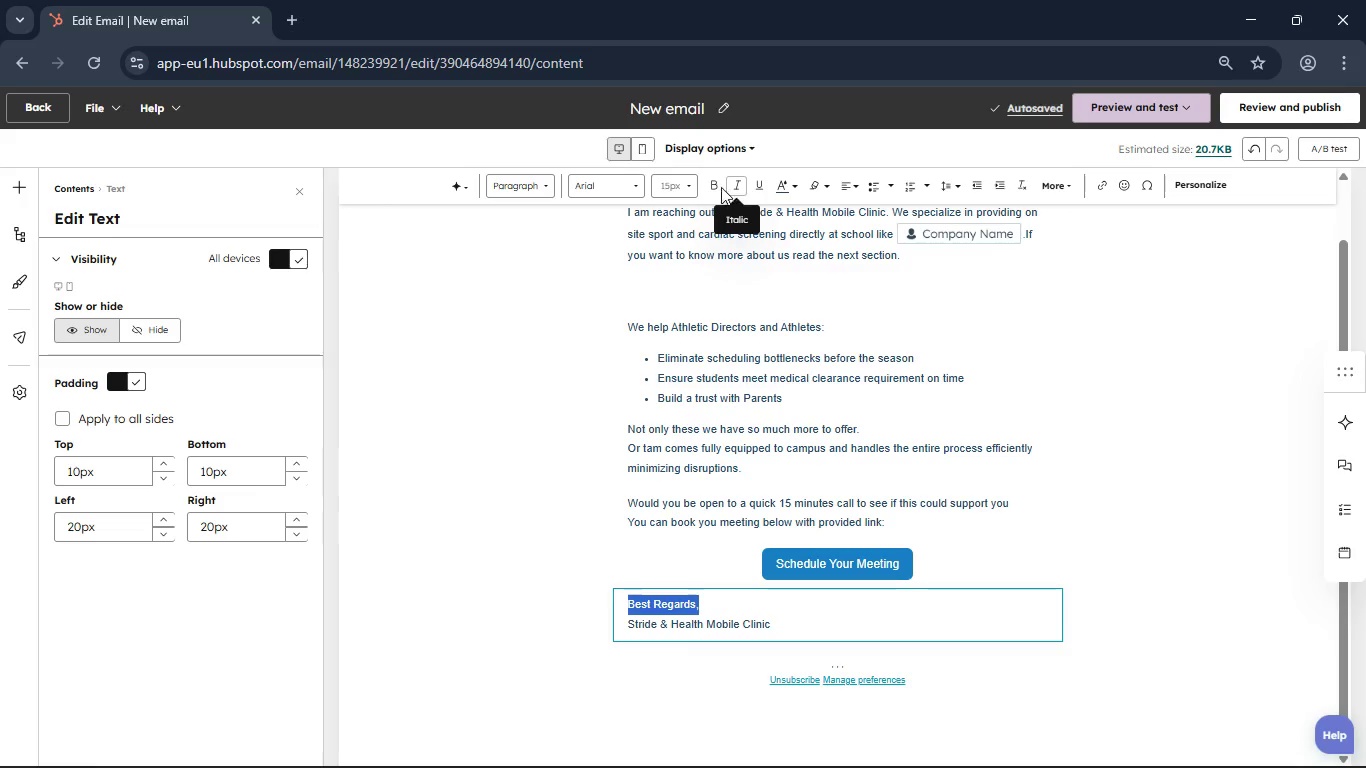 
left_click([715, 185])
 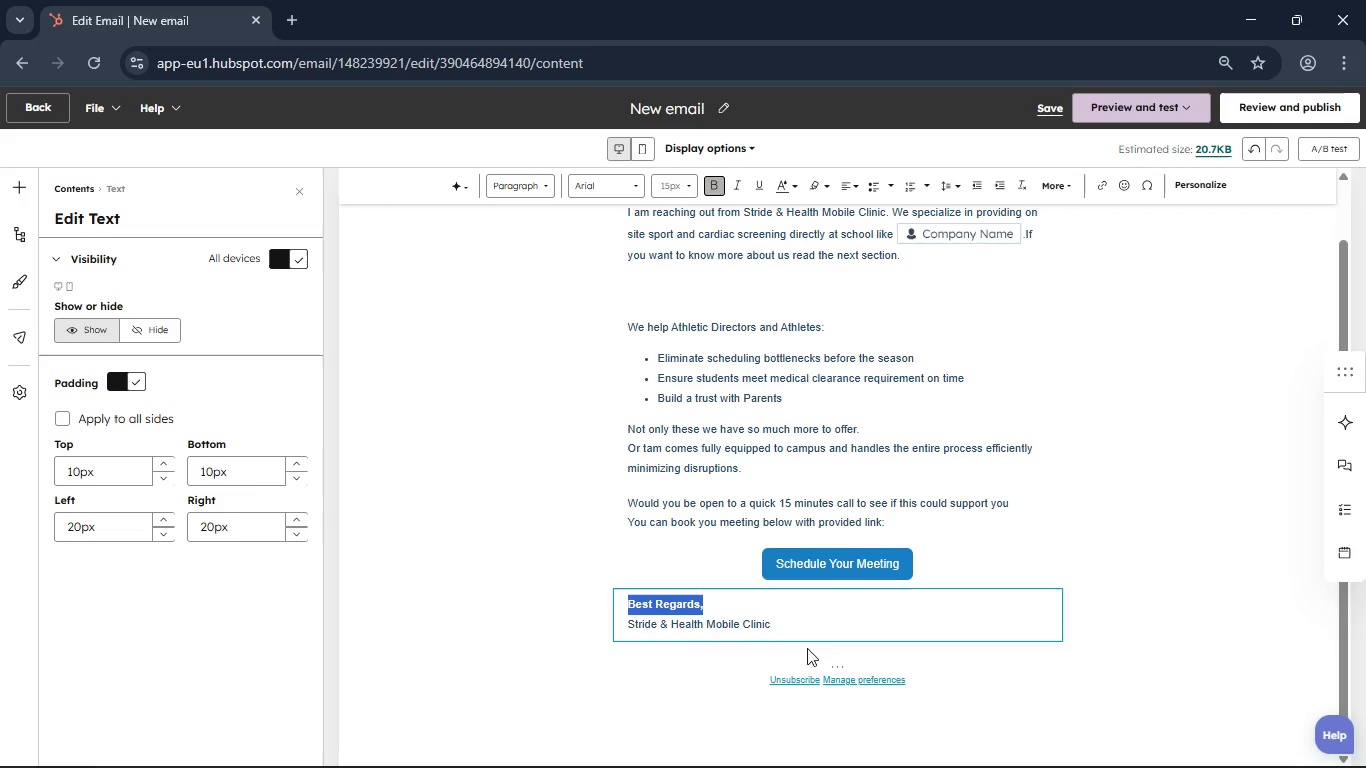 
left_click([797, 628])
 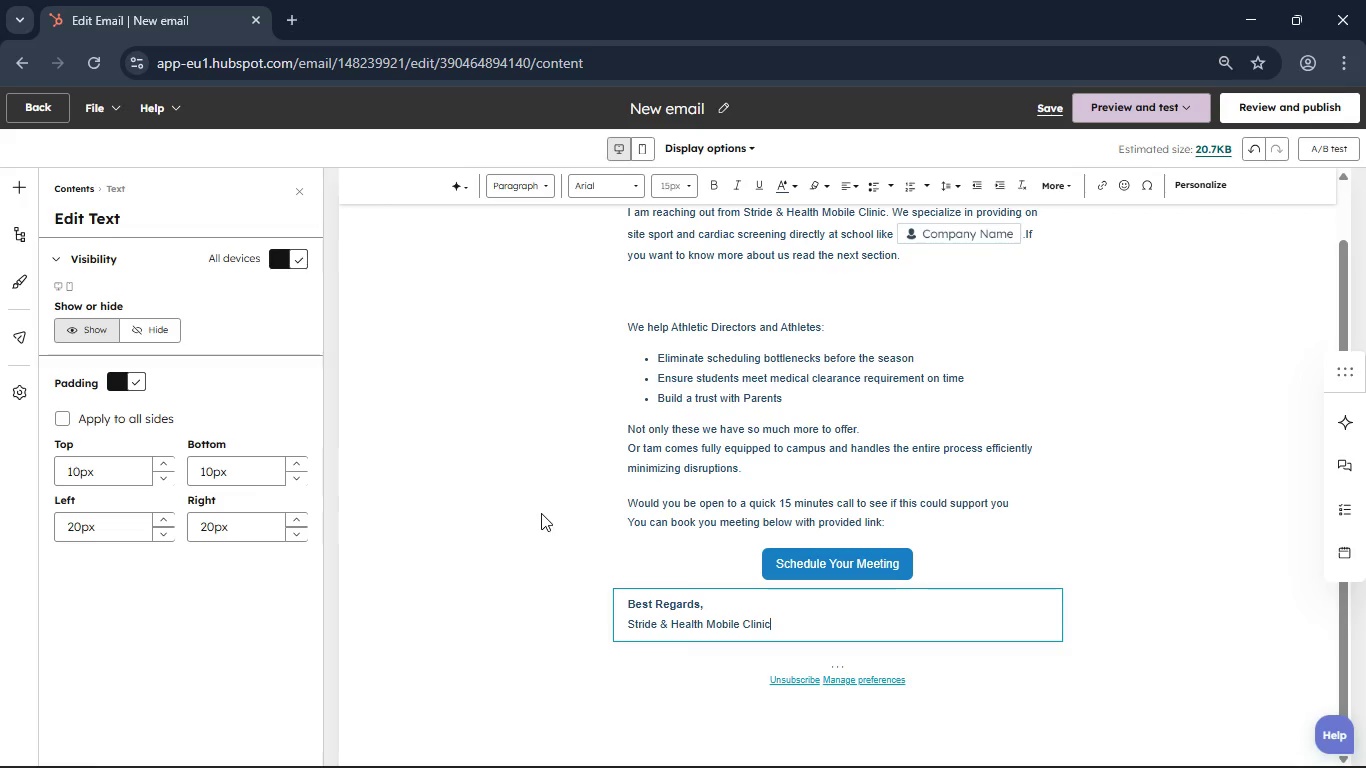 
scroll: coordinate [541, 512], scroll_direction: none, amount: 0.0
 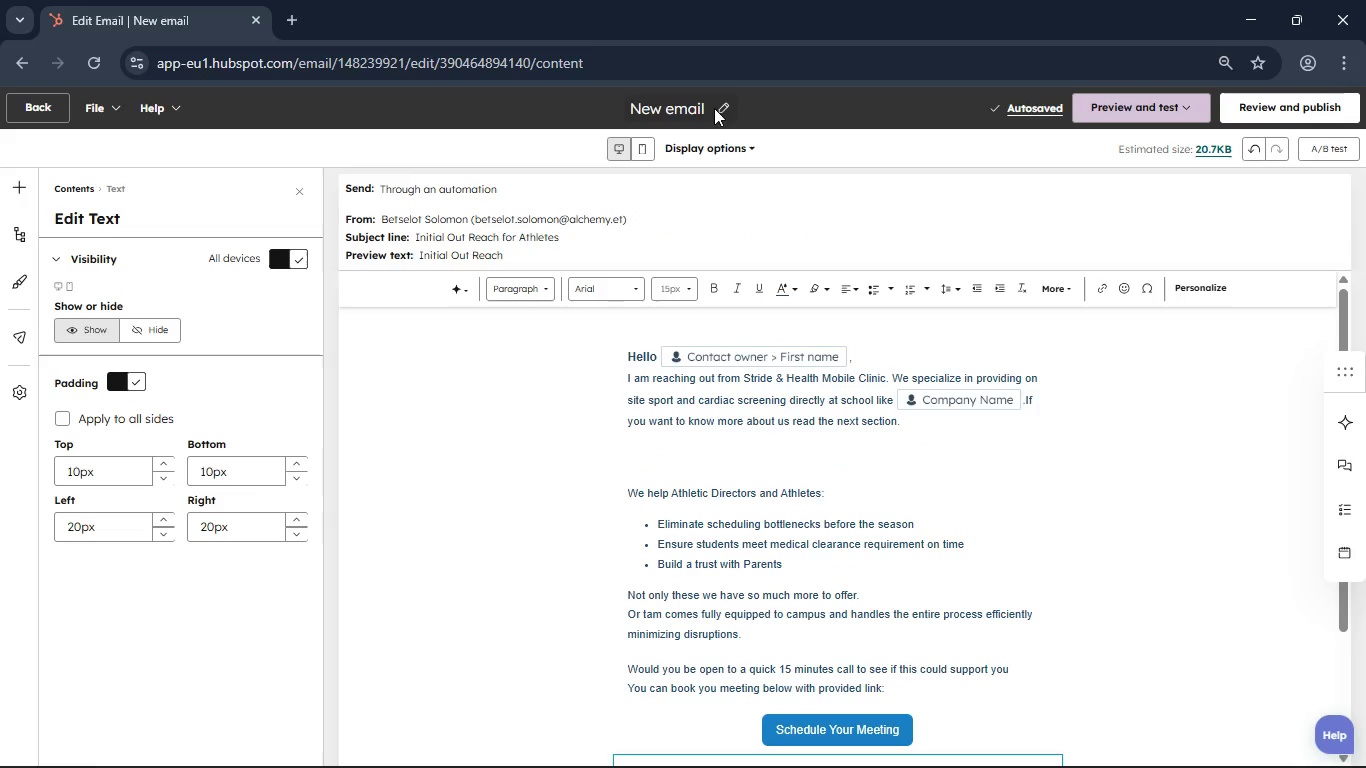 
left_click([718, 111])
 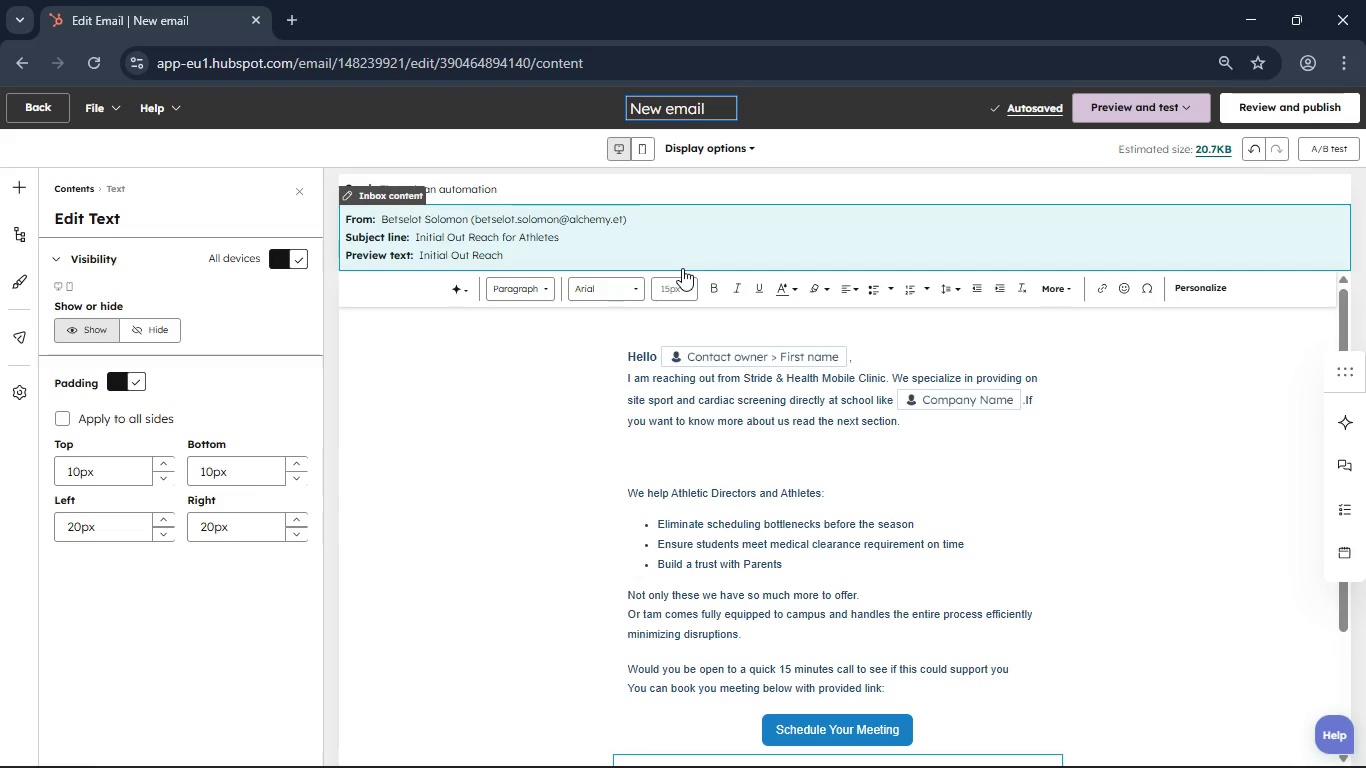 
key(Backspace)
key(Backspace)
key(Backspace)
key(Backspace)
key(Backspace)
key(Backspace)
type(Athlete Outrea)
key(Backspace)
key(Backspace)
key(Backspace)
type( Reach Initial)
 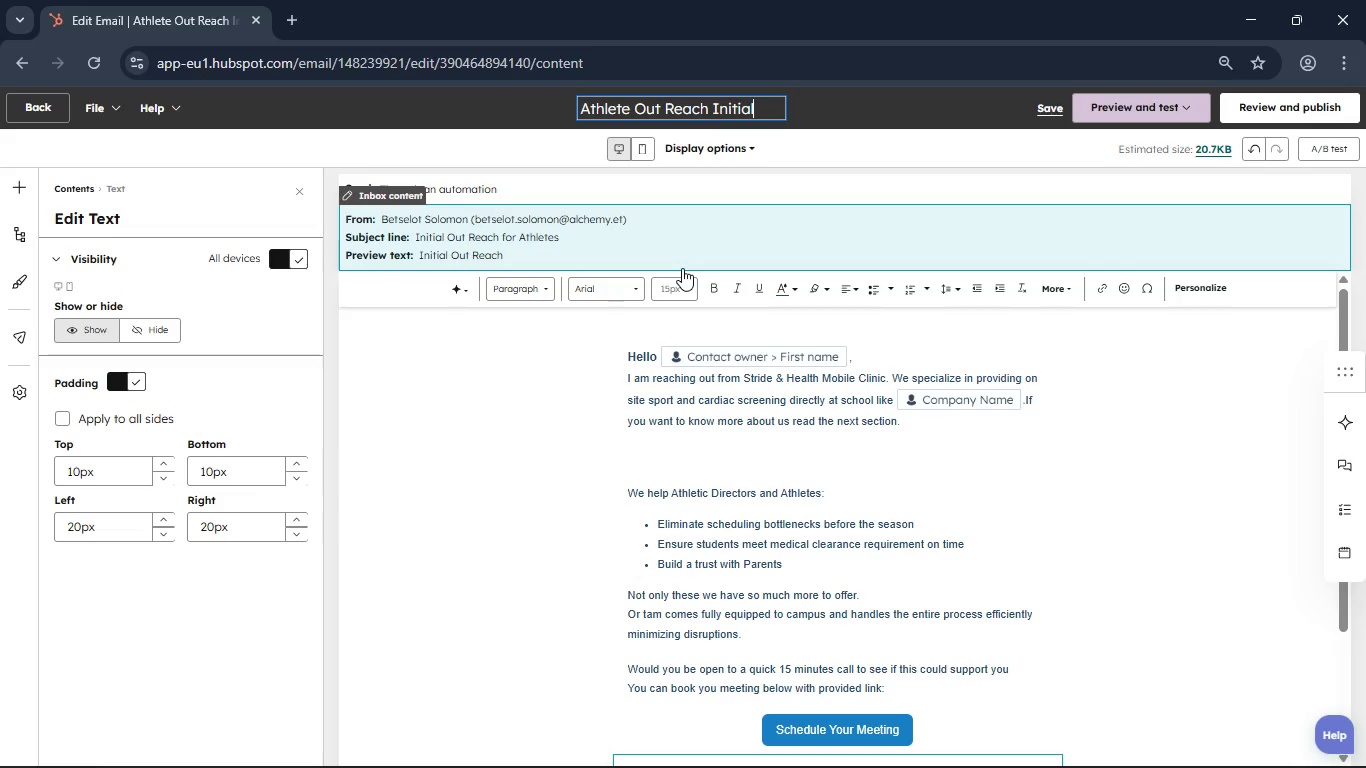 
left_click([1031, 109])
 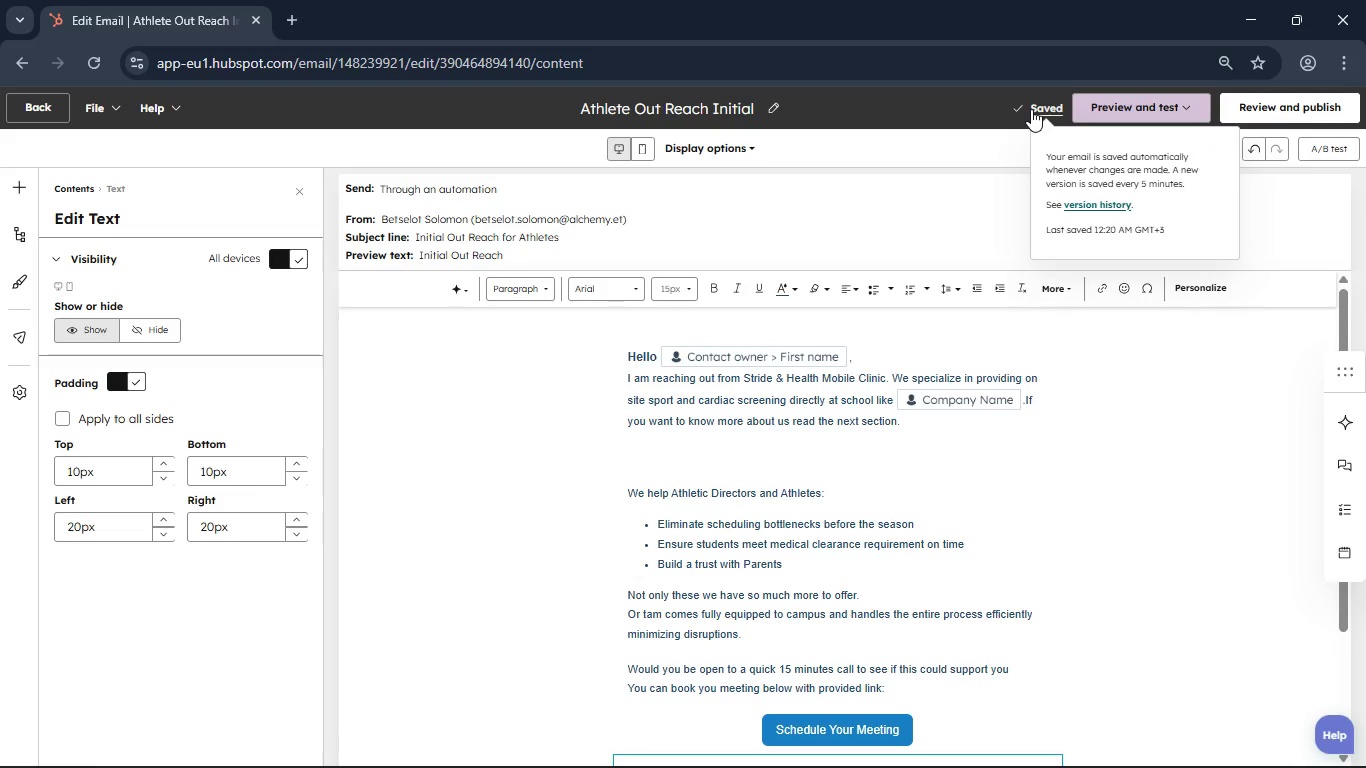 
wait(8.11)
 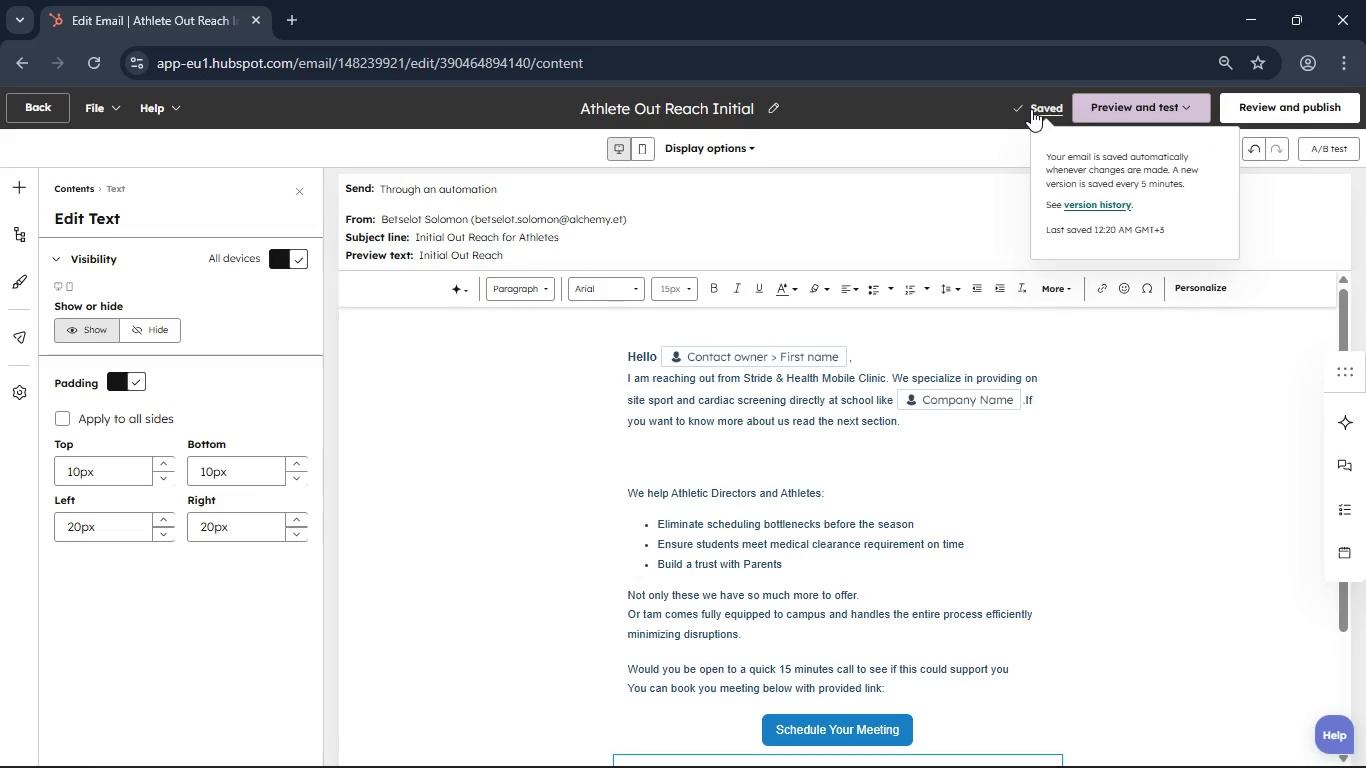 
scroll: coordinate [597, 440], scroll_direction: up, amount: 2.0
 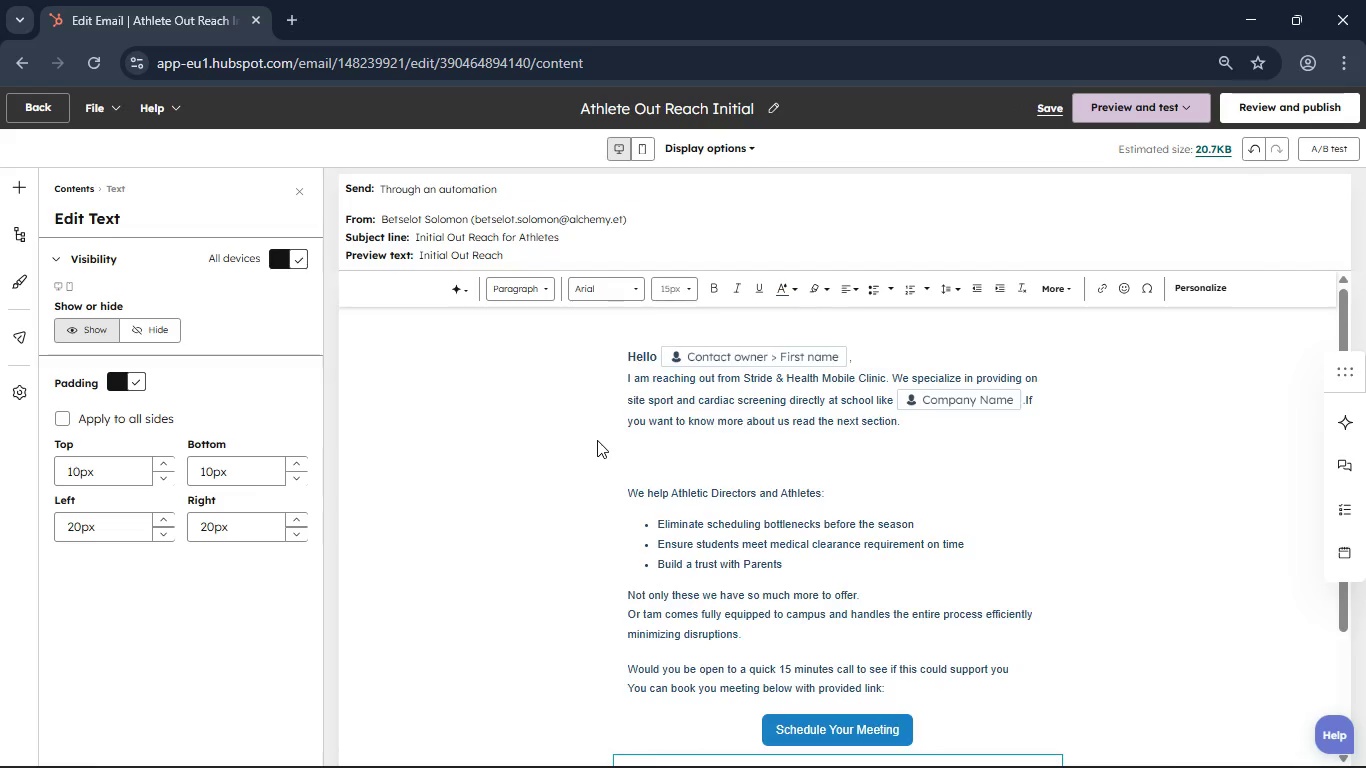 
scroll: coordinate [597, 440], scroll_direction: none, amount: 0.0
 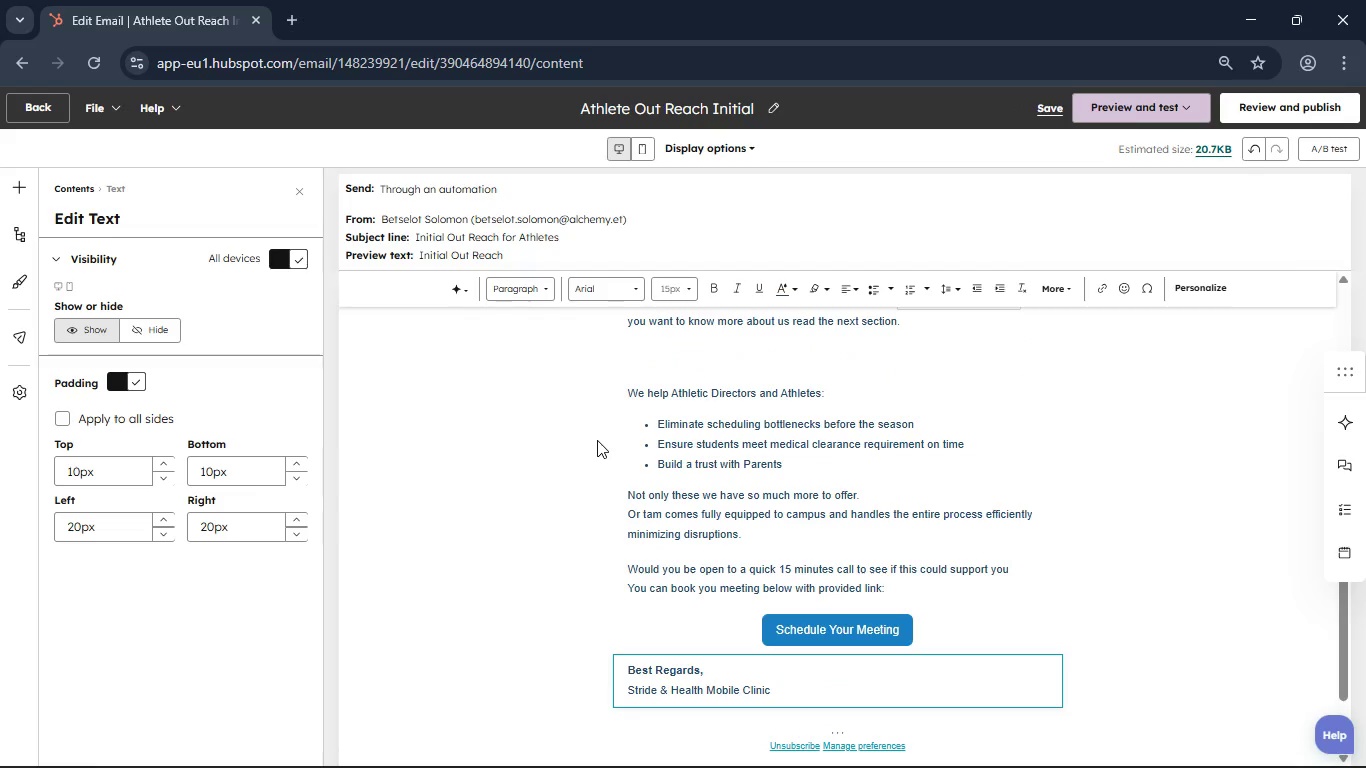 
scroll: coordinate [597, 440], scroll_direction: down, amount: 1.0
 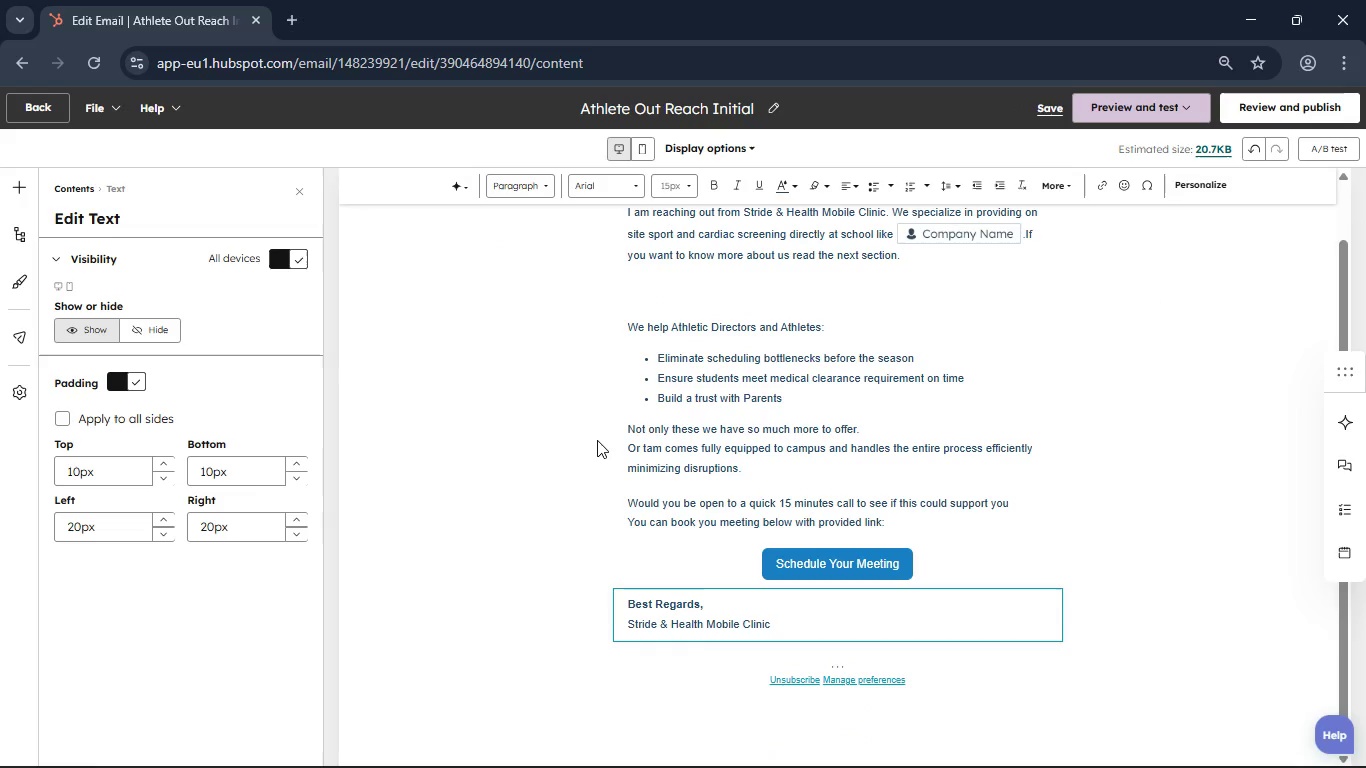 
scroll: coordinate [597, 440], scroll_direction: up, amount: 1.0
 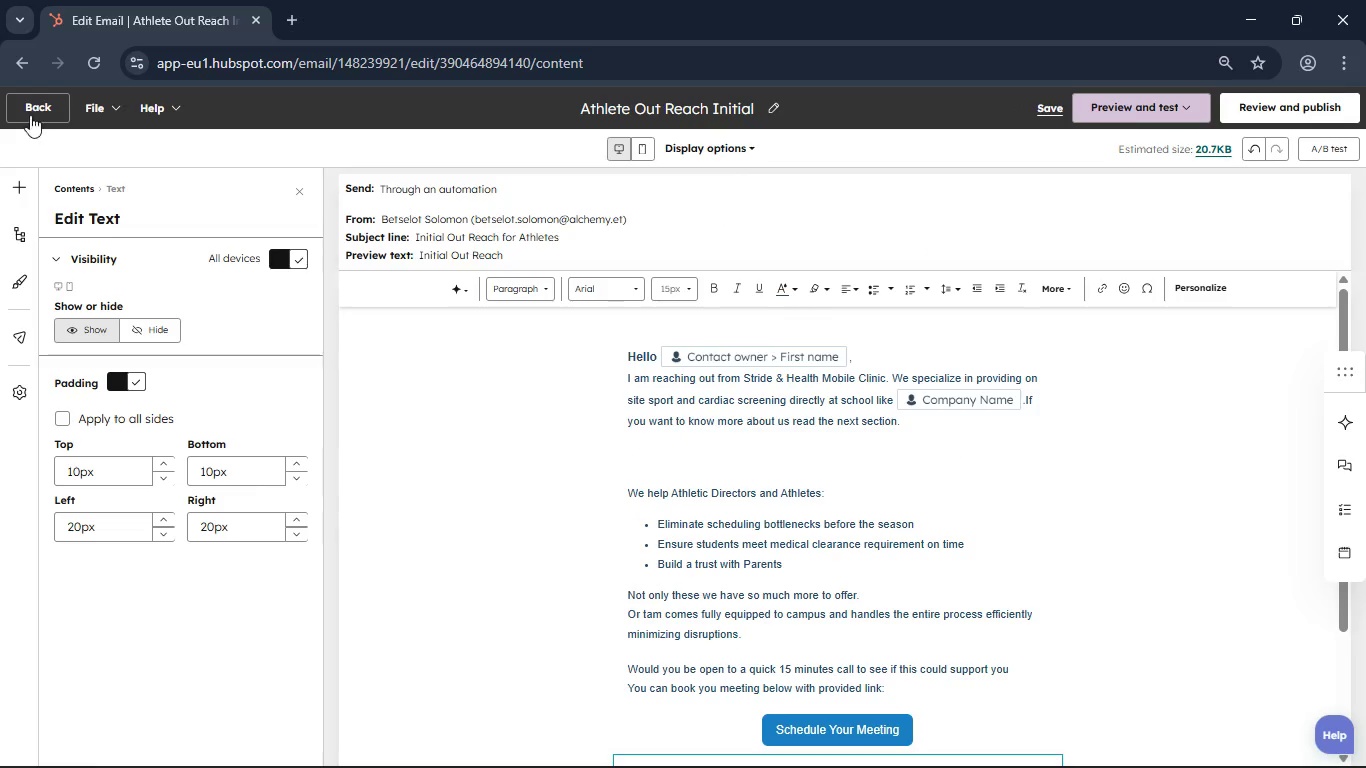 
left_click([29, 106])
 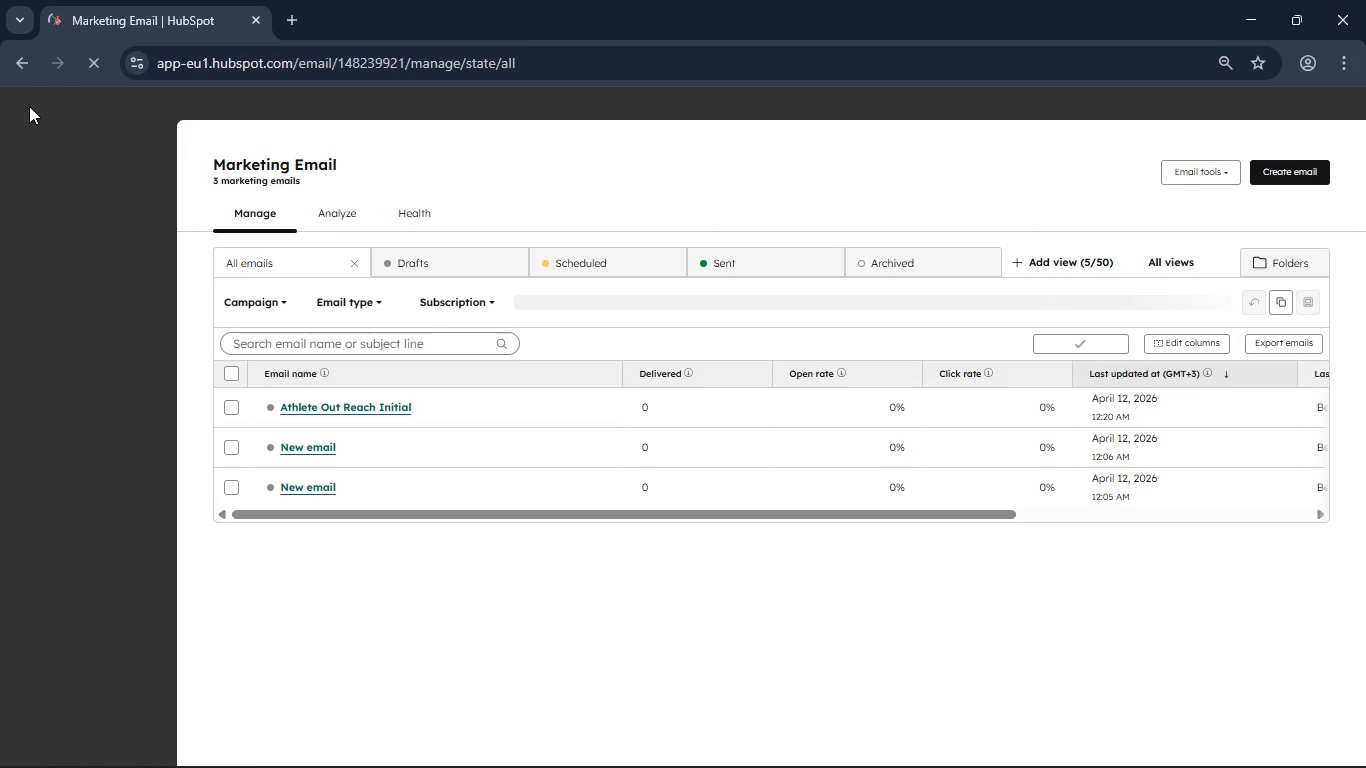 
wait(13.23)
 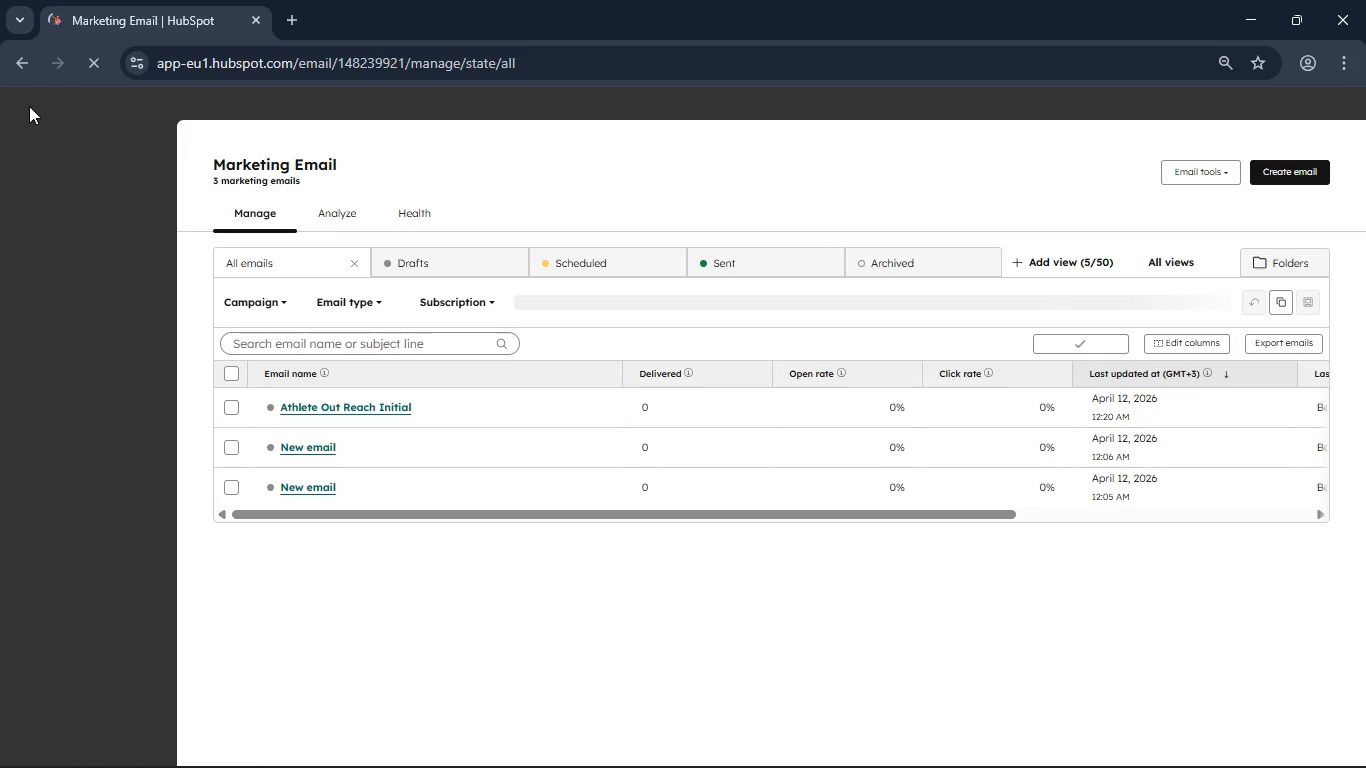 
left_click([1282, 168])
 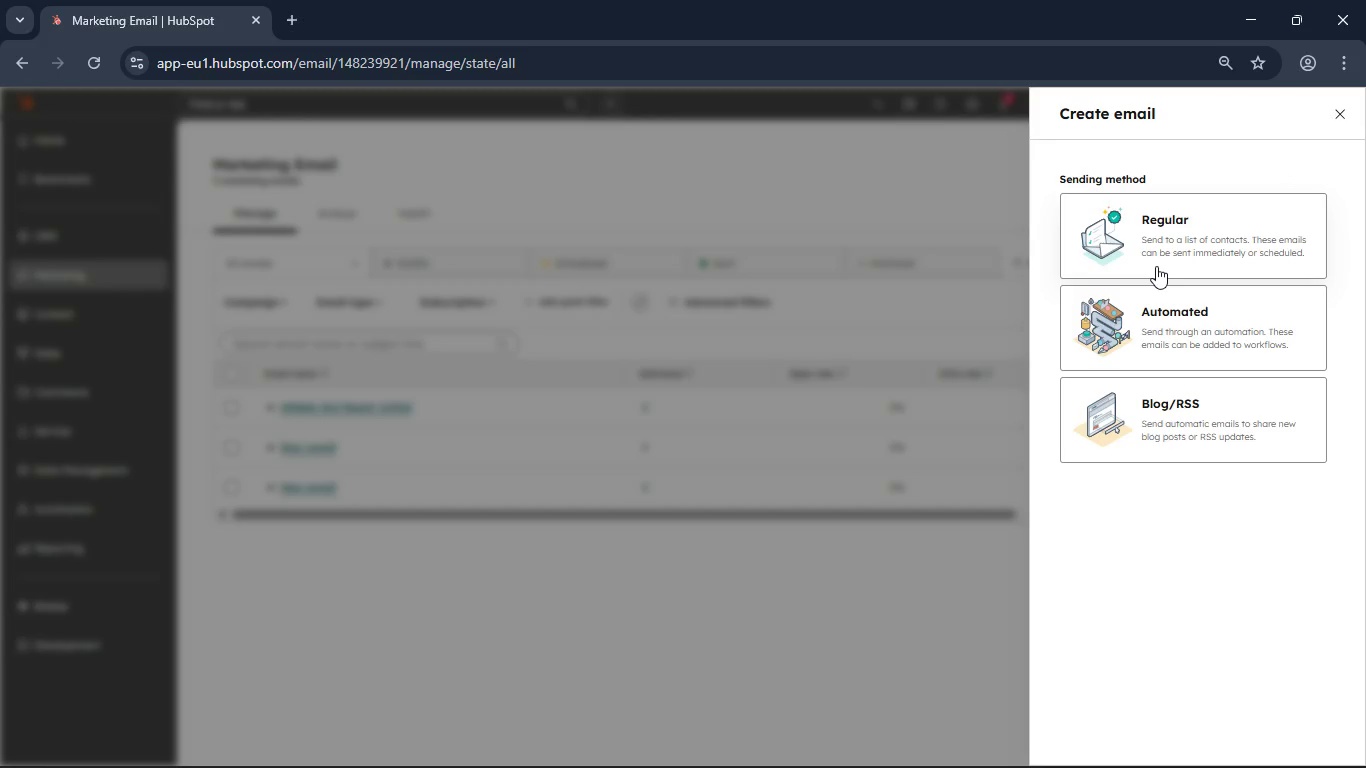 
left_click([1150, 321])
 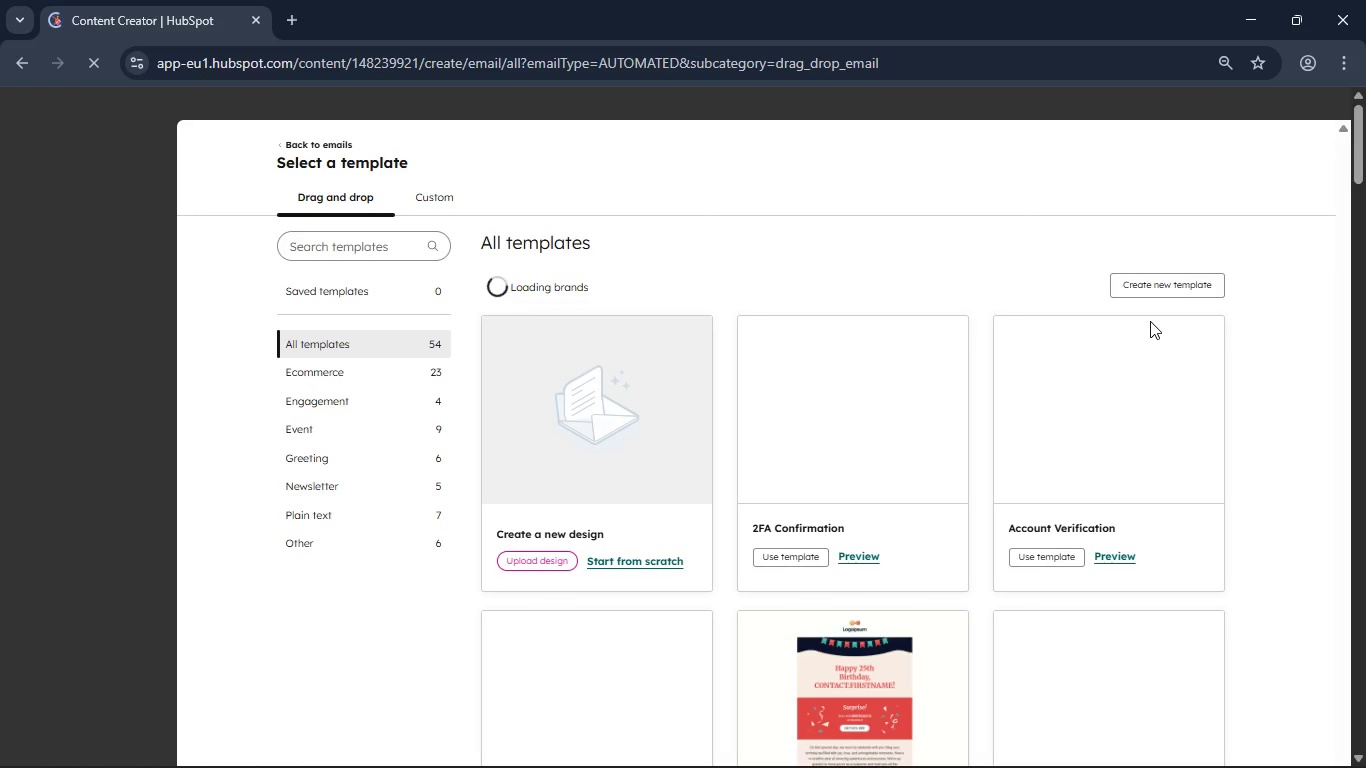 
wait(6.64)
 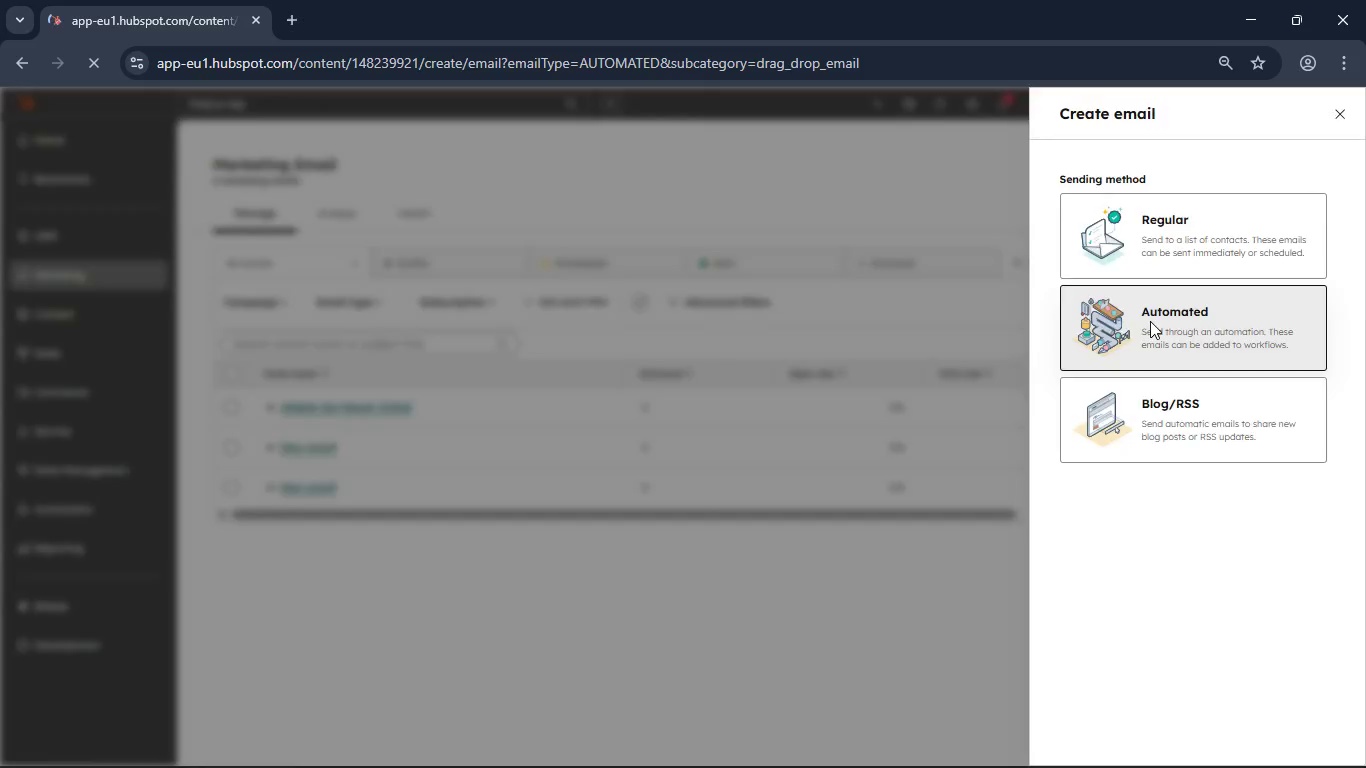 
scroll: coordinate [1101, 317], scroll_direction: down, amount: 18.0
 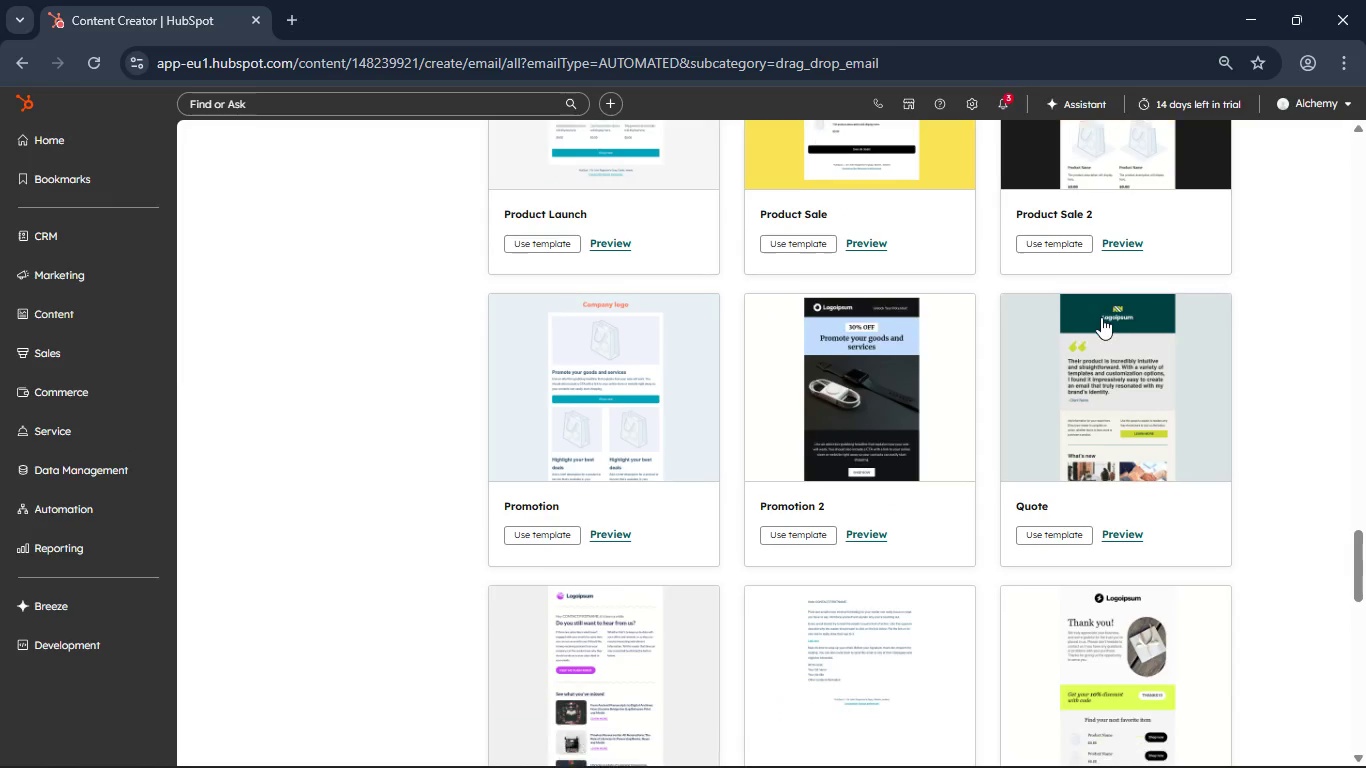 
left_click([847, 415])
 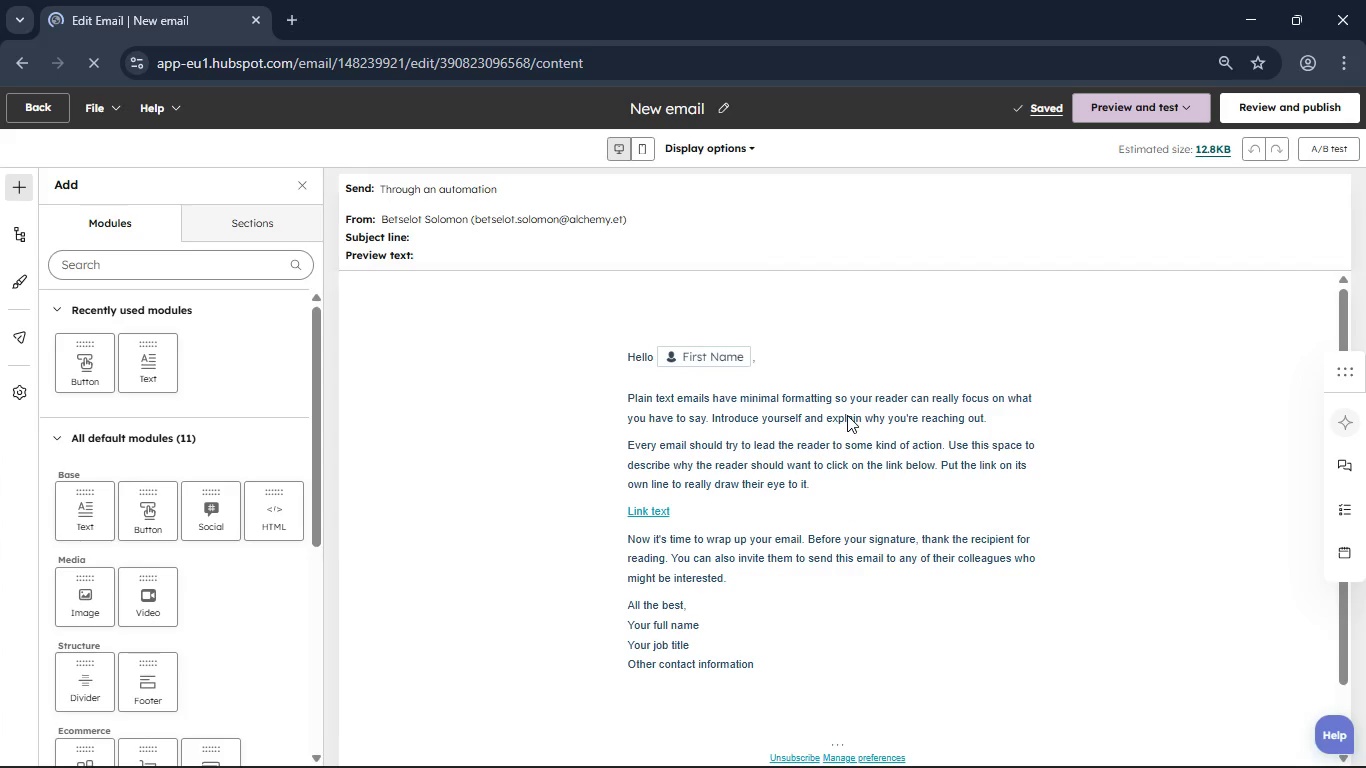 
wait(16.25)
 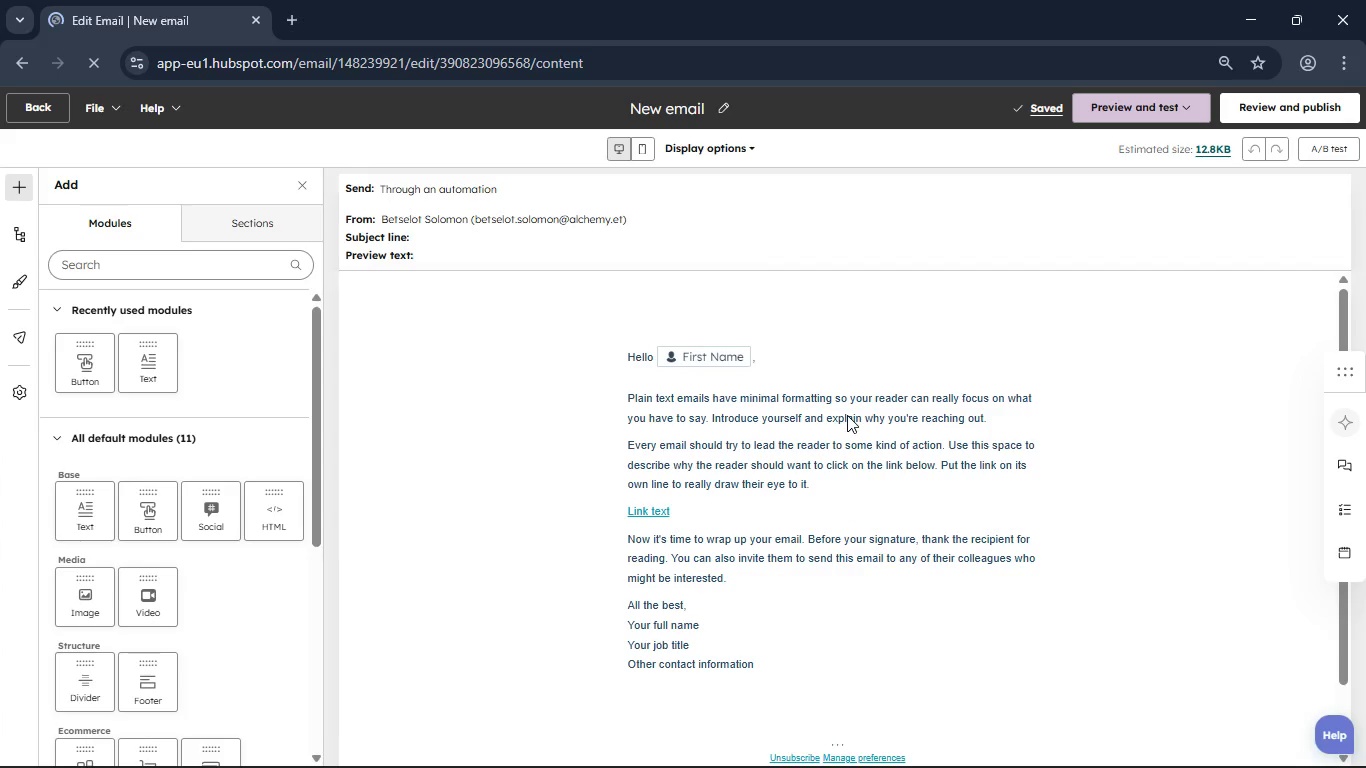 
left_click([144, 291])
 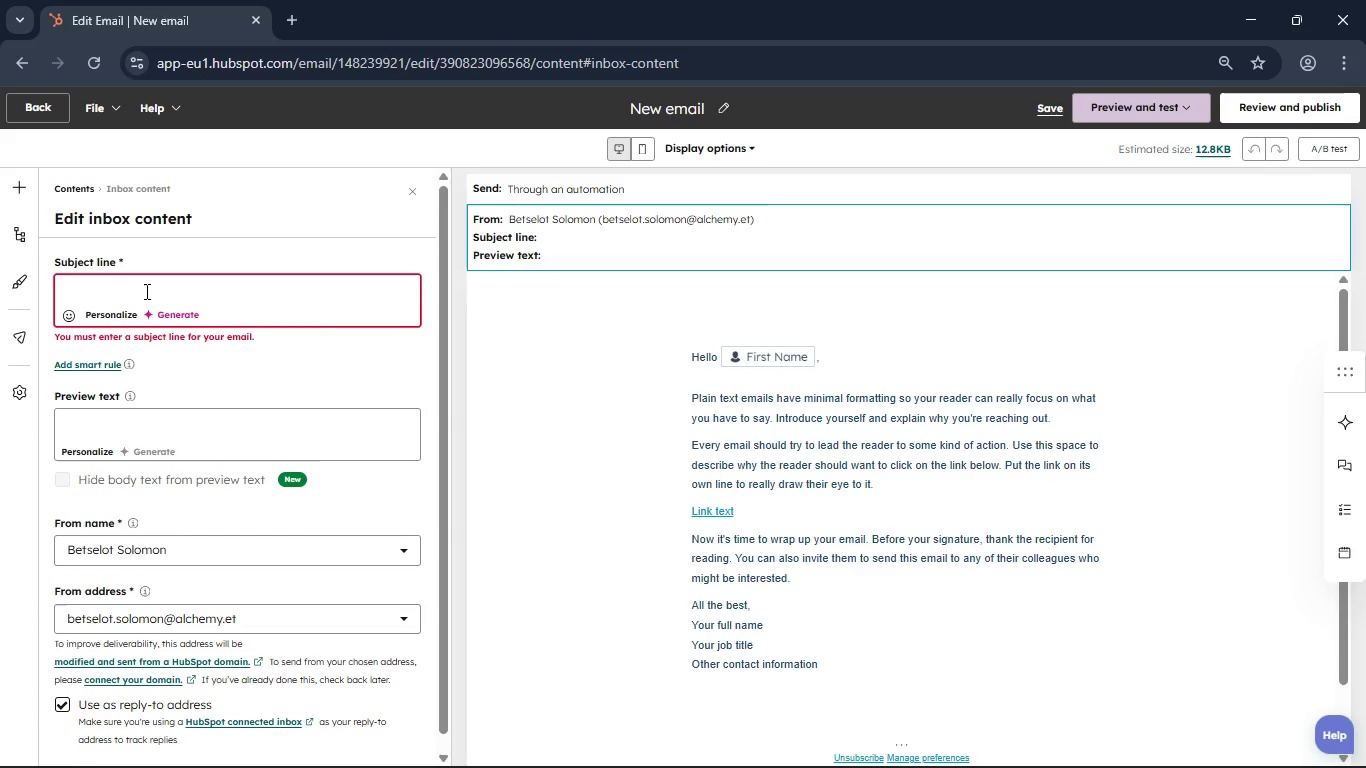 
type(Quick Follow Up for)
key(Backspace)
key(Backspace)
key(Backspace)
 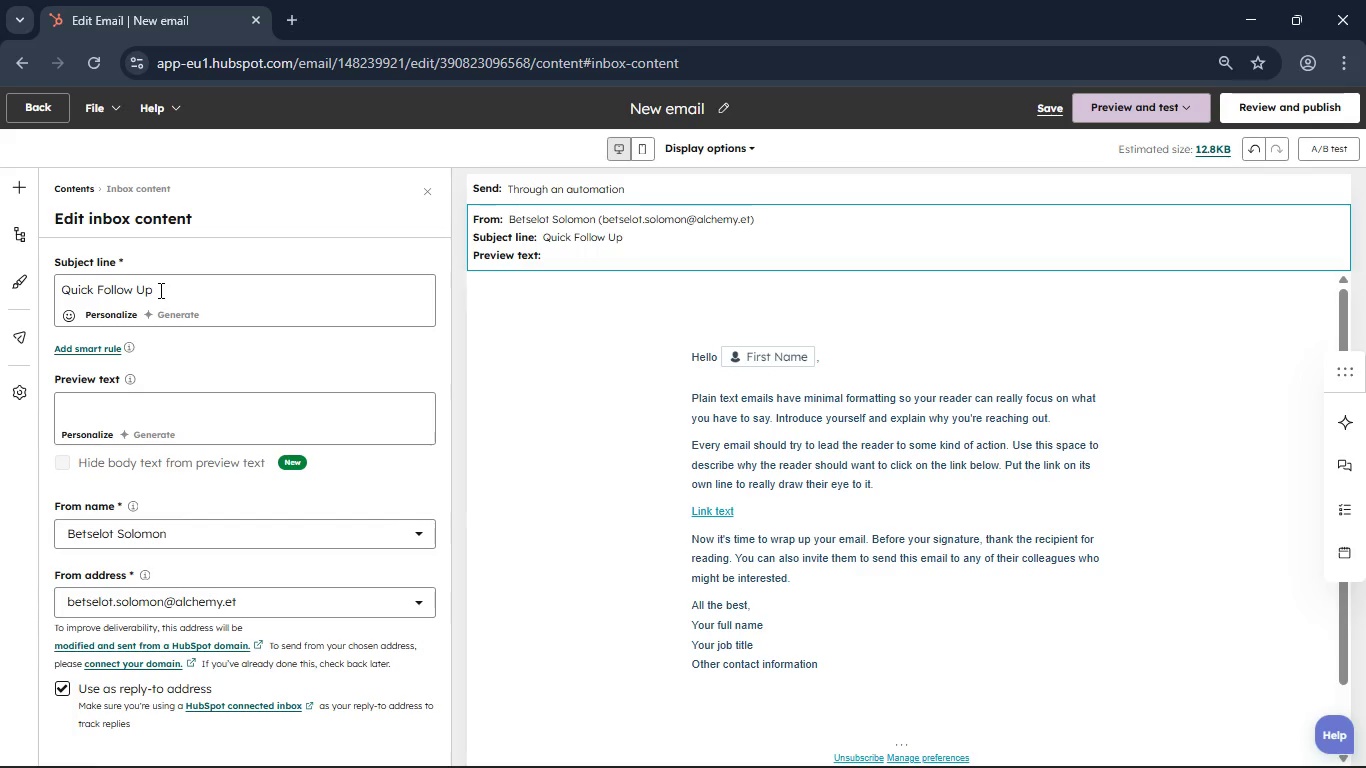 
left_click([128, 311])
 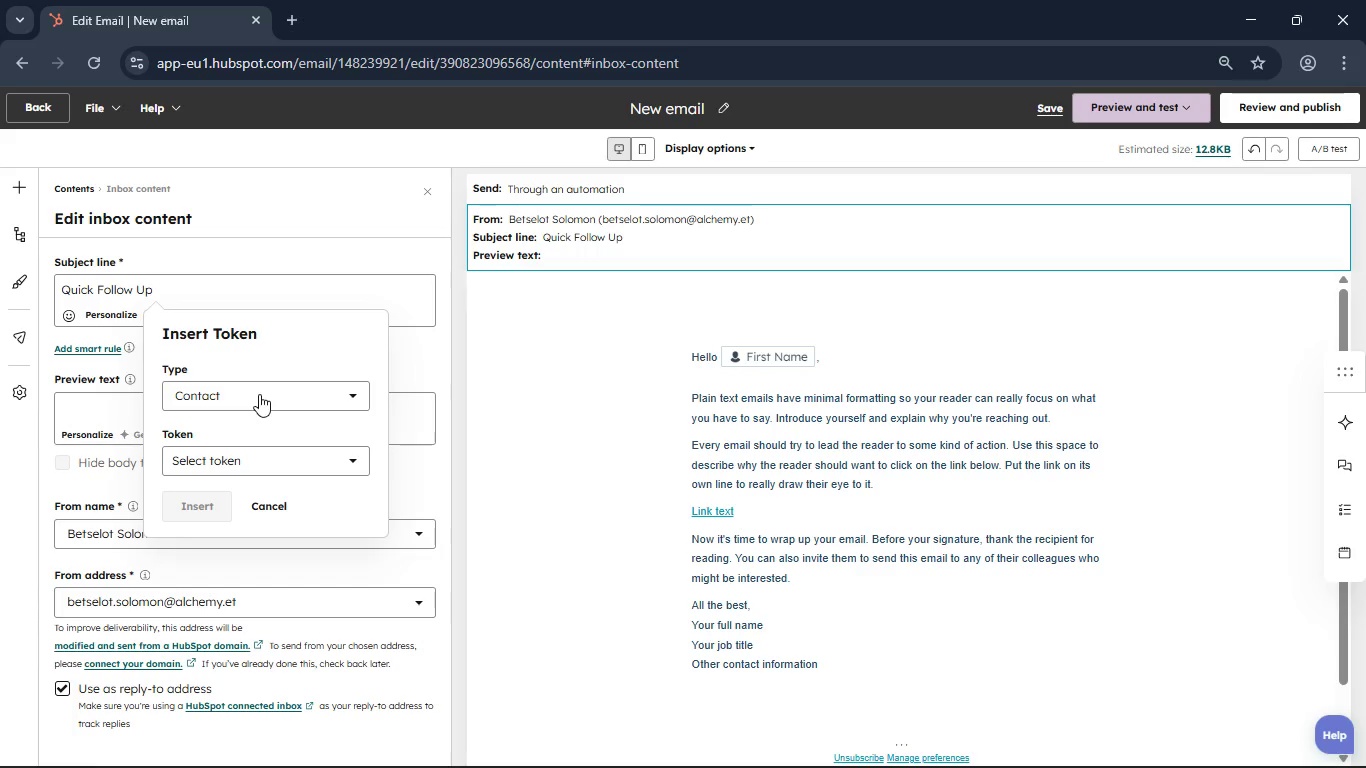 
left_click([251, 457])
 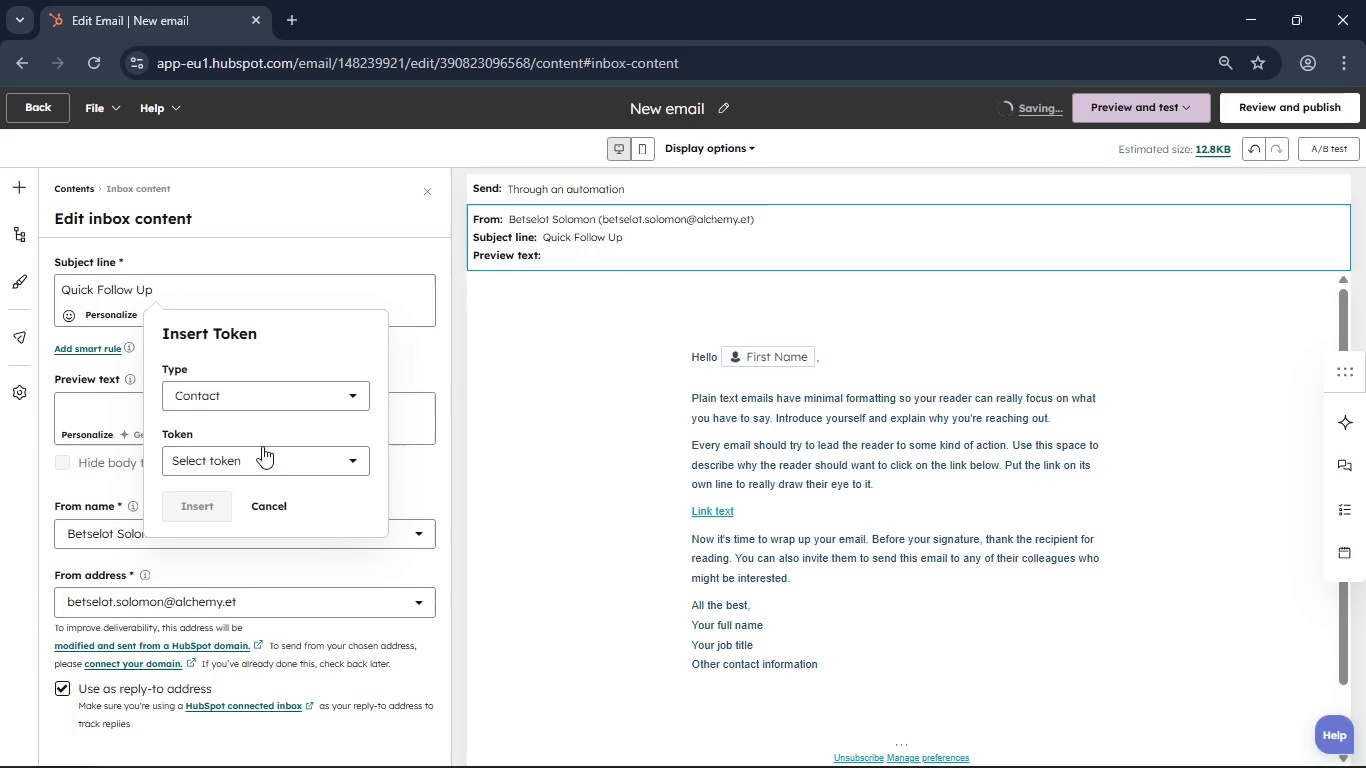 
left_click([272, 462])
 